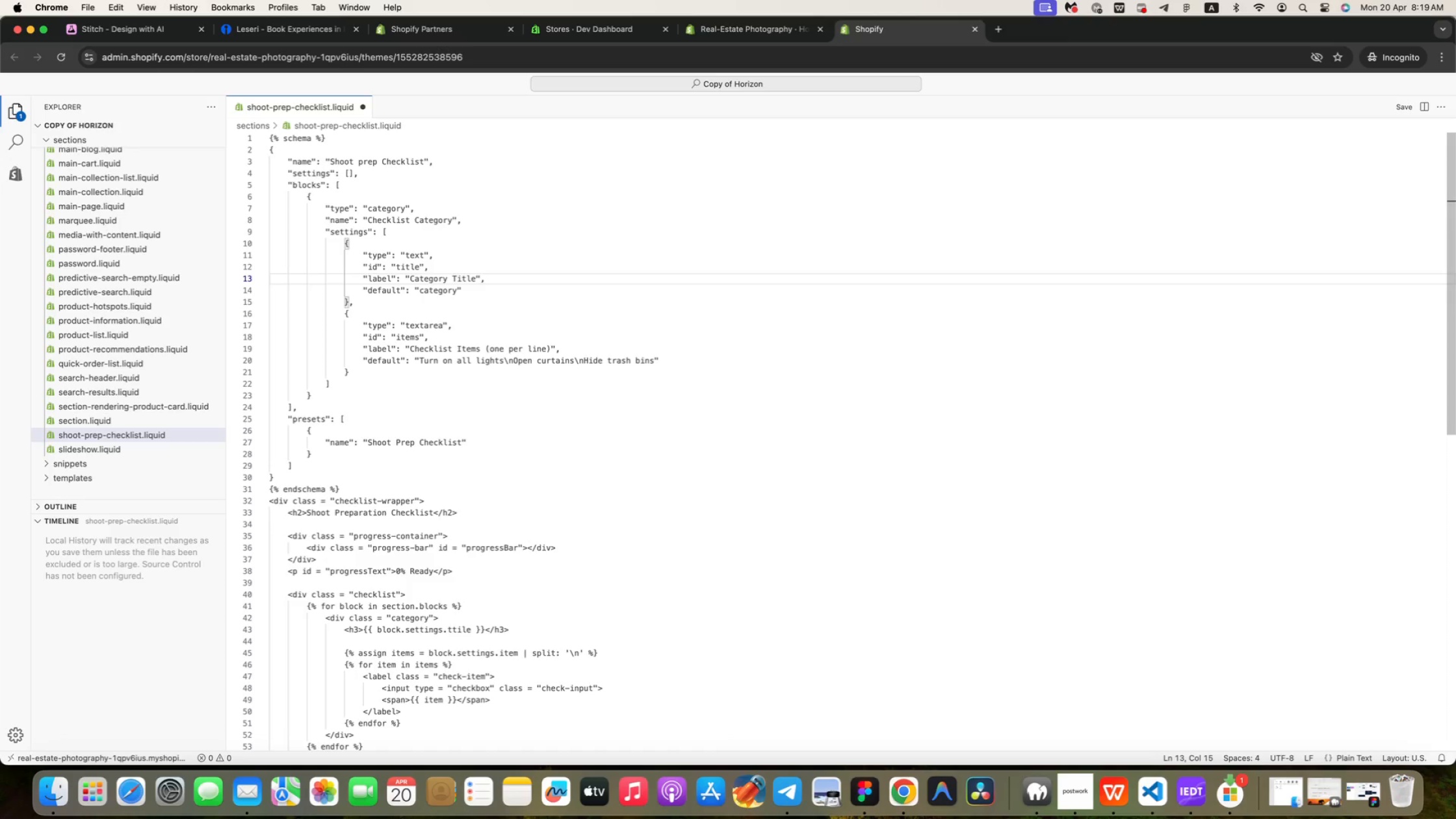 
key(ArrowRight)
 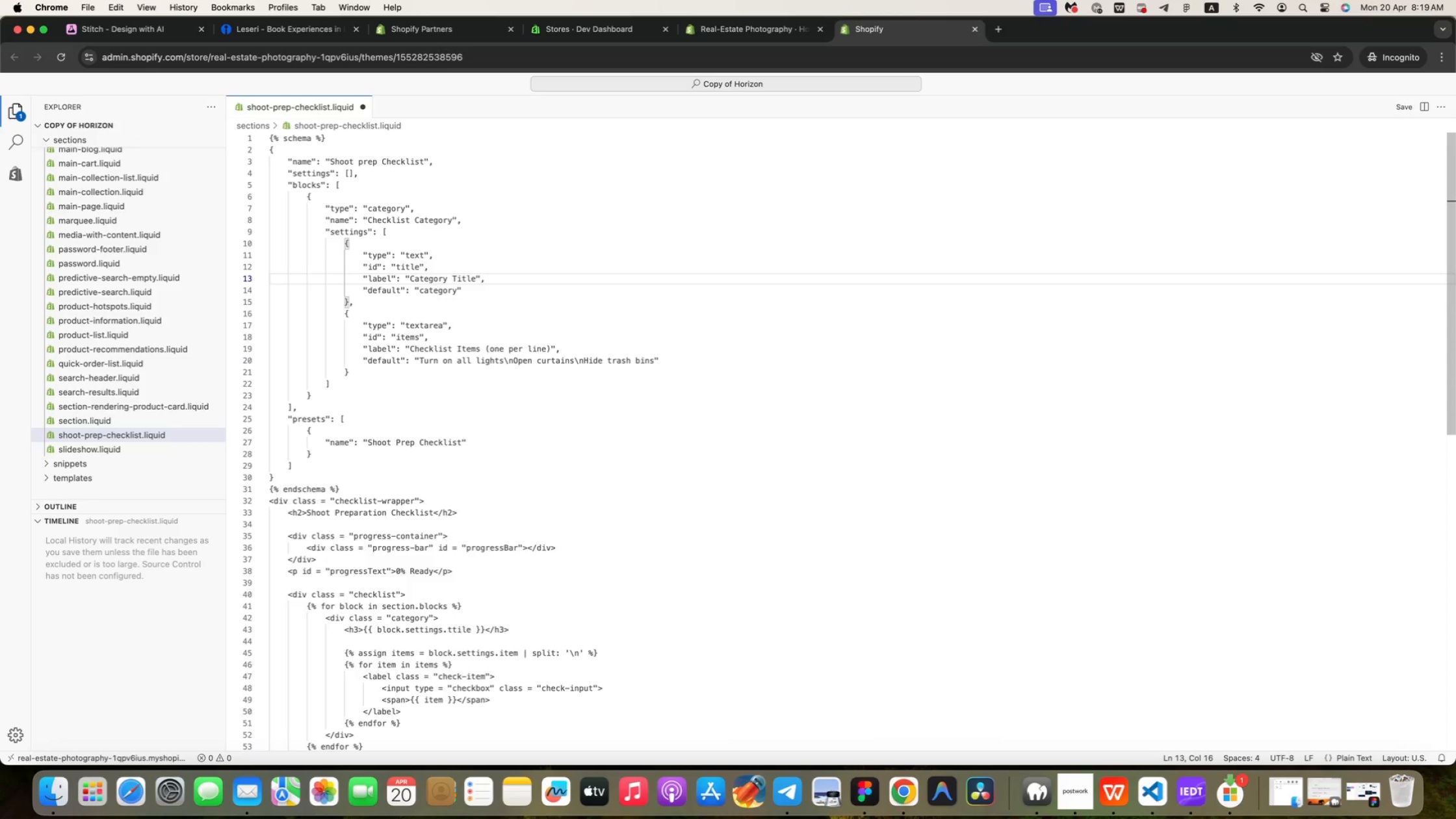 
key(ArrowRight)
 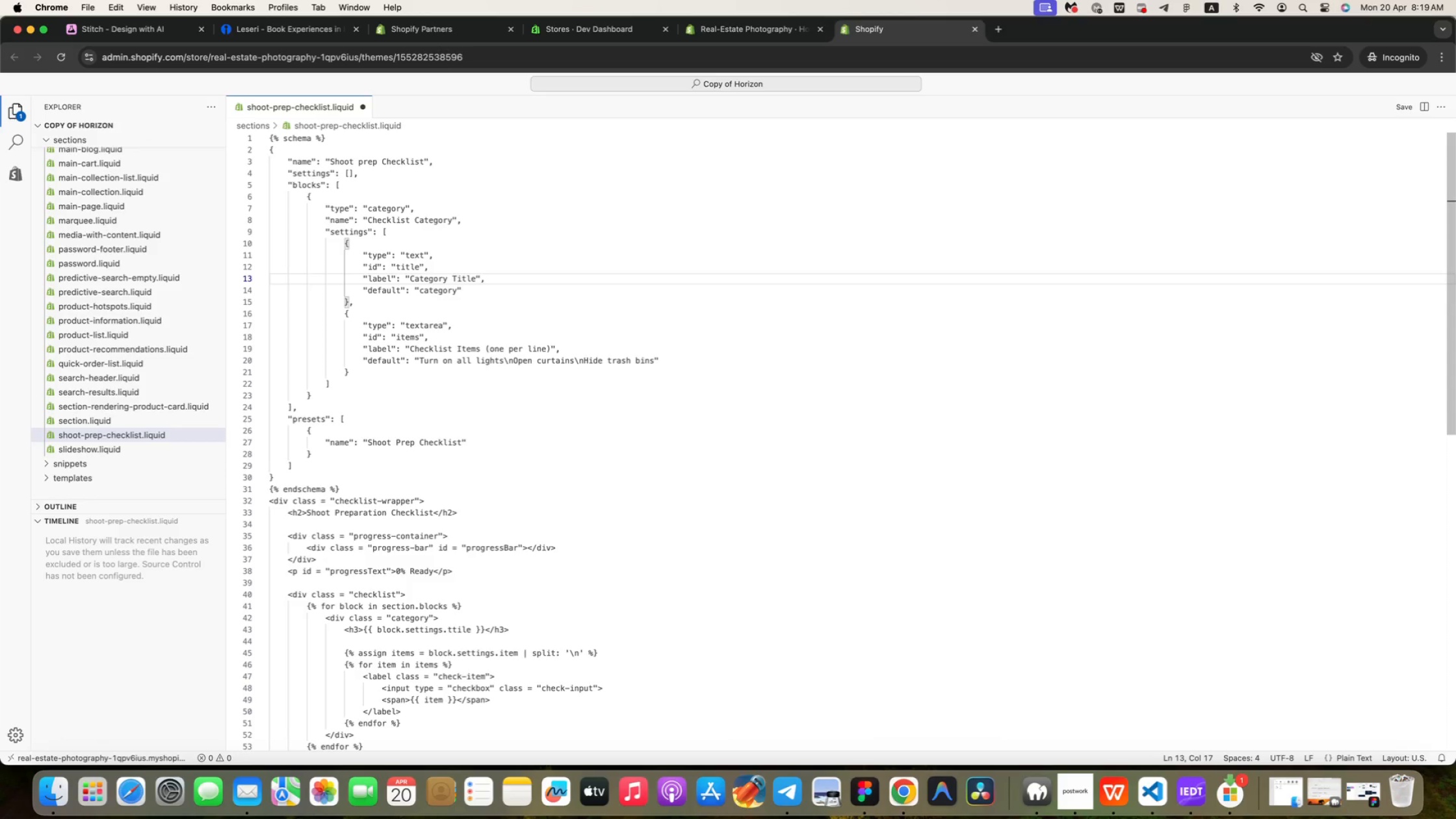 
key(ArrowRight)
 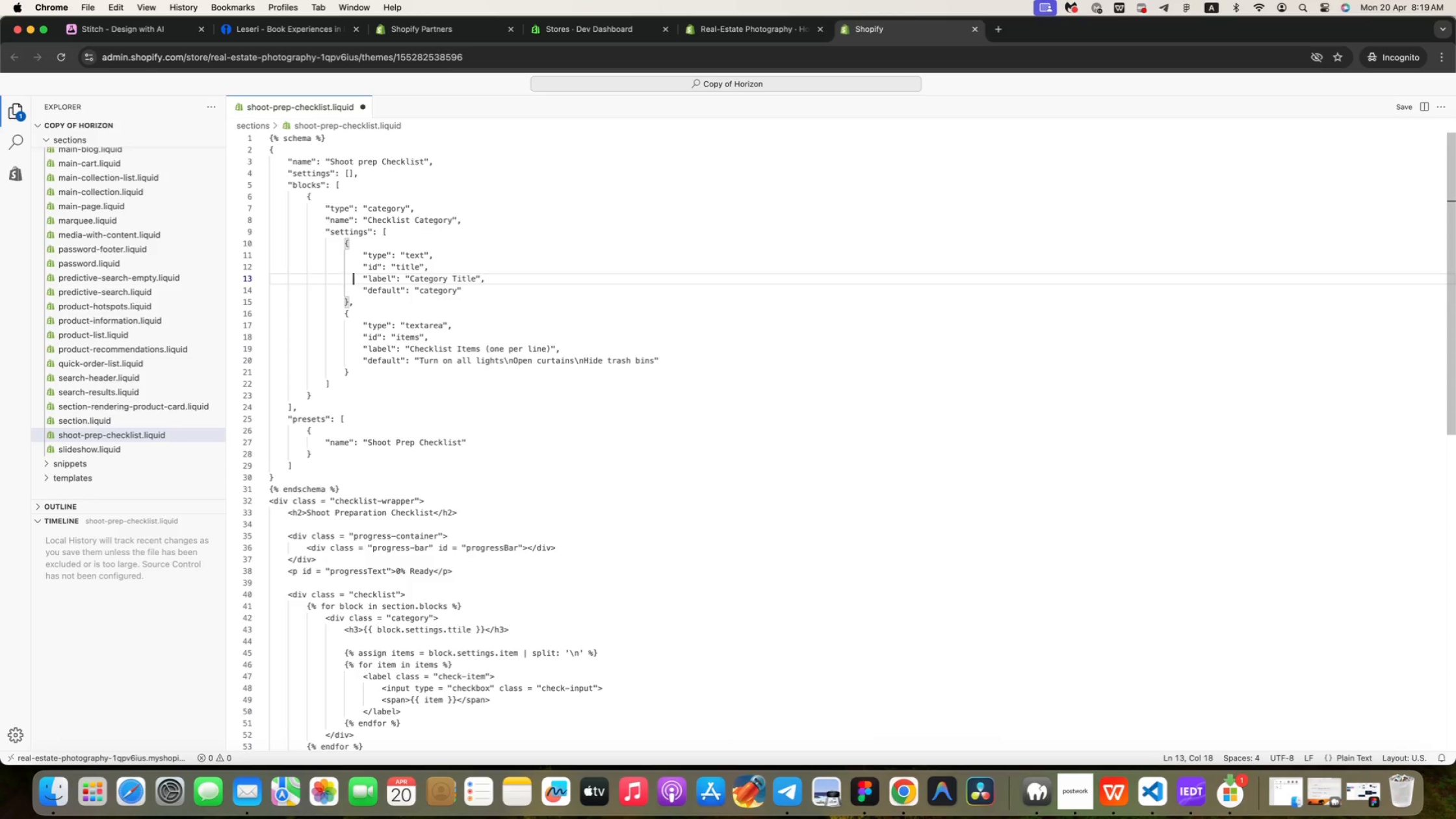 
key(ArrowRight)
 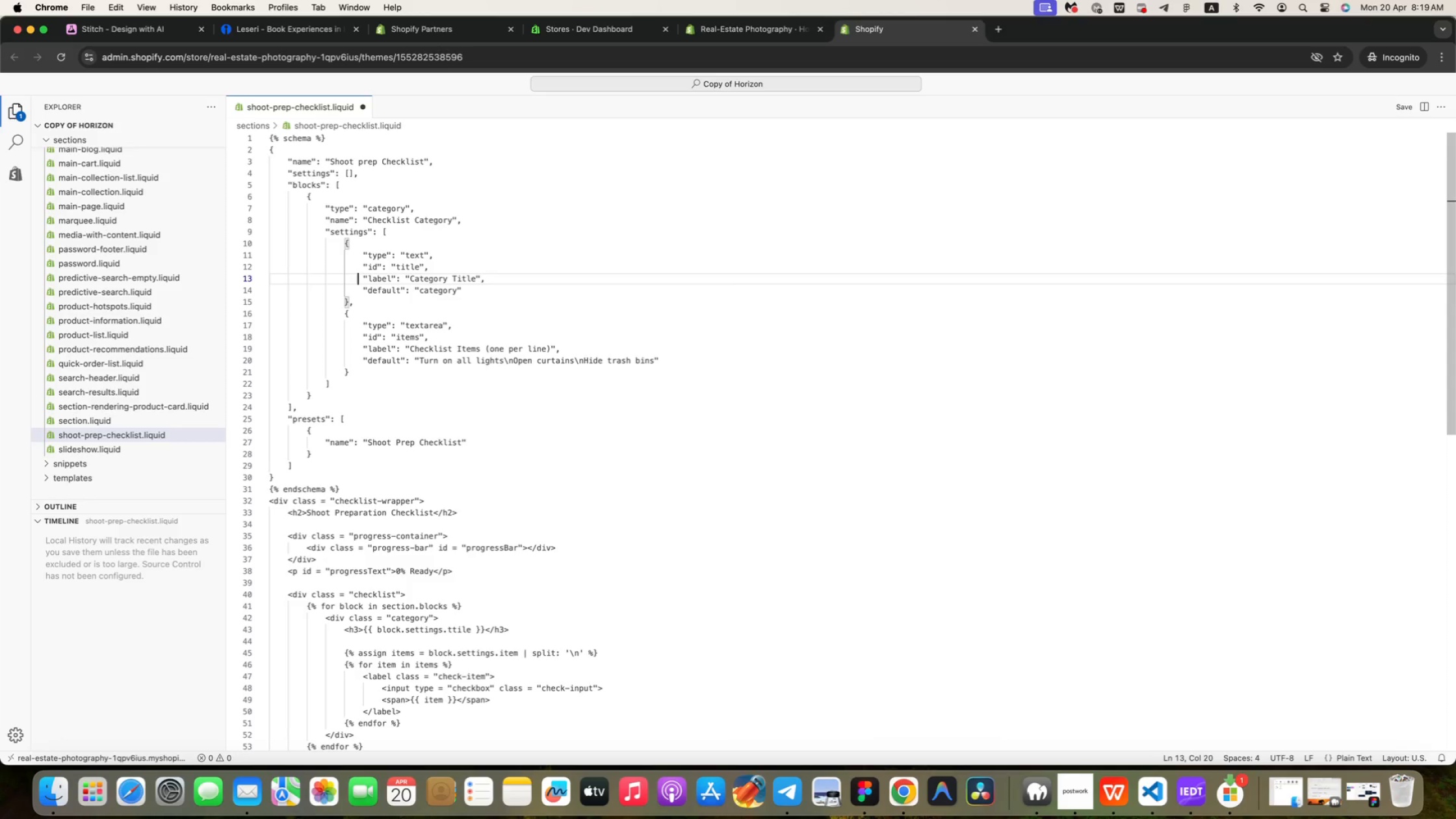 
key(ArrowRight)
 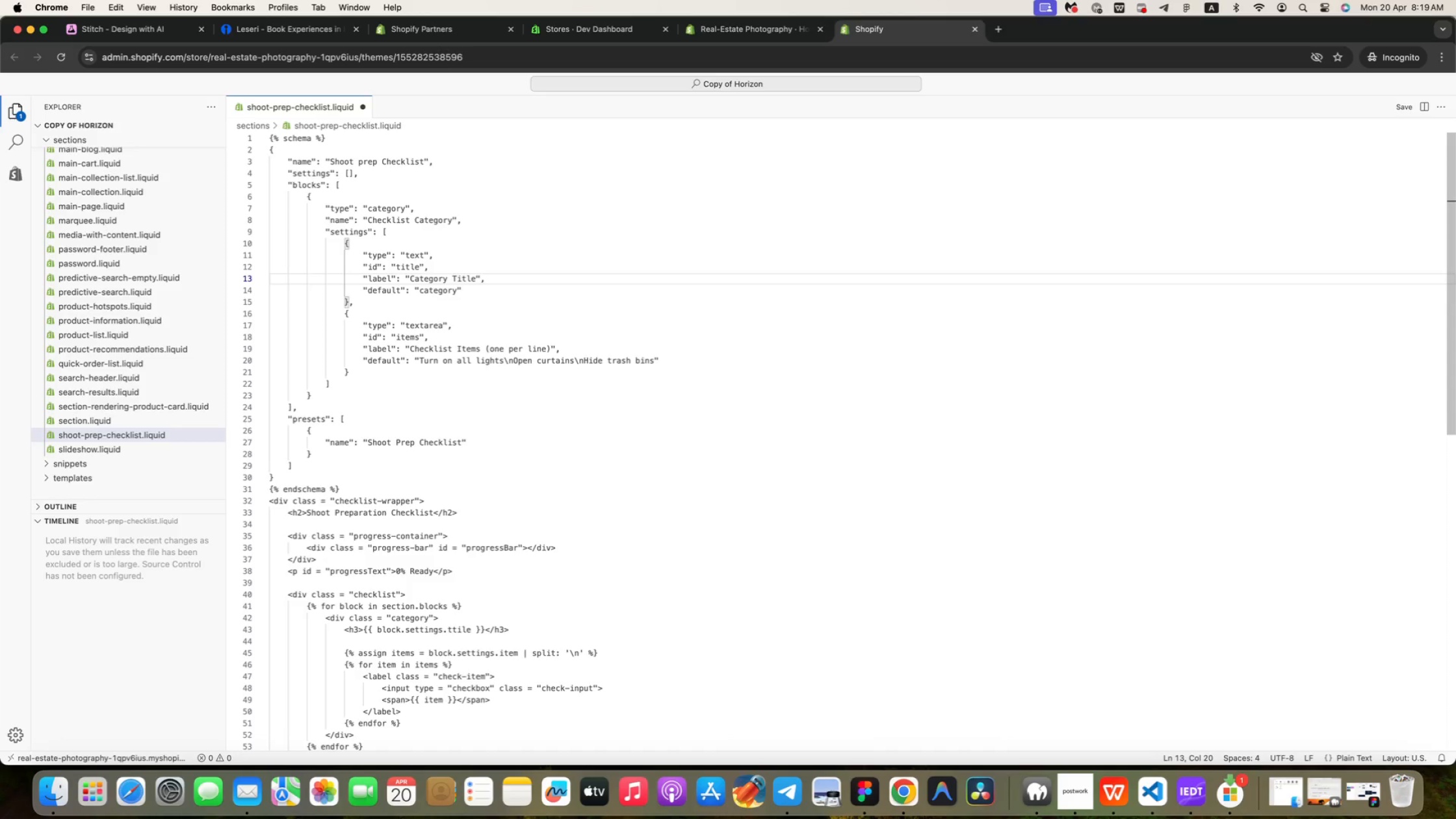 
key(ArrowRight)
 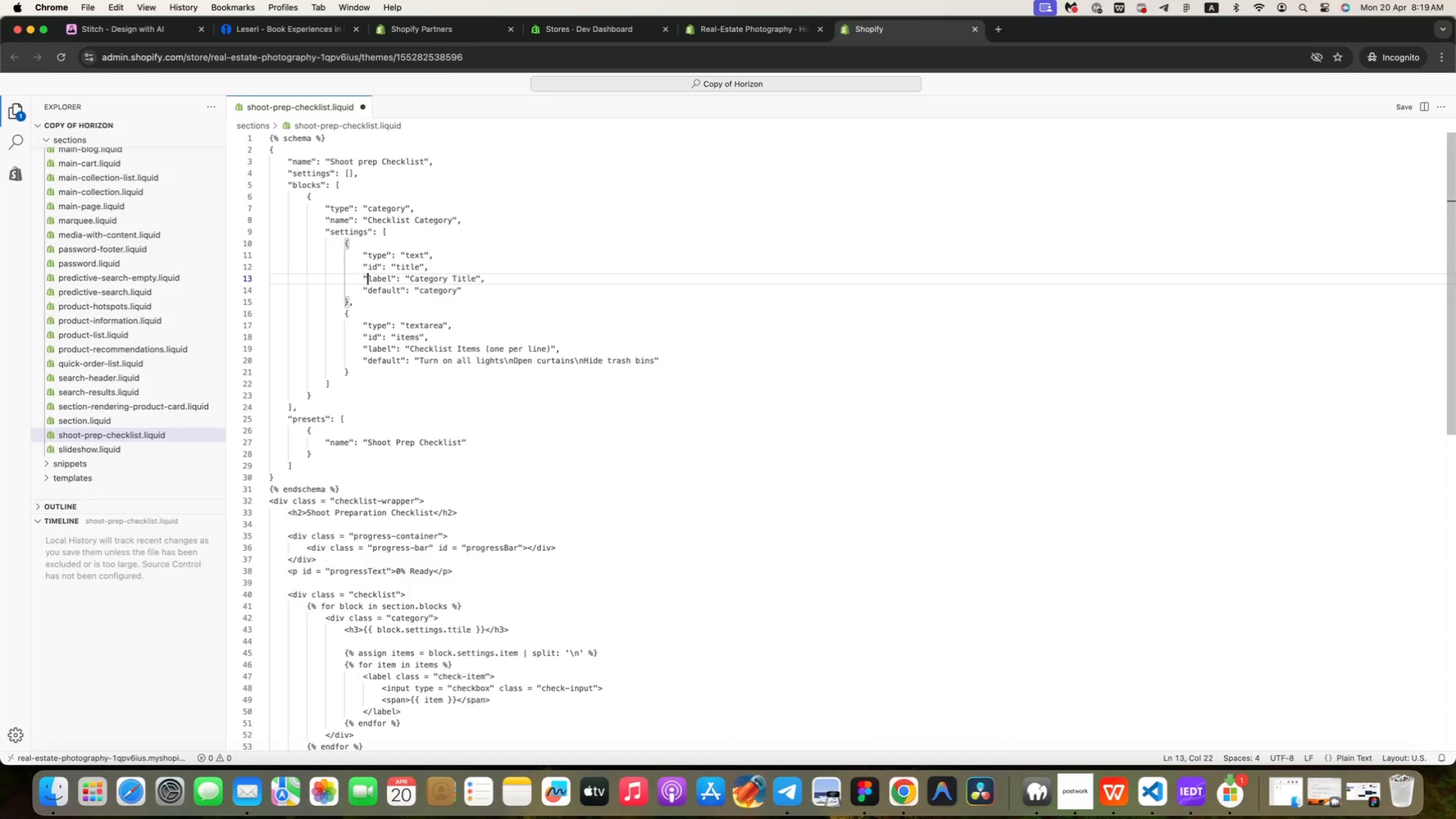 
key(ArrowRight)
 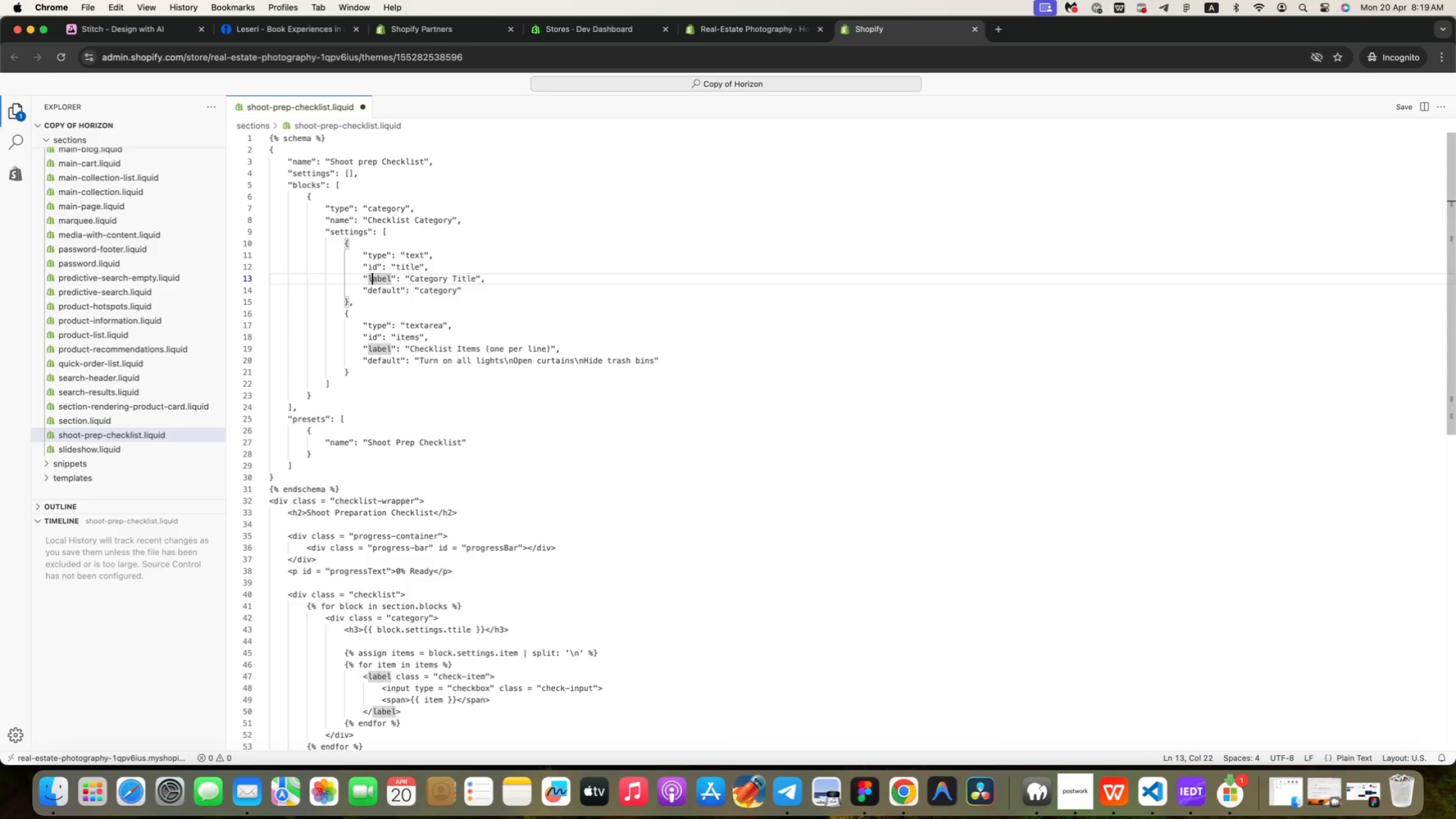 
key(ArrowRight)
 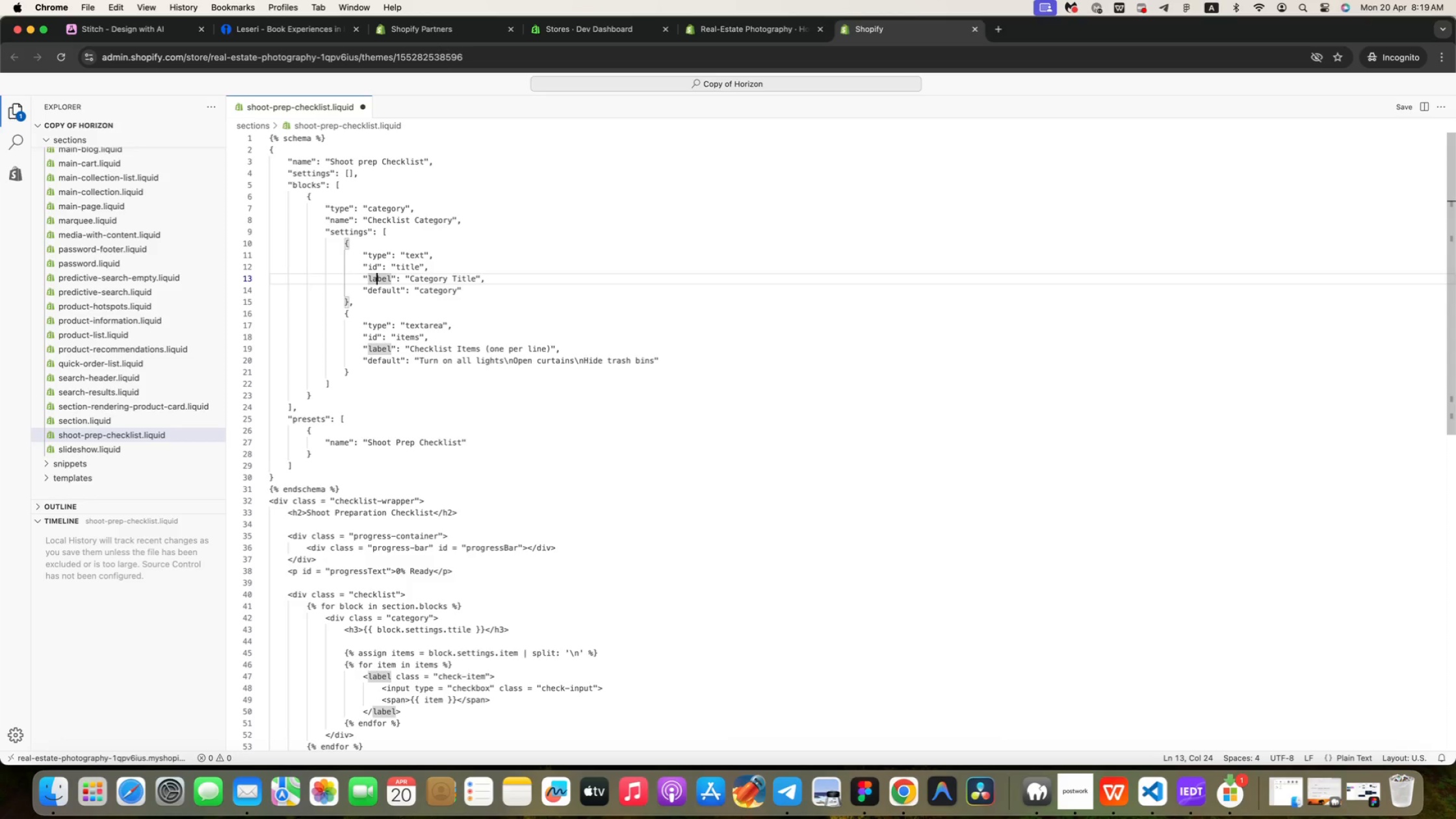 
key(ArrowRight)
 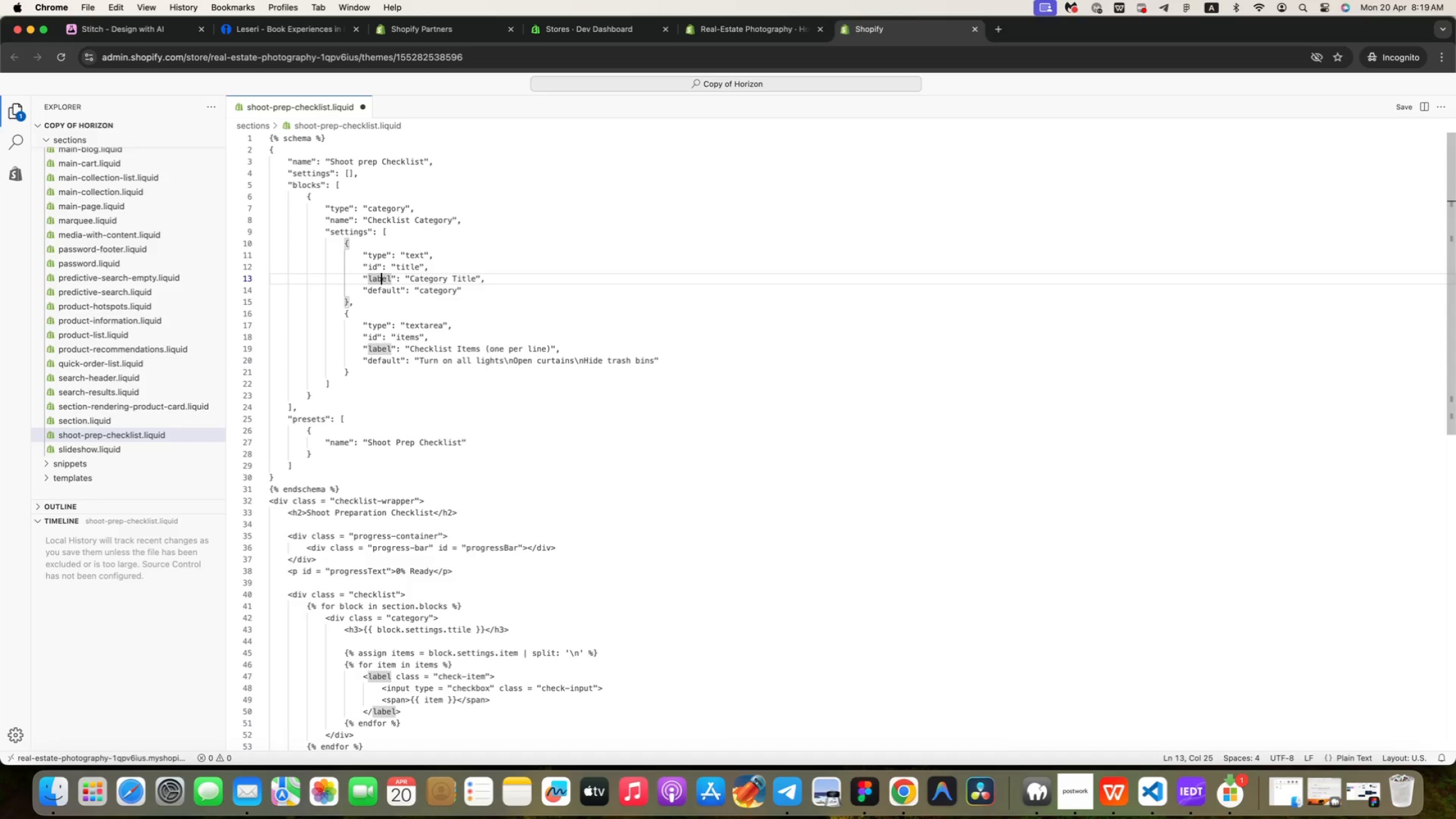 
key(ArrowRight)
 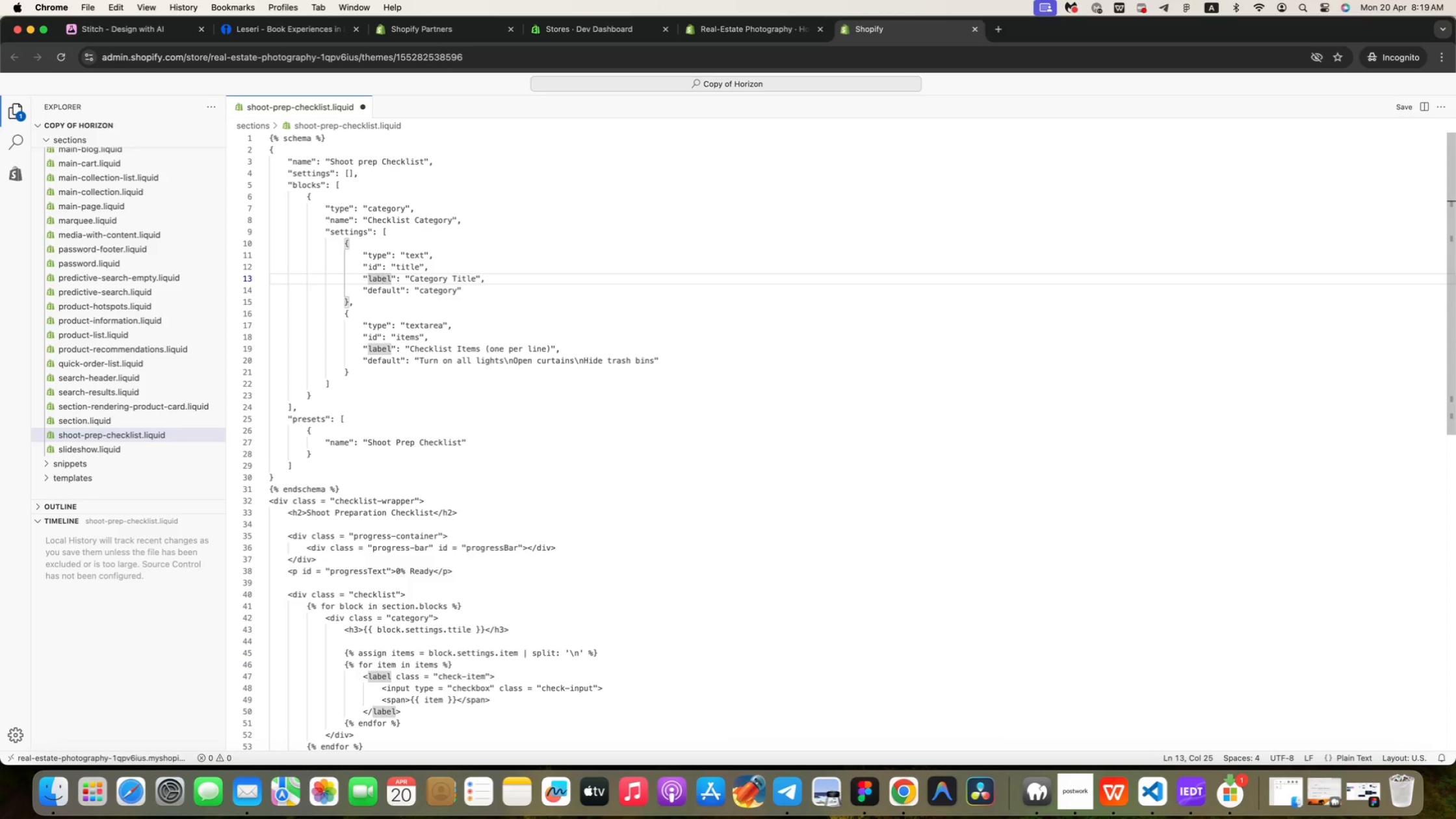 
key(ArrowRight)
 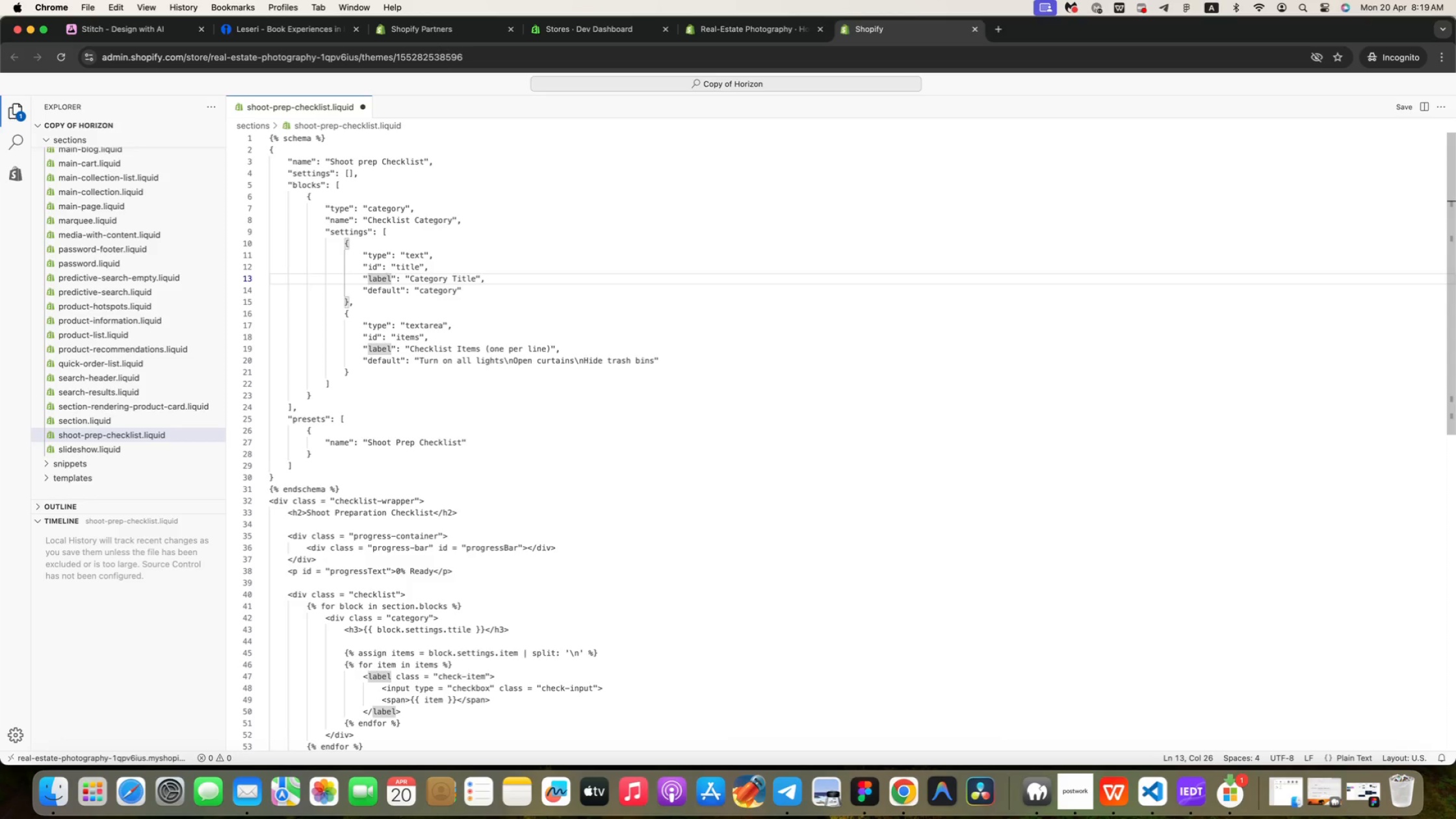 
key(ArrowRight)
 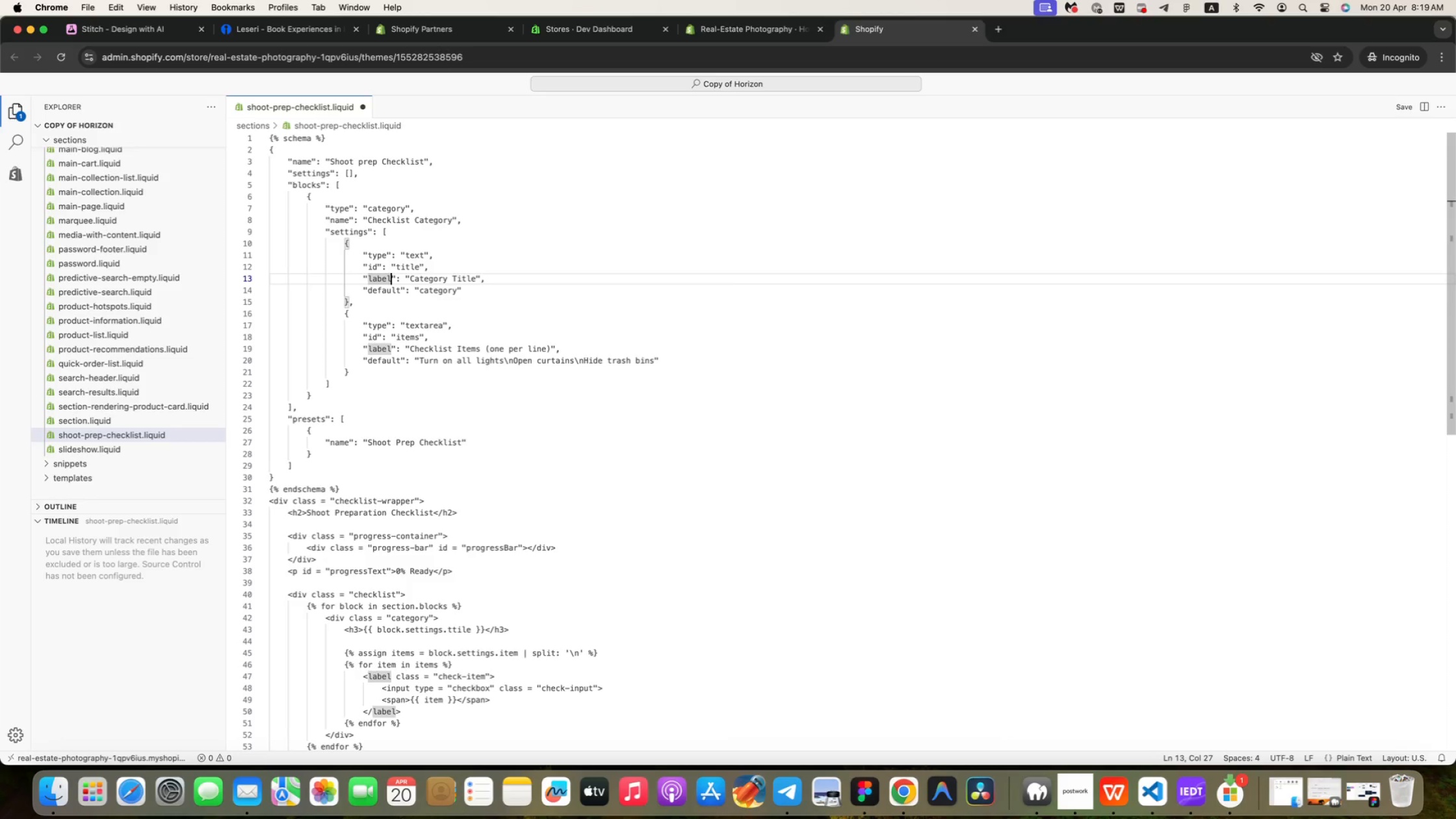 
key(ArrowRight)
 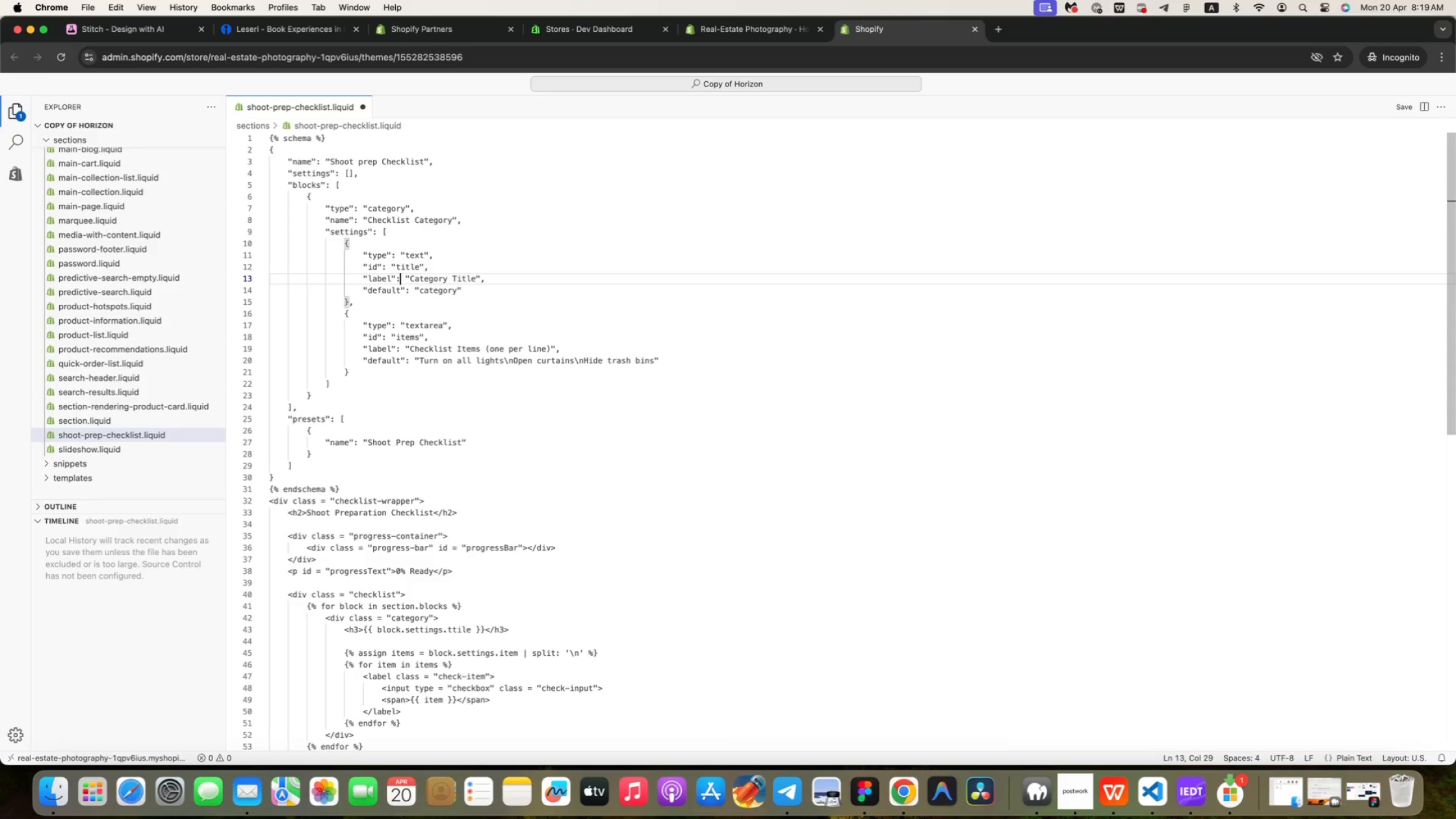 
key(ArrowRight)
 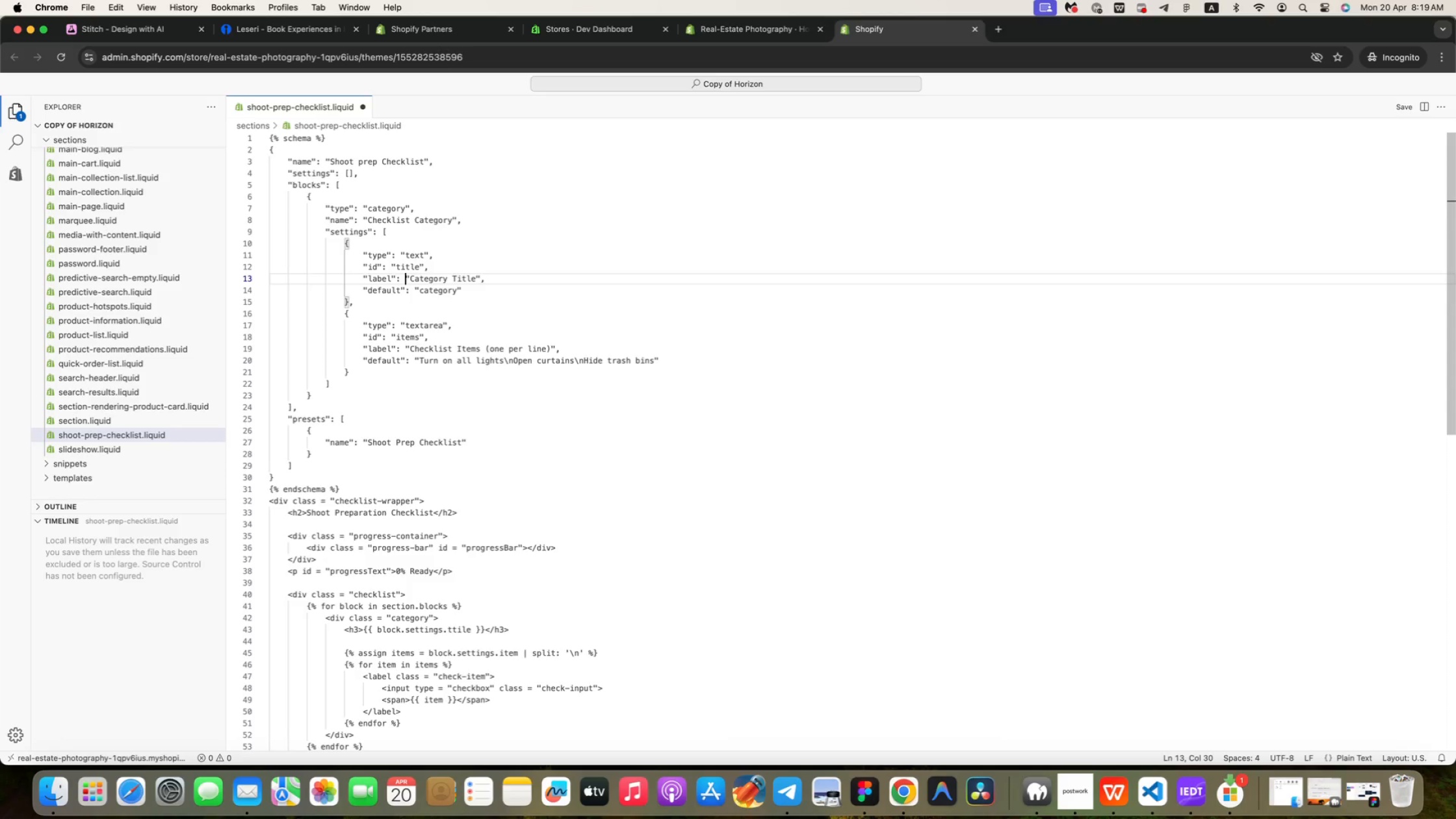 
key(ArrowRight)
 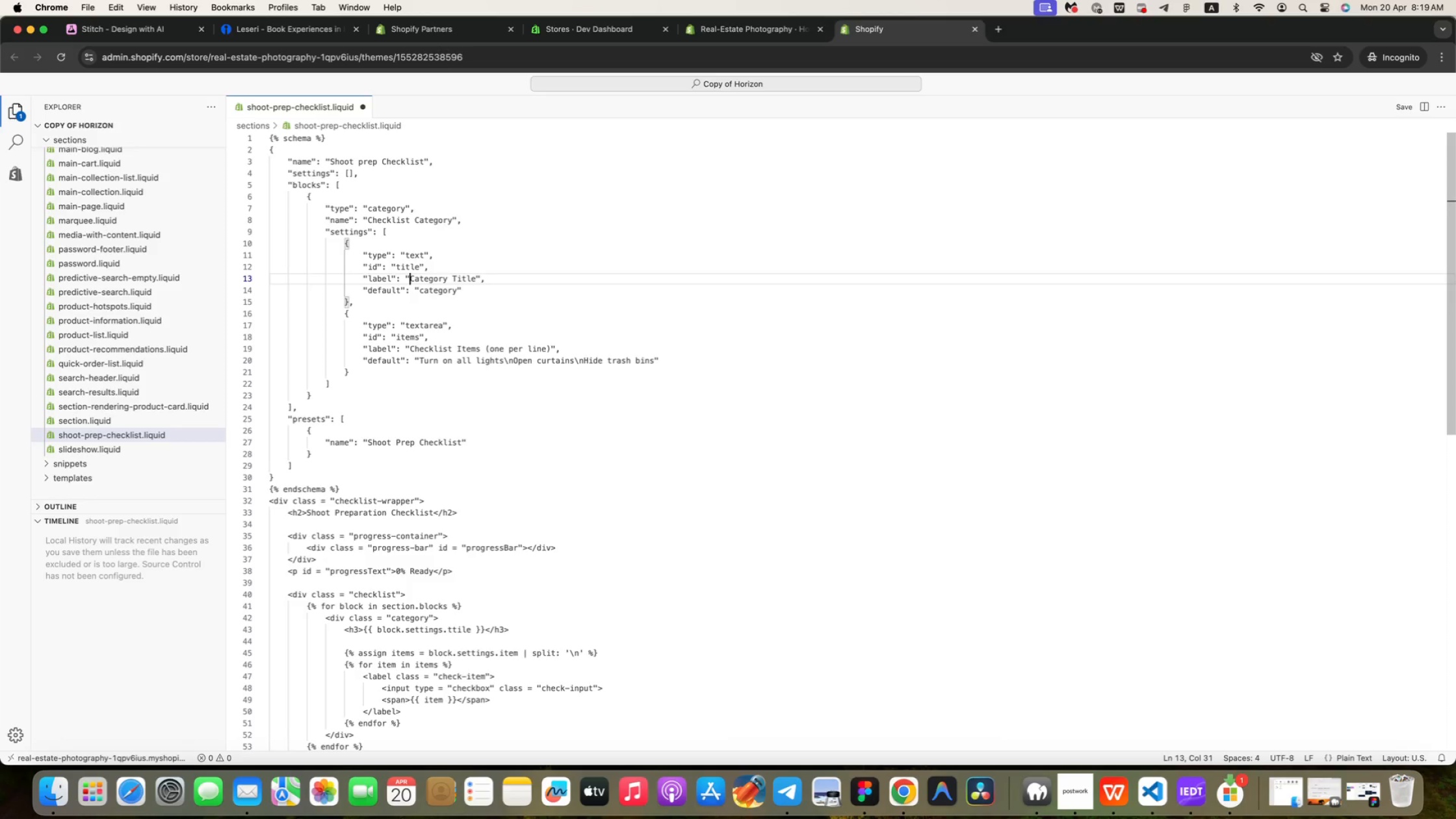 
key(ArrowRight)
 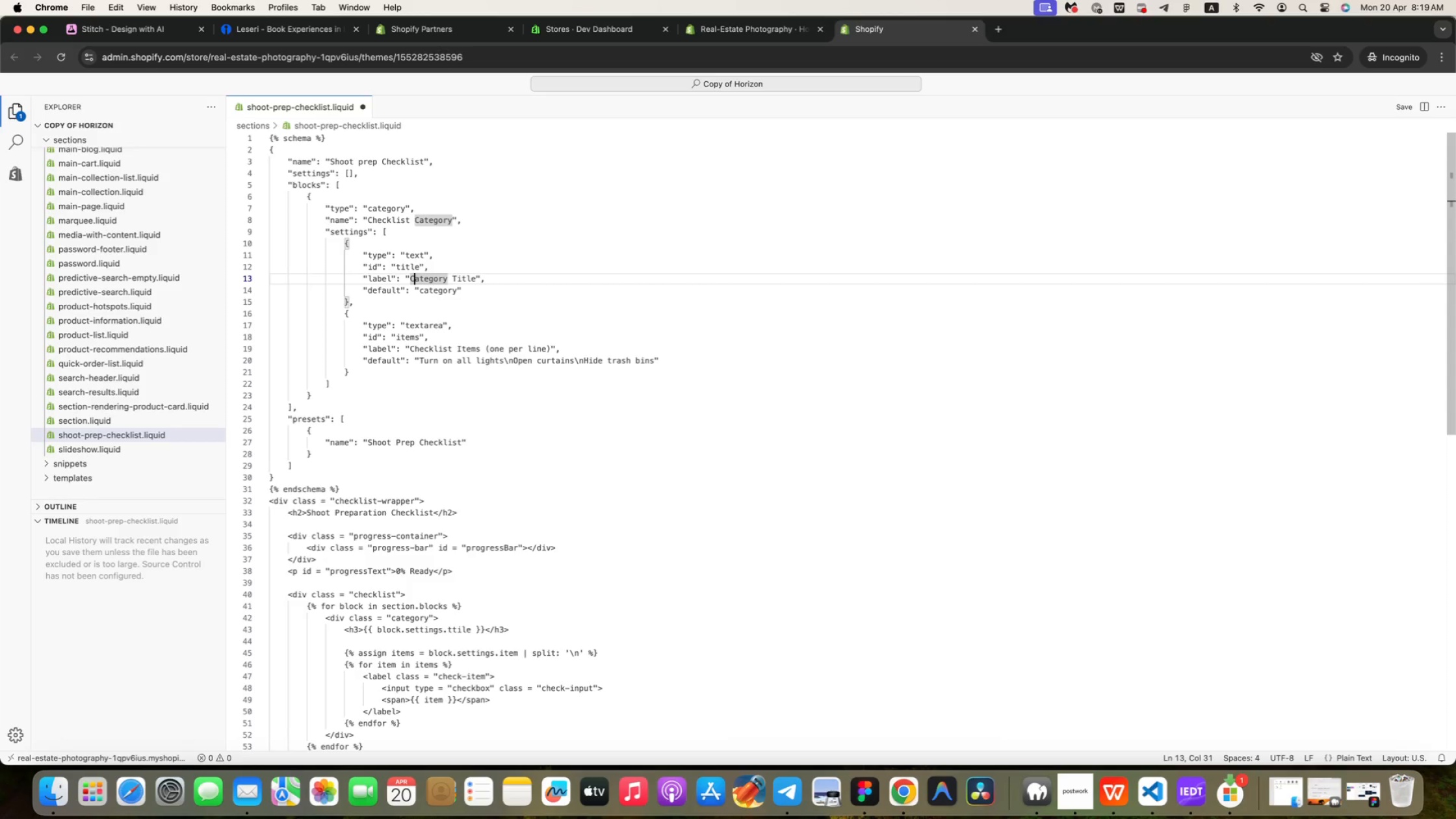 
key(ArrowRight)
 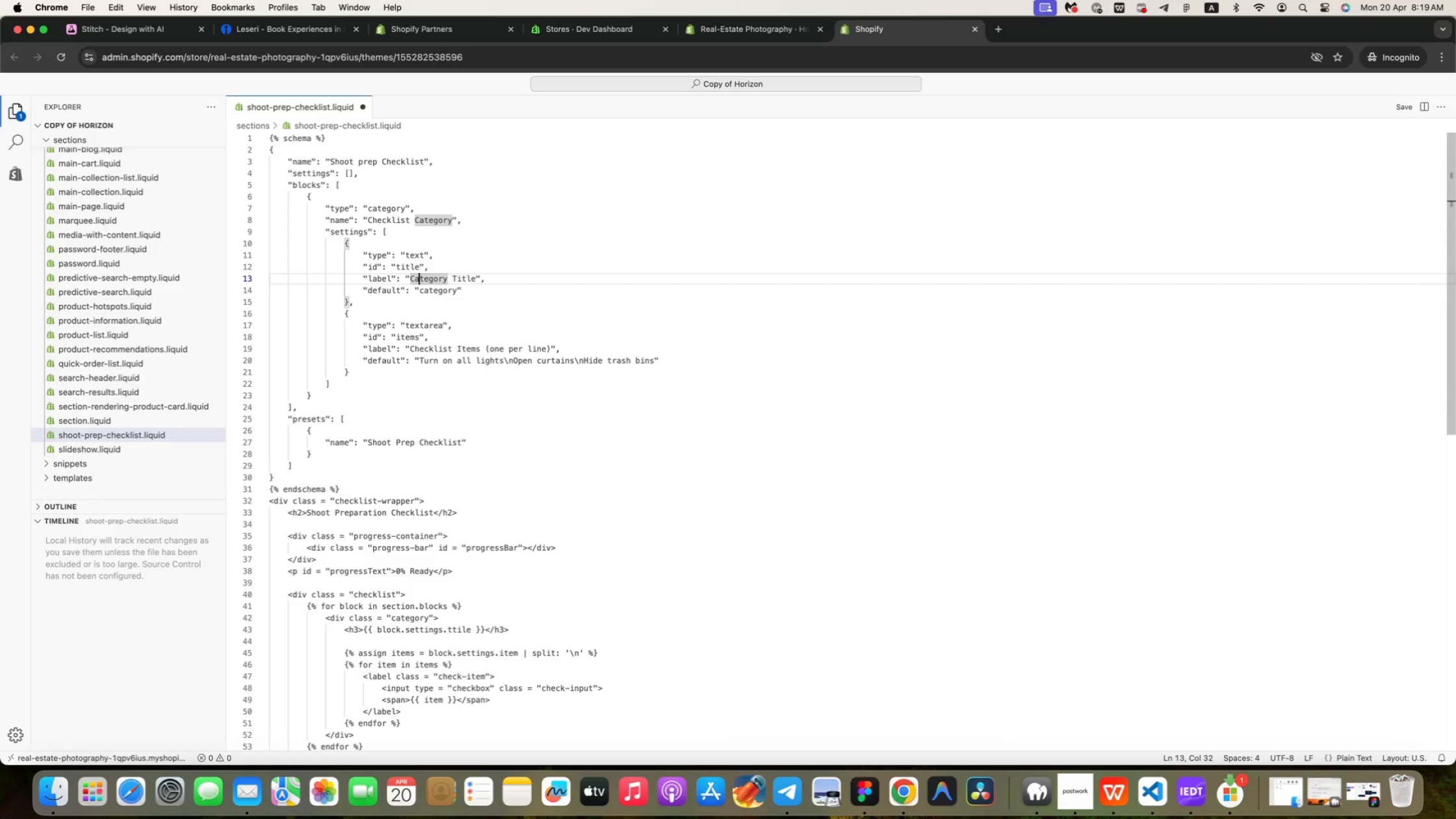 
key(ArrowRight)
 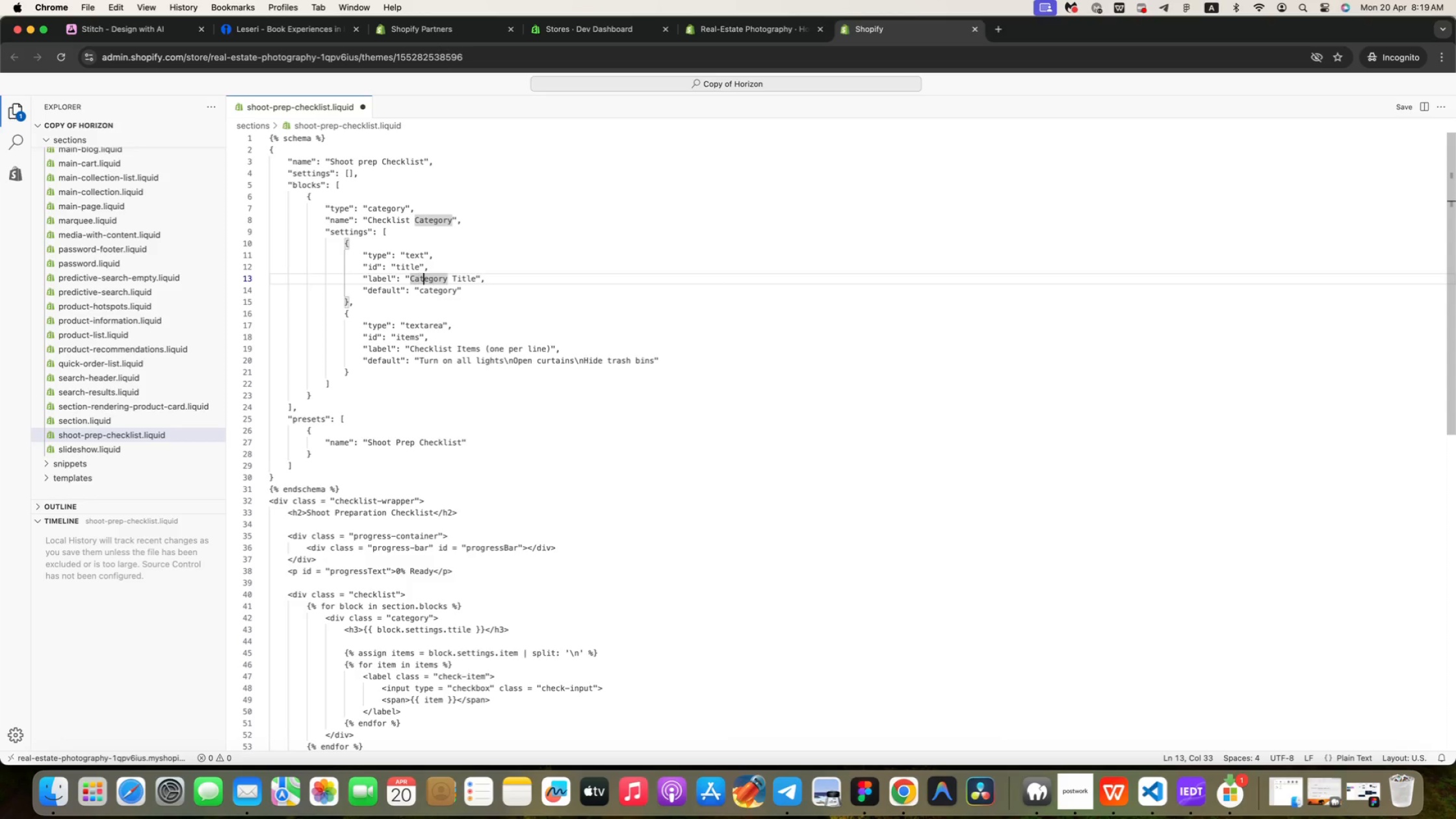 
key(ArrowRight)
 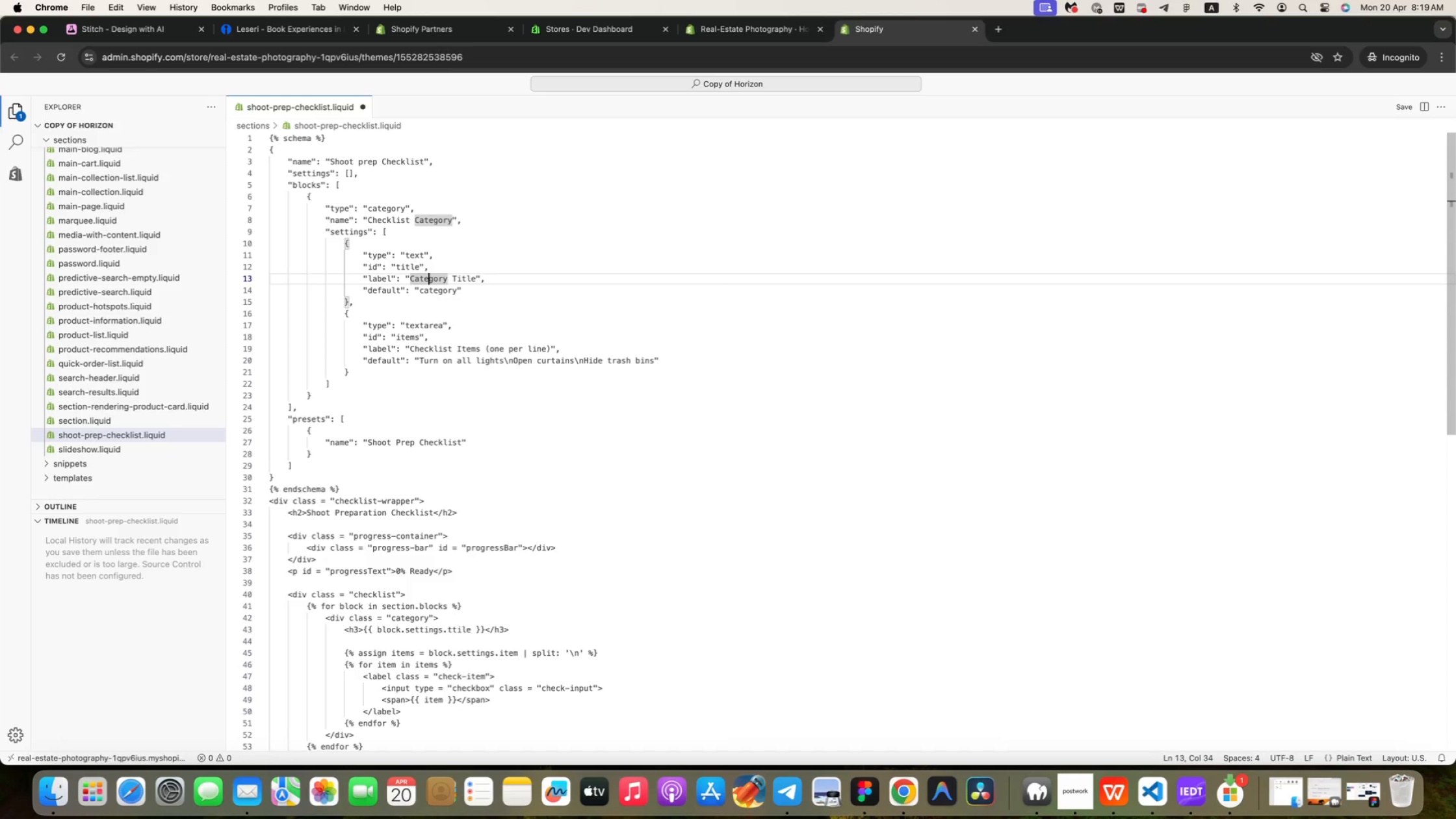 
key(ArrowRight)
 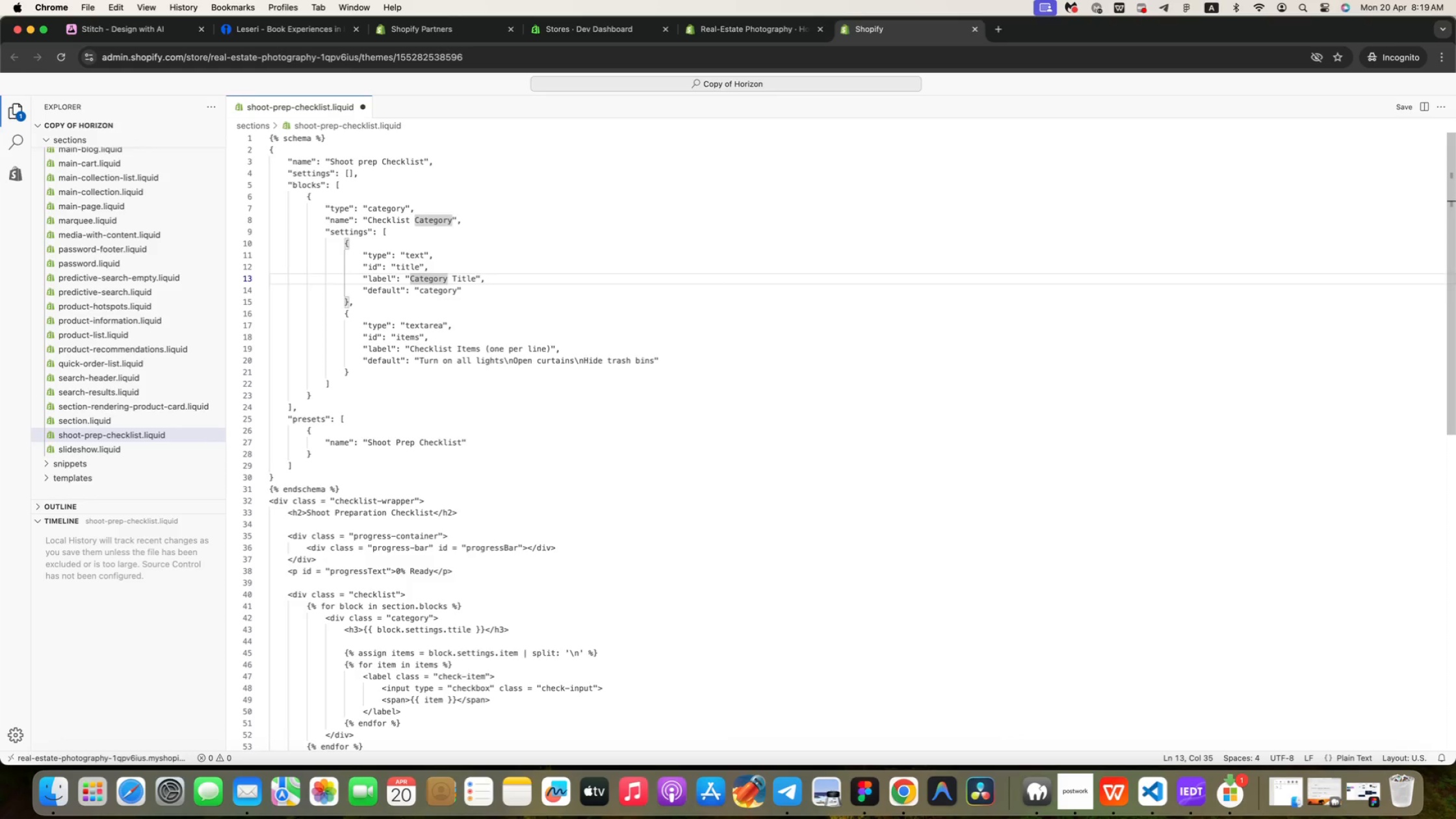 
key(ArrowRight)
 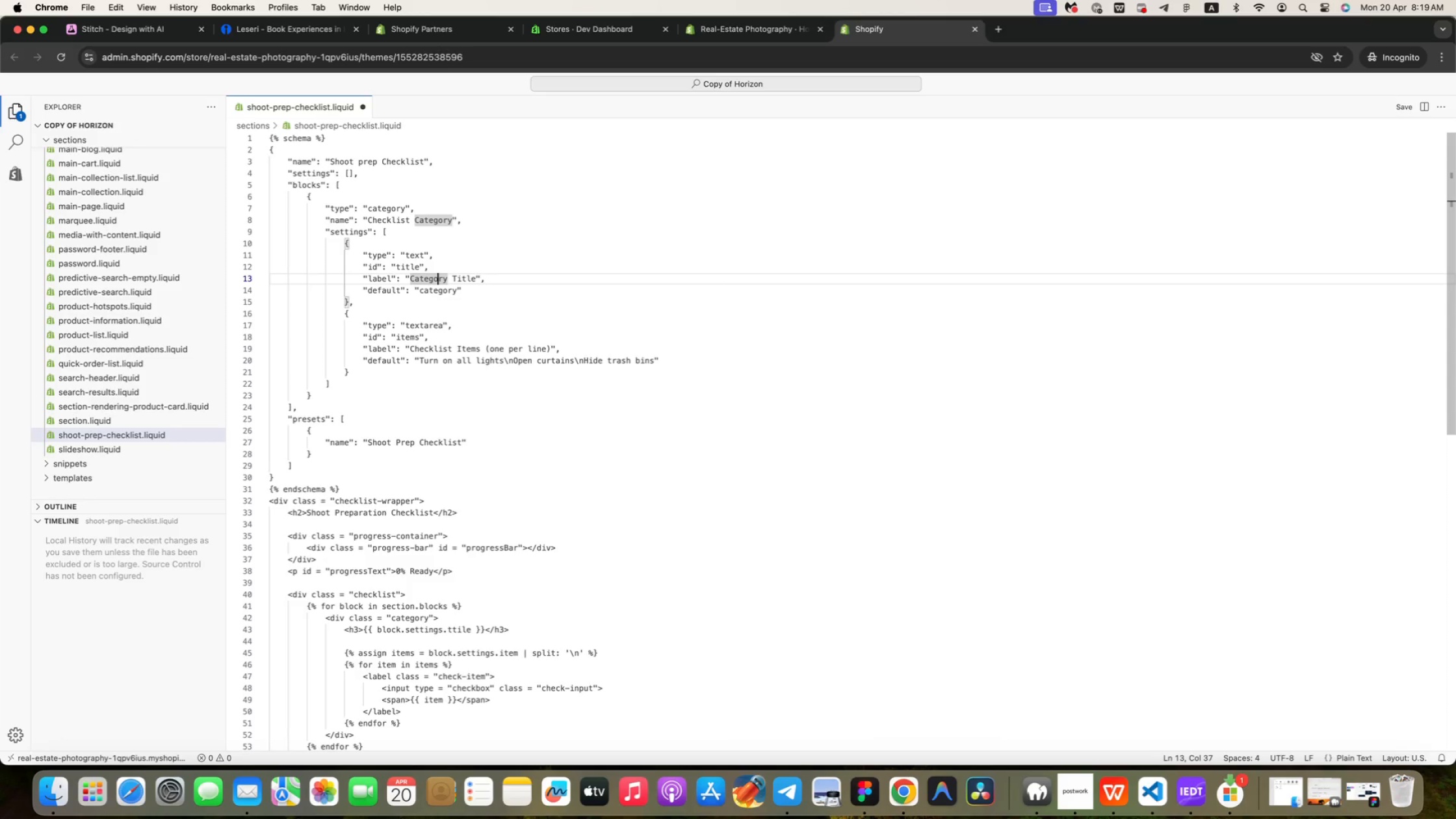 
key(ArrowRight)
 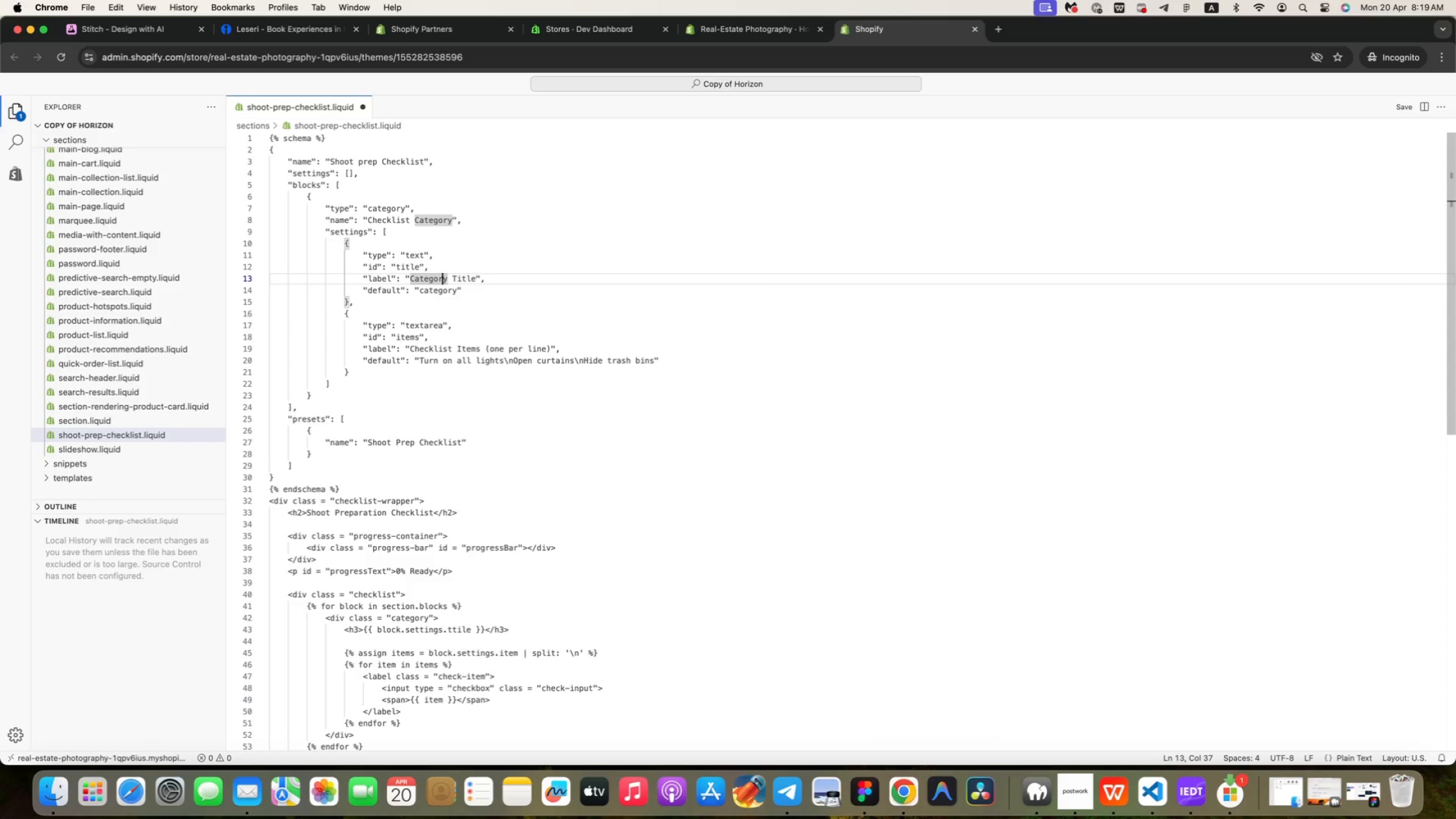 
key(ArrowRight)
 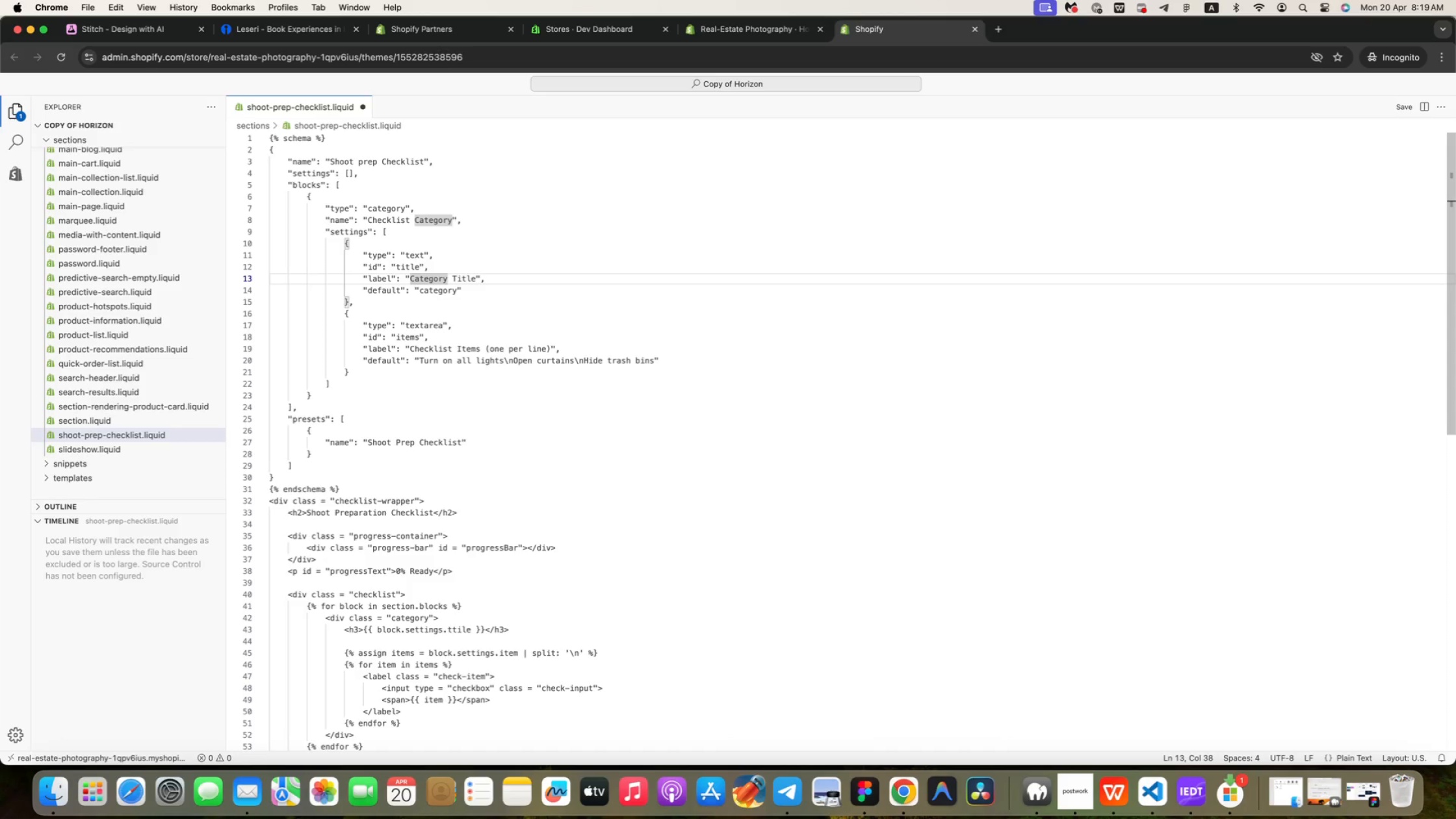 
key(ArrowRight)
 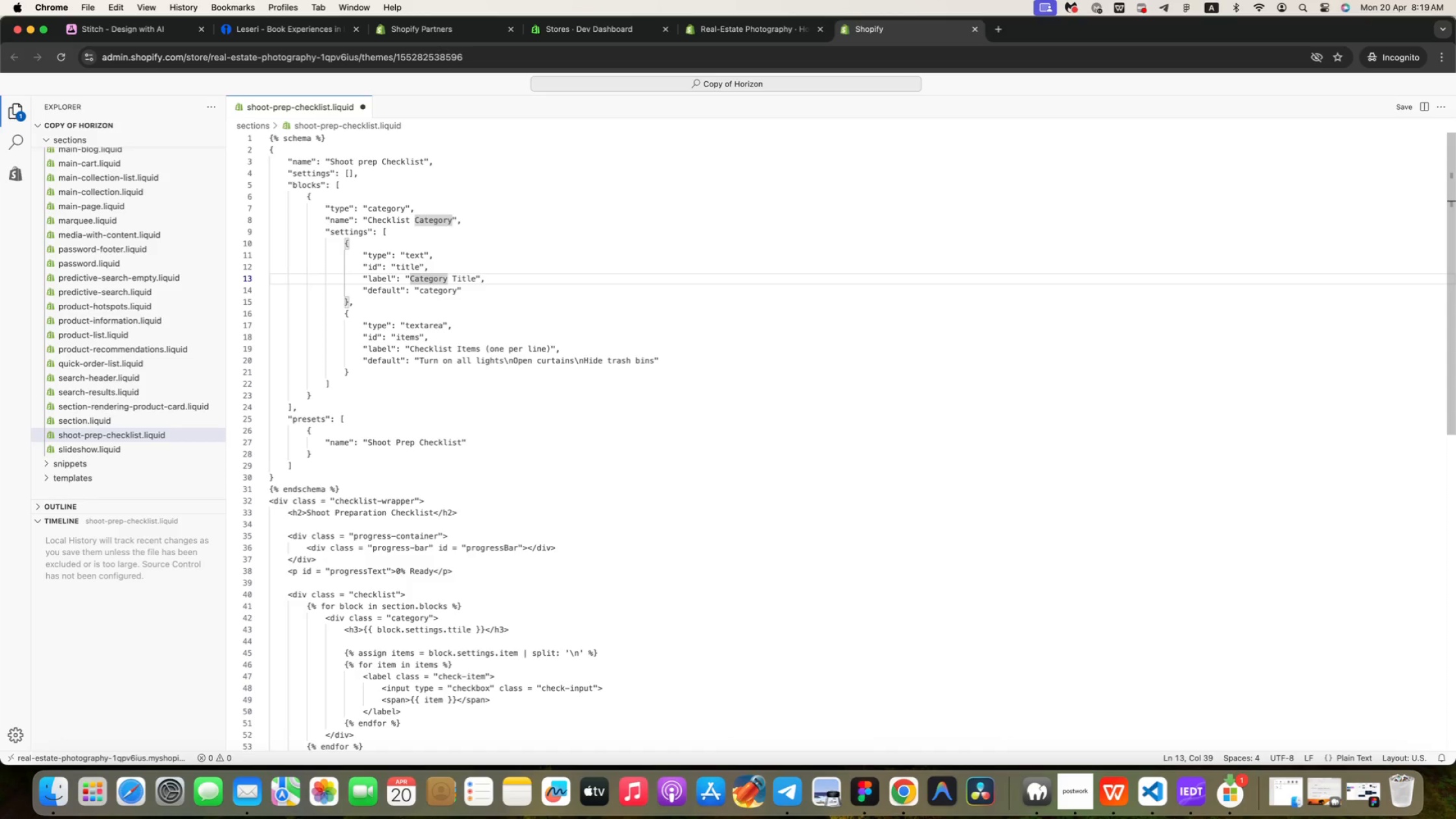 
key(ArrowRight)
 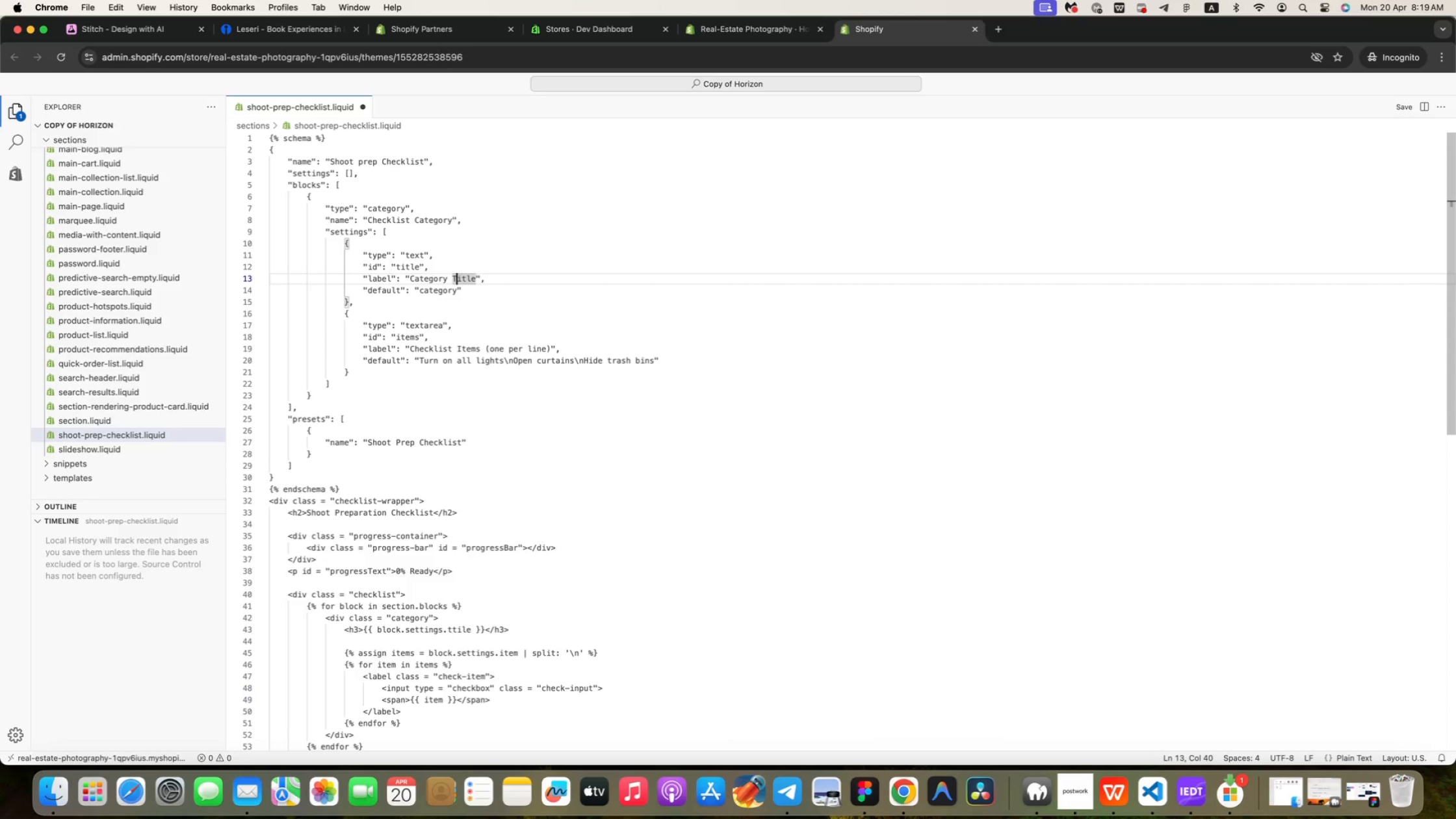 
key(ArrowRight)
 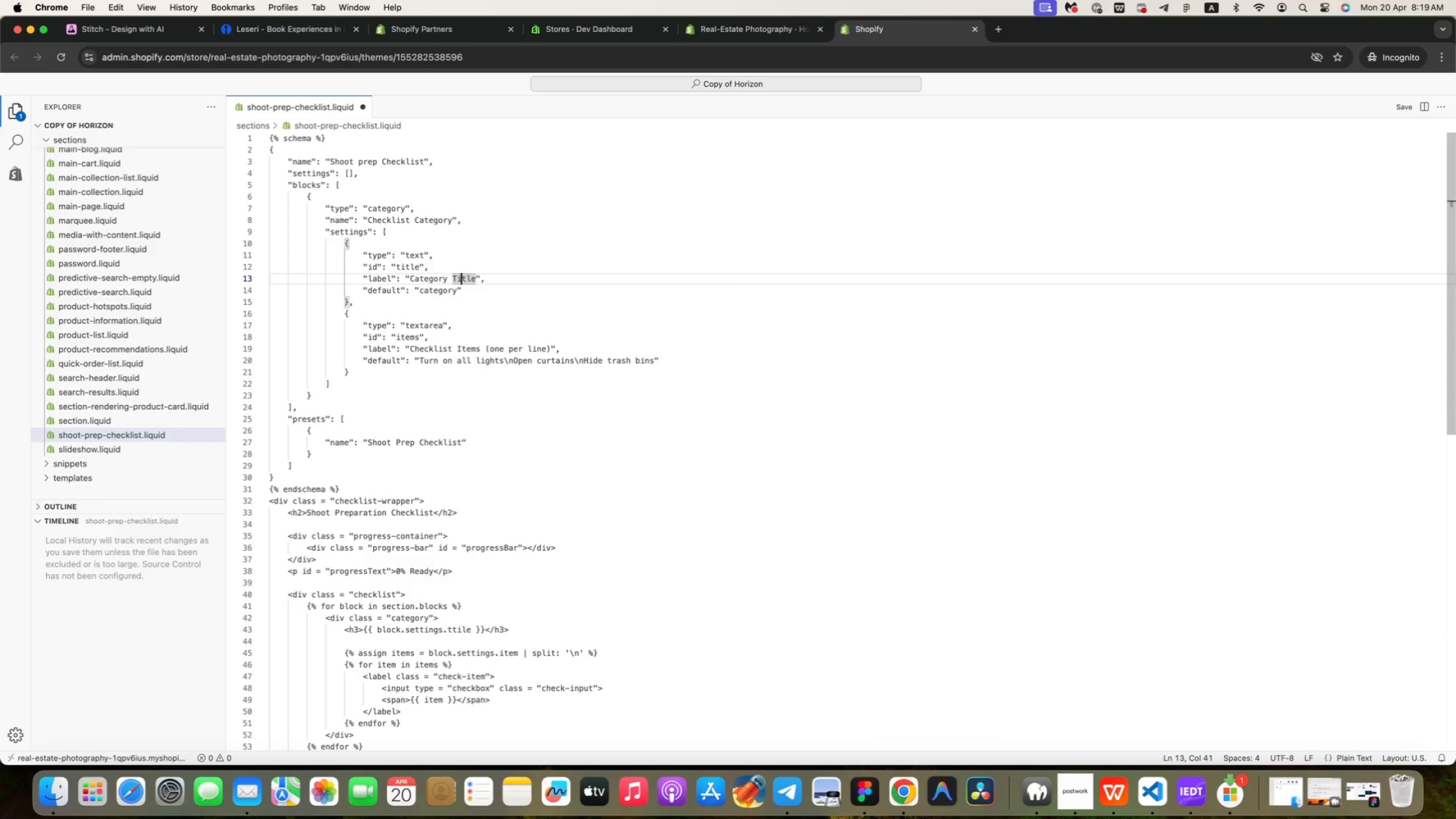 
key(ArrowRight)
 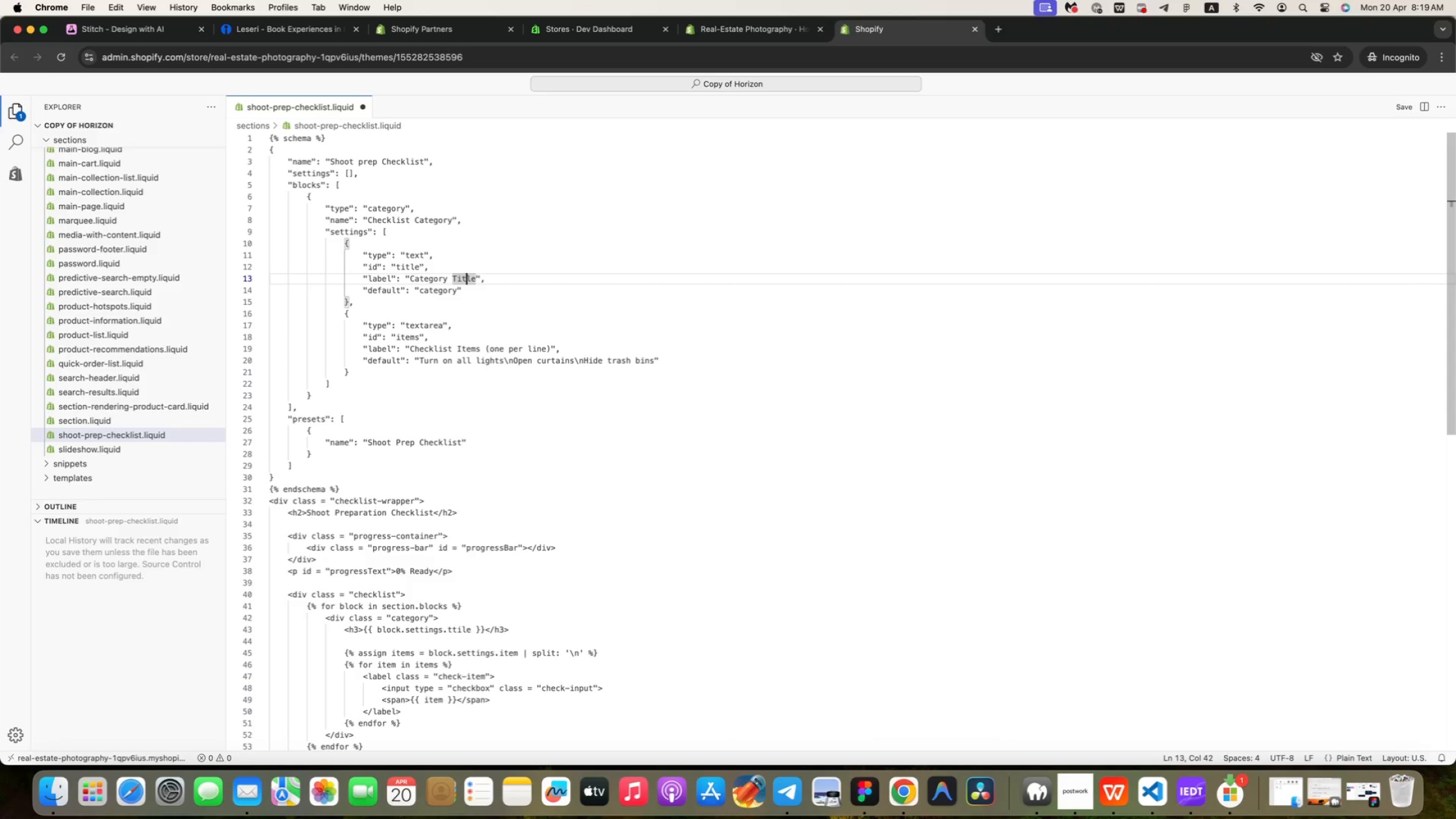 
key(ArrowRight)
 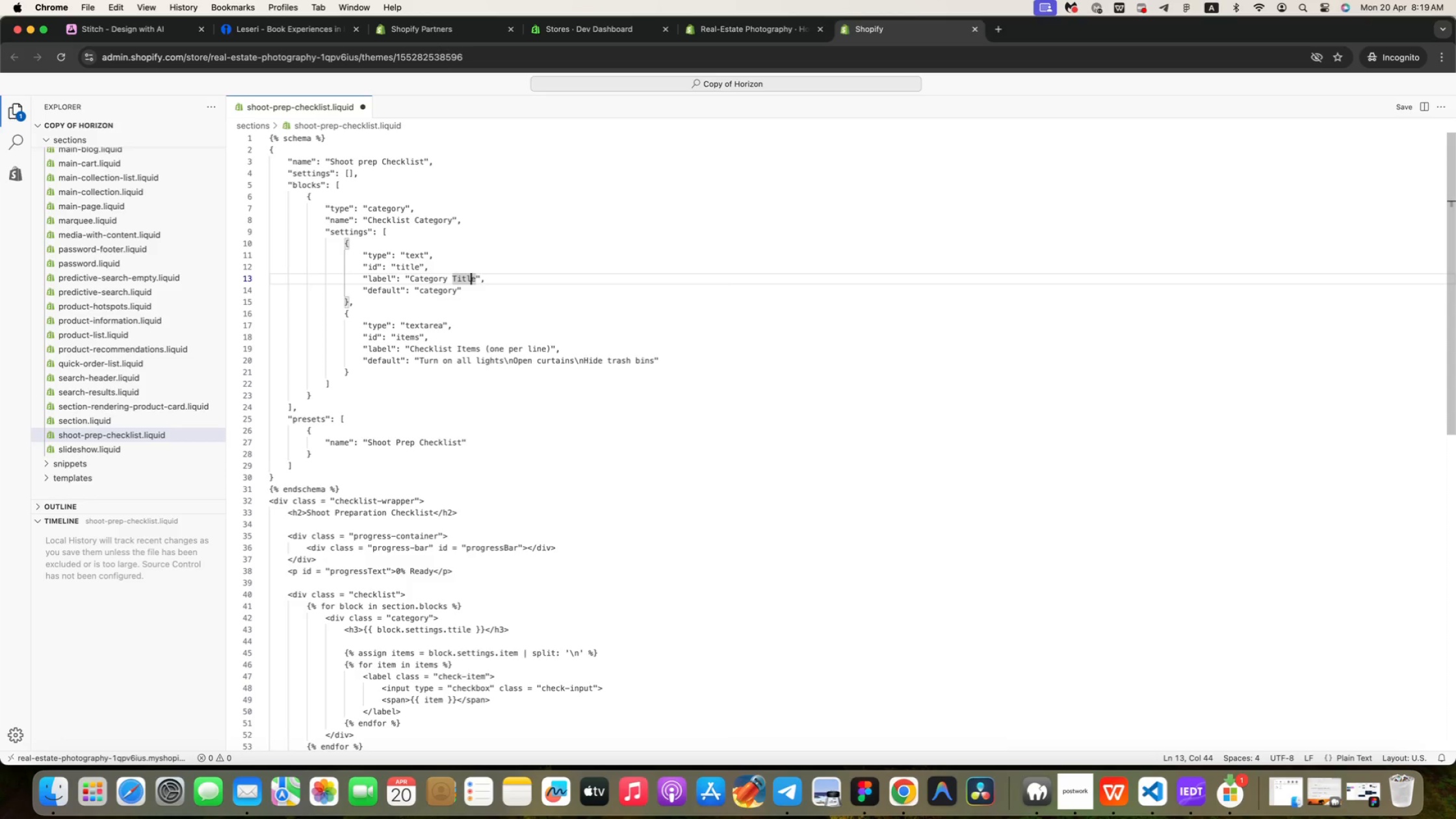 
key(ArrowRight)
 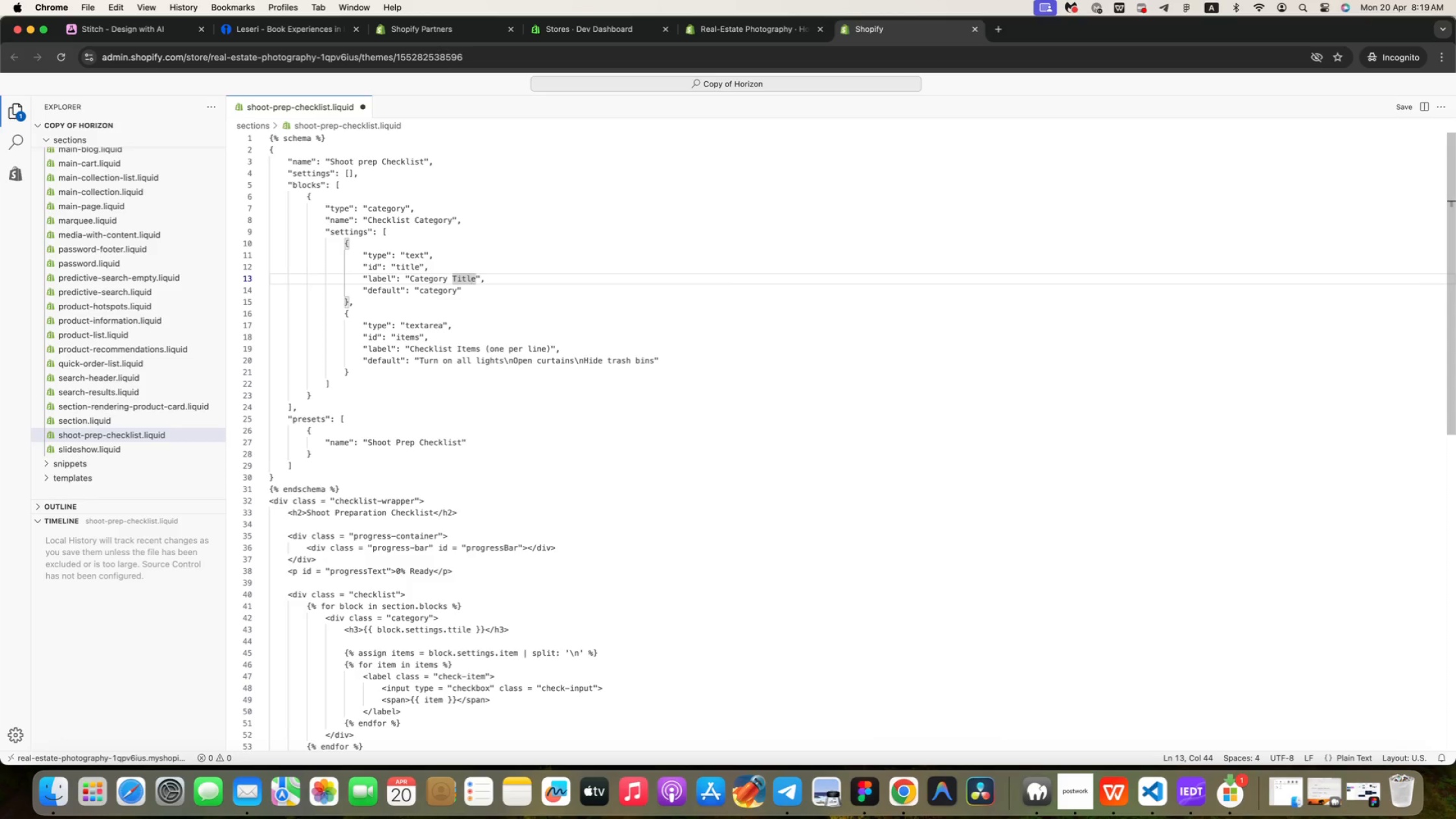 
key(ArrowRight)
 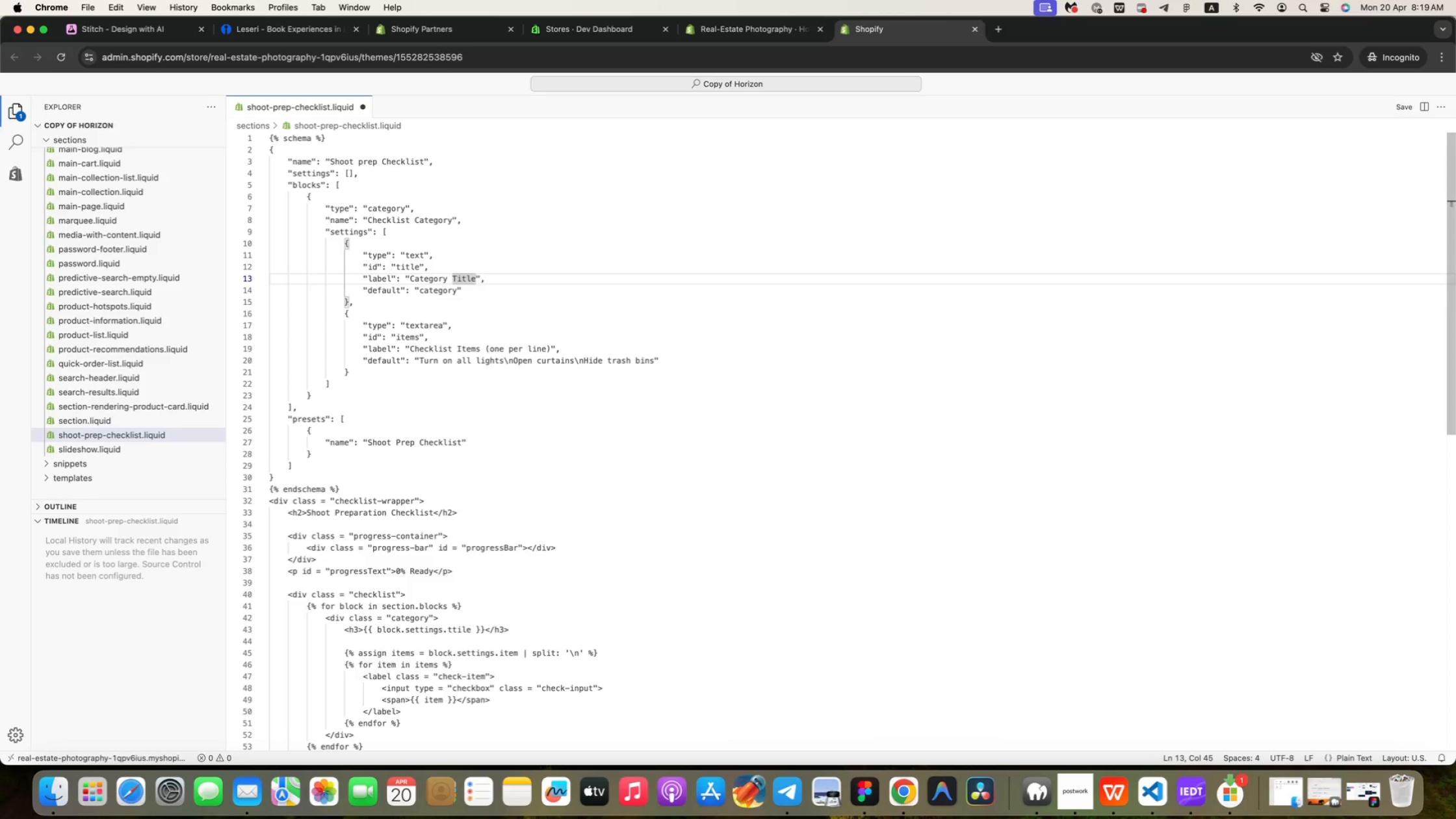 
key(ArrowRight)
 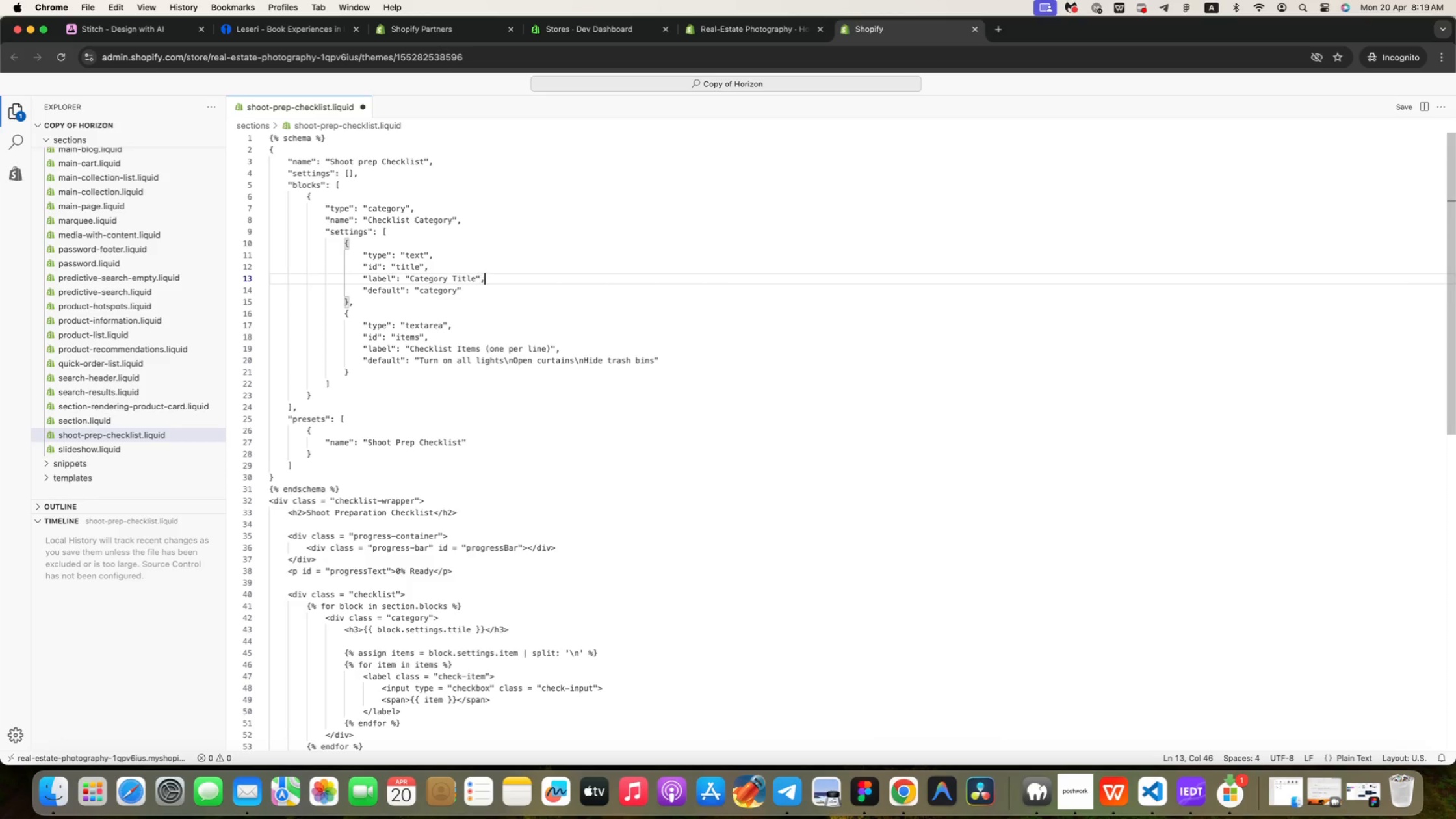 
key(ArrowRight)
 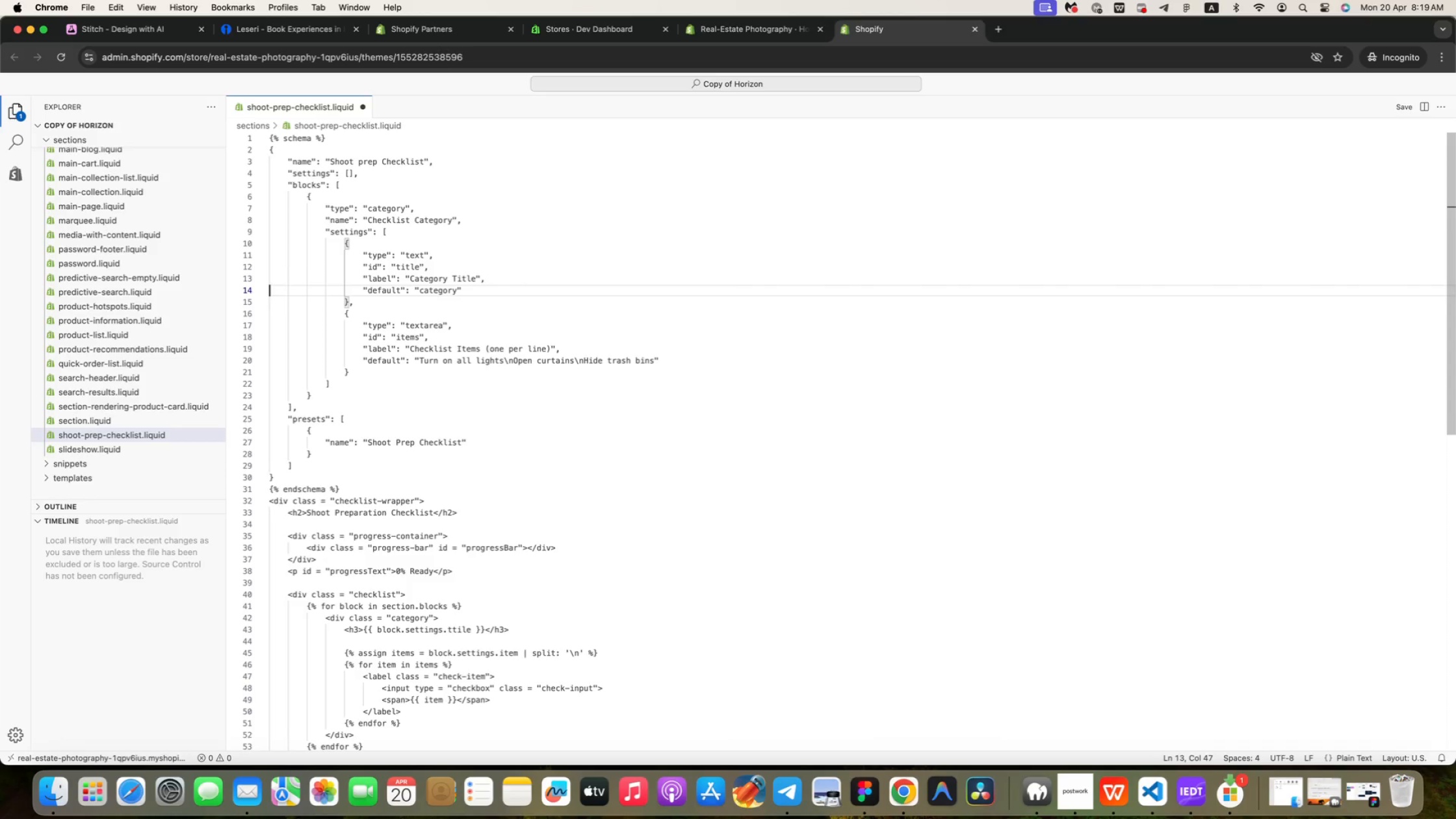 
key(ArrowRight)
 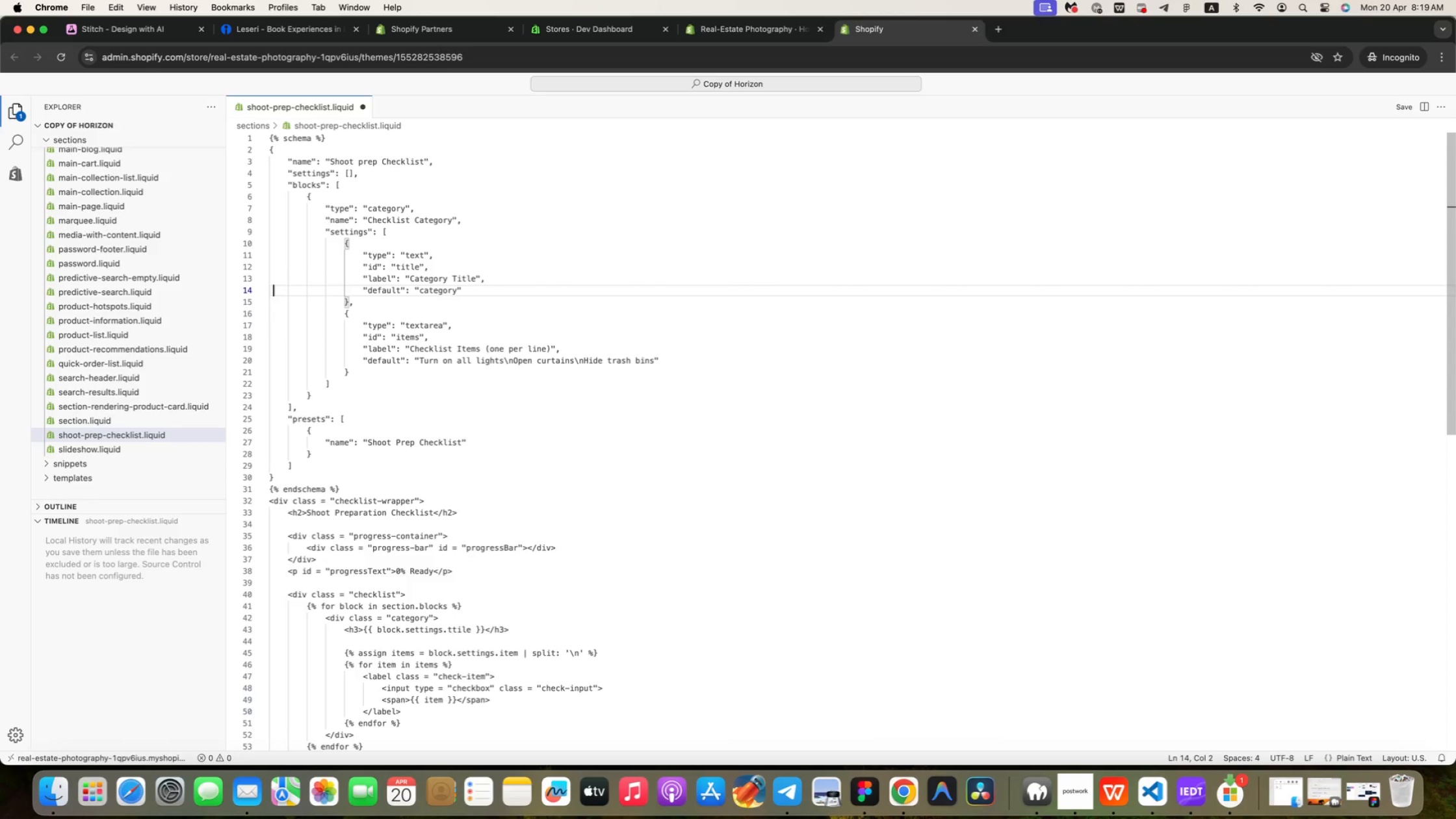 
key(ArrowRight)
 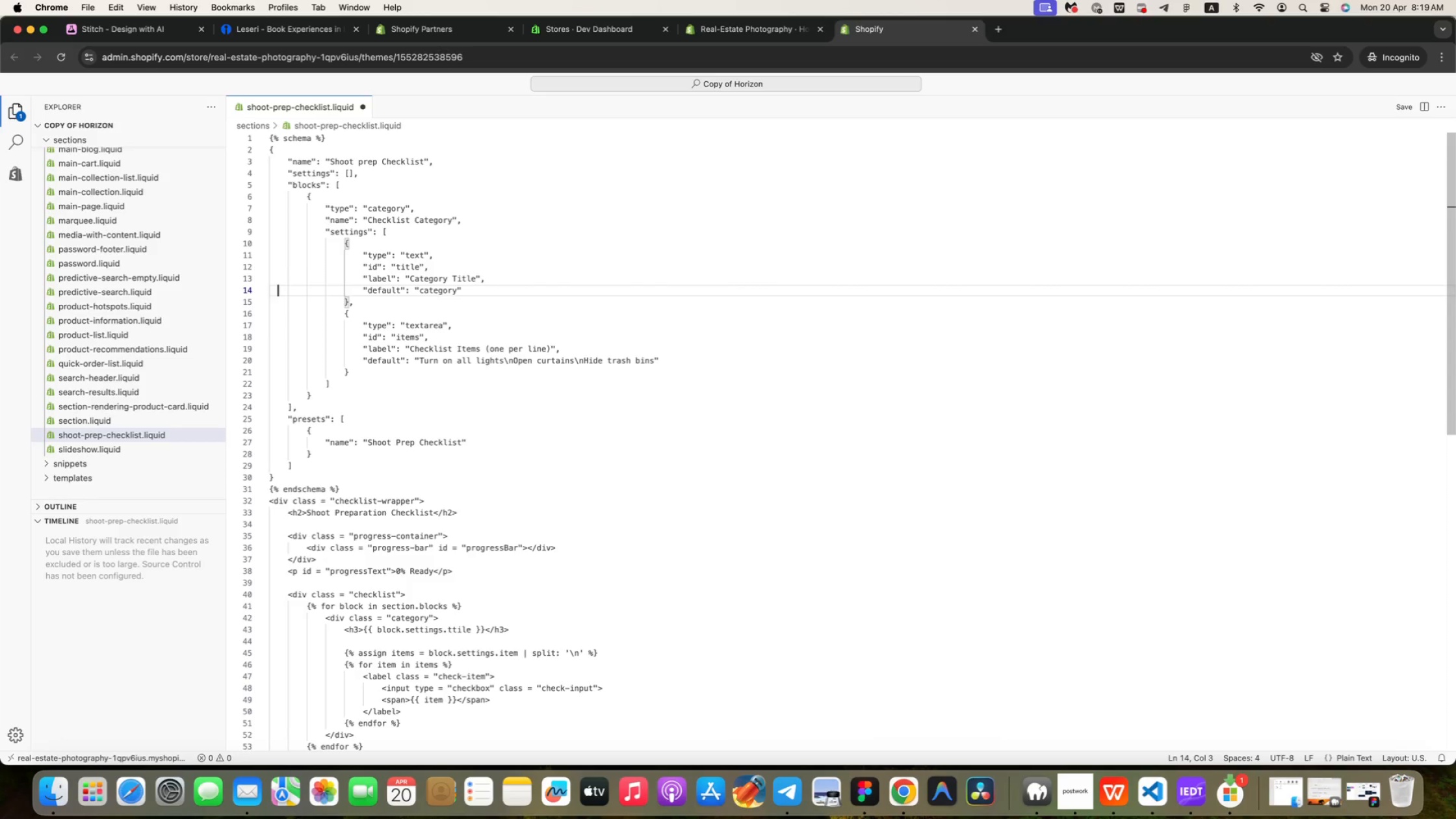 
key(ArrowRight)
 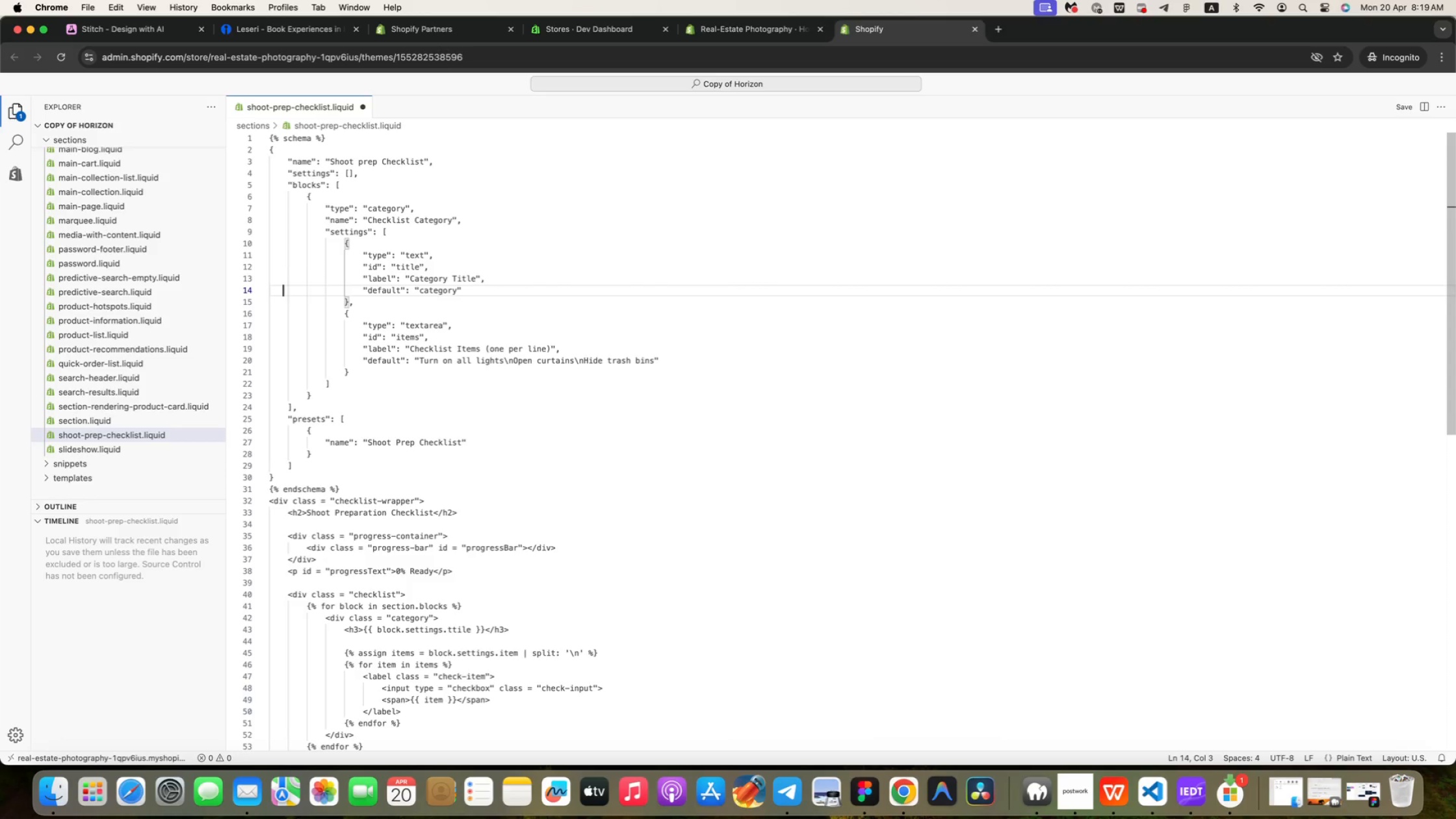 
key(ArrowRight)
 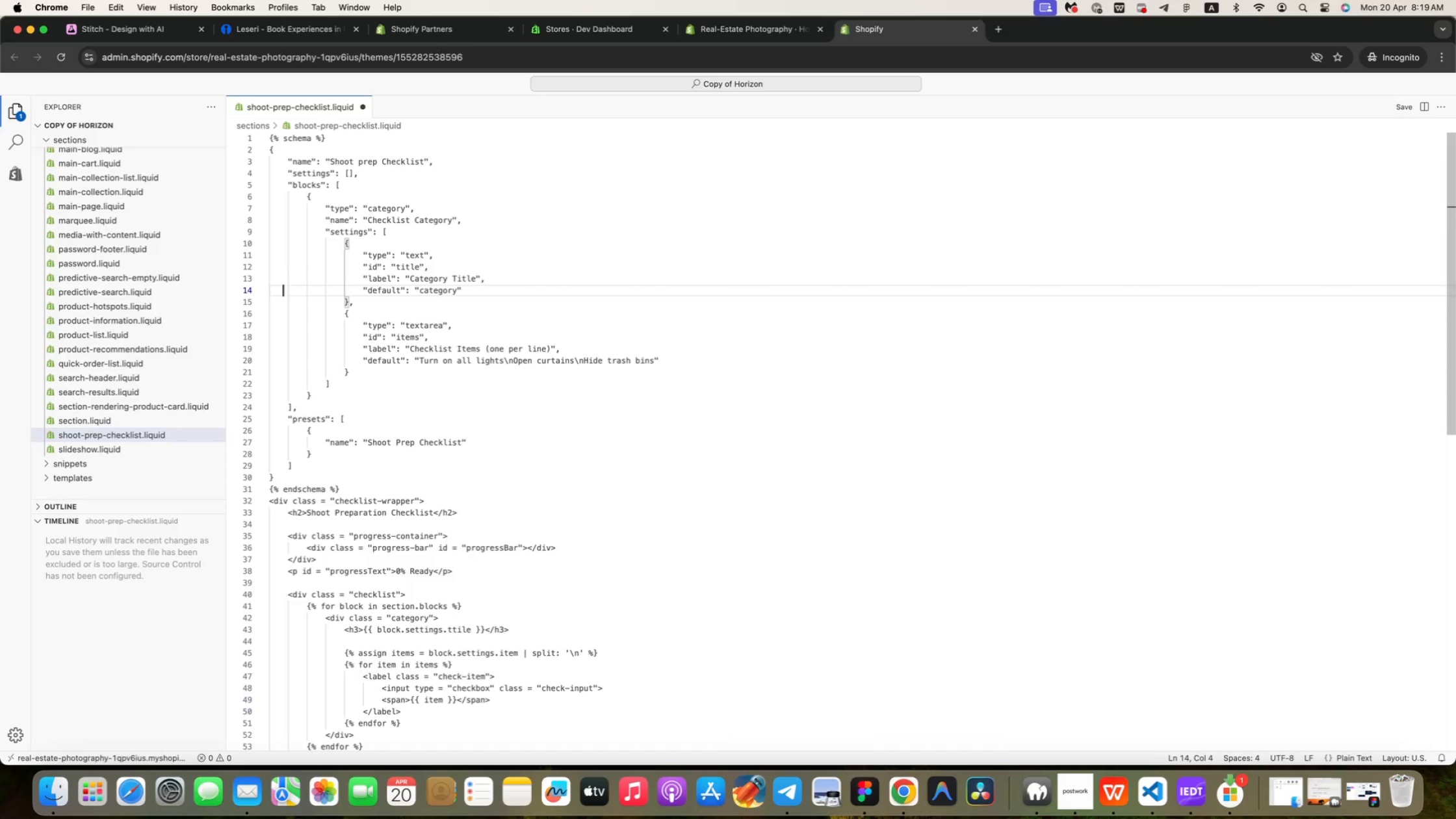 
key(ArrowRight)
 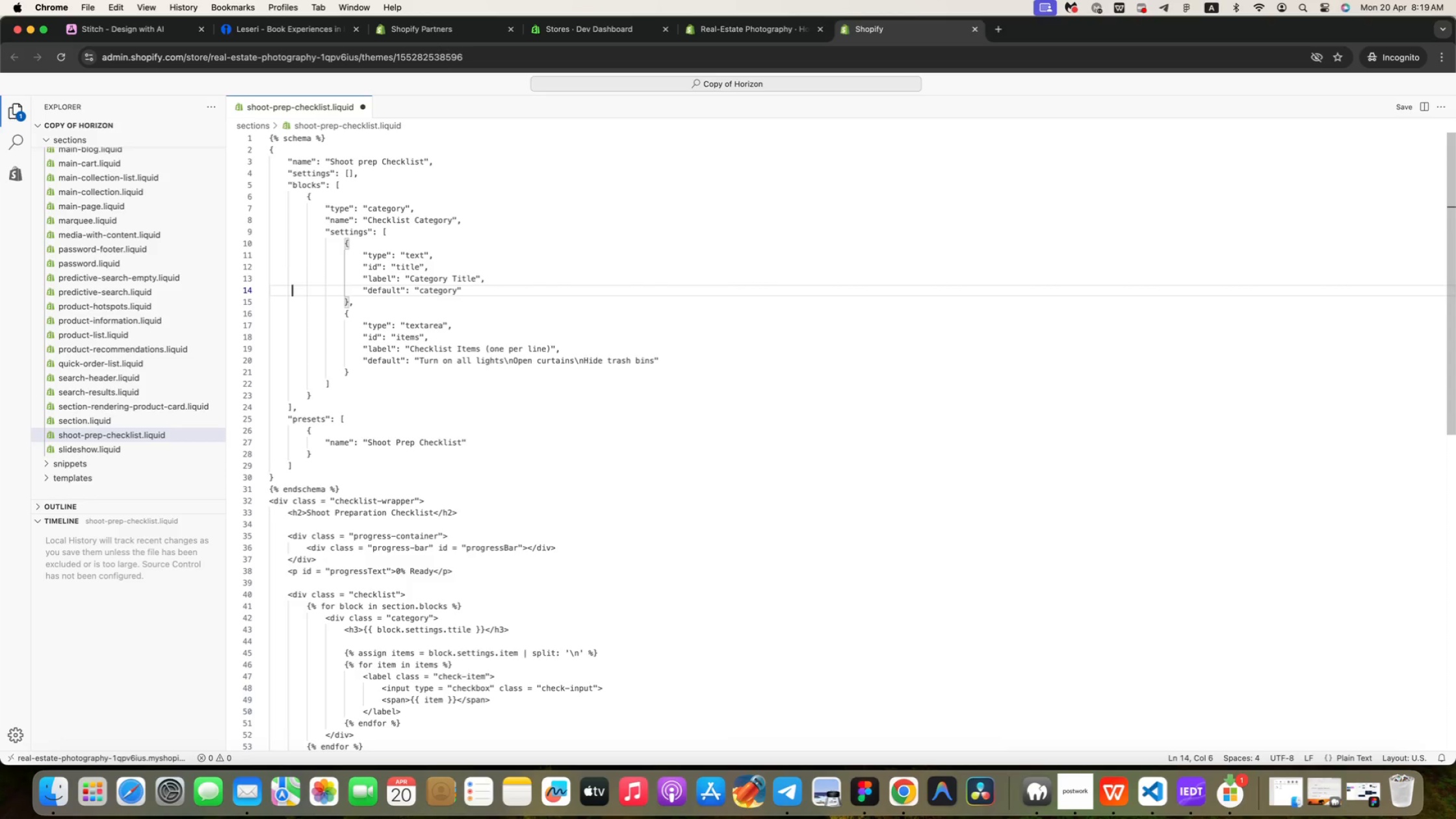 
key(ArrowRight)
 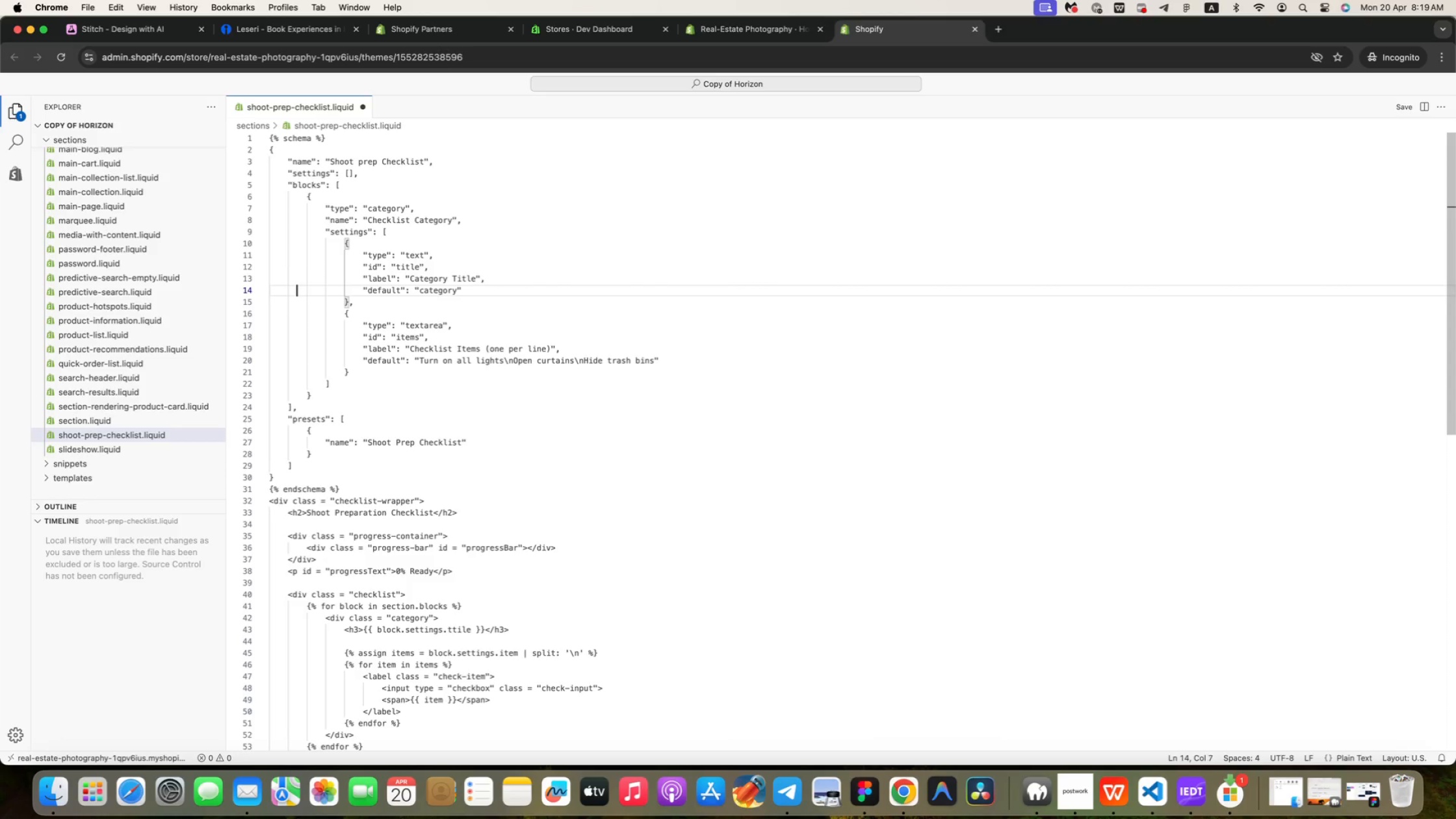 
key(ArrowRight)
 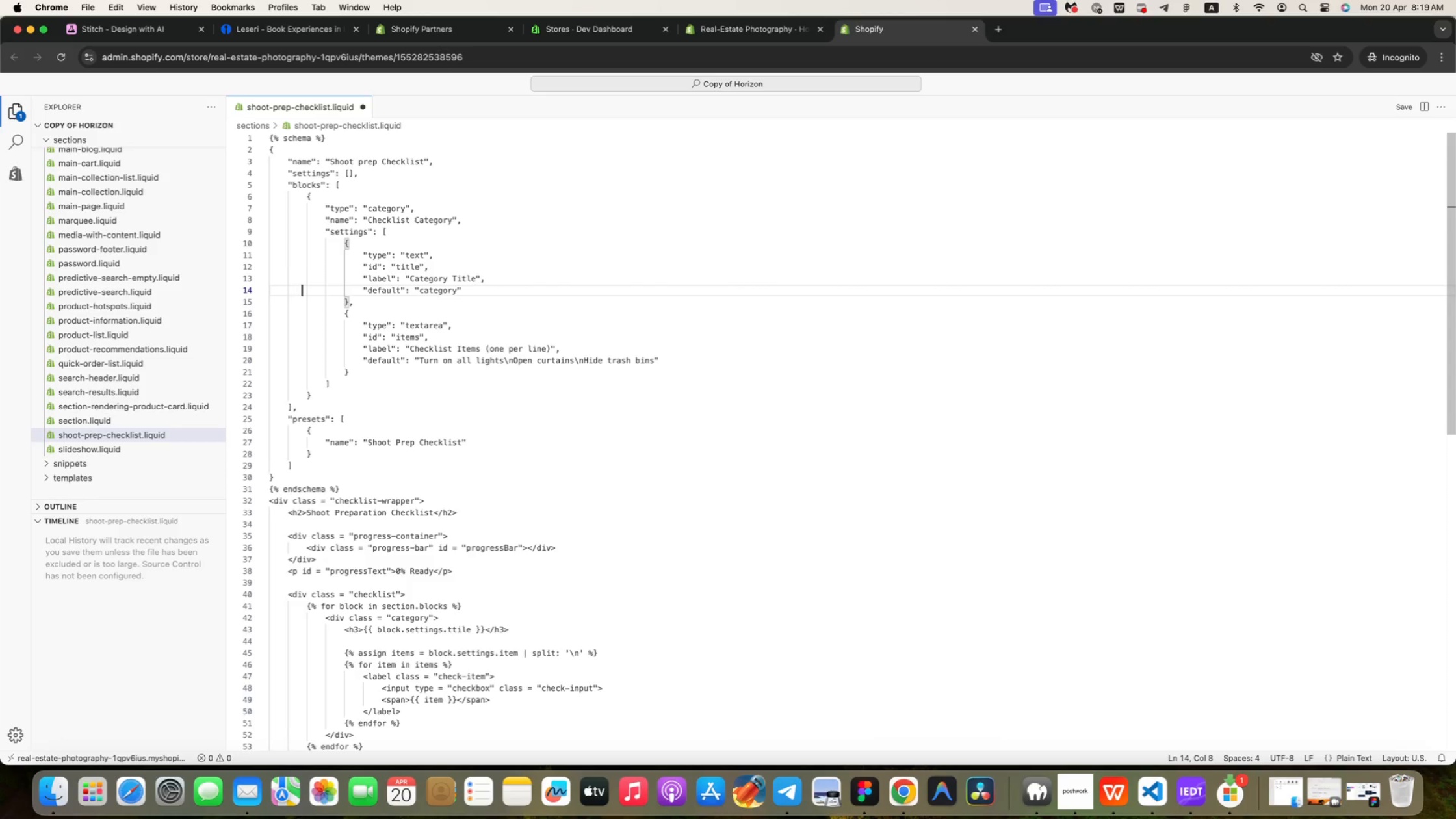 
key(ArrowRight)
 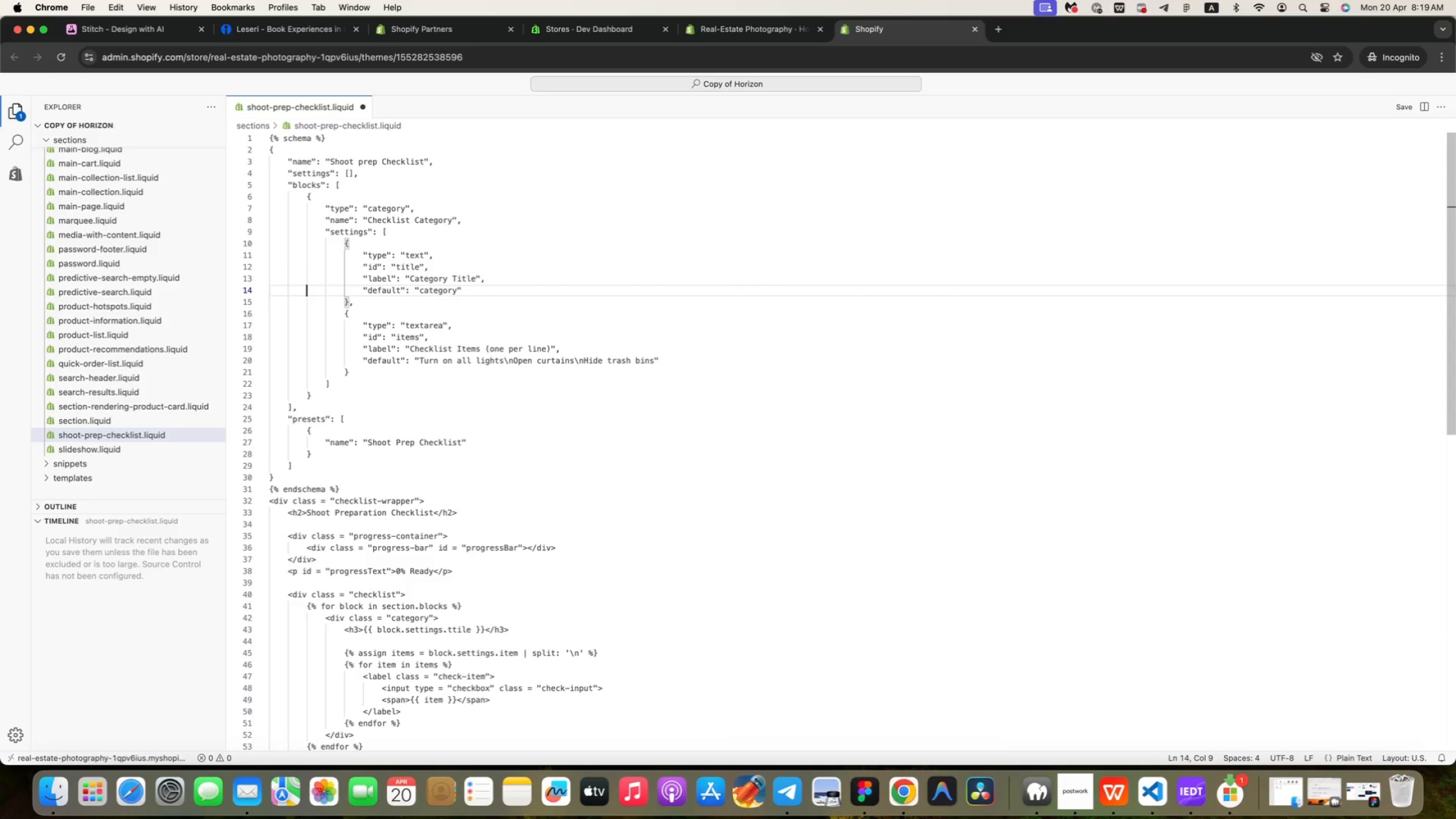 
key(ArrowRight)
 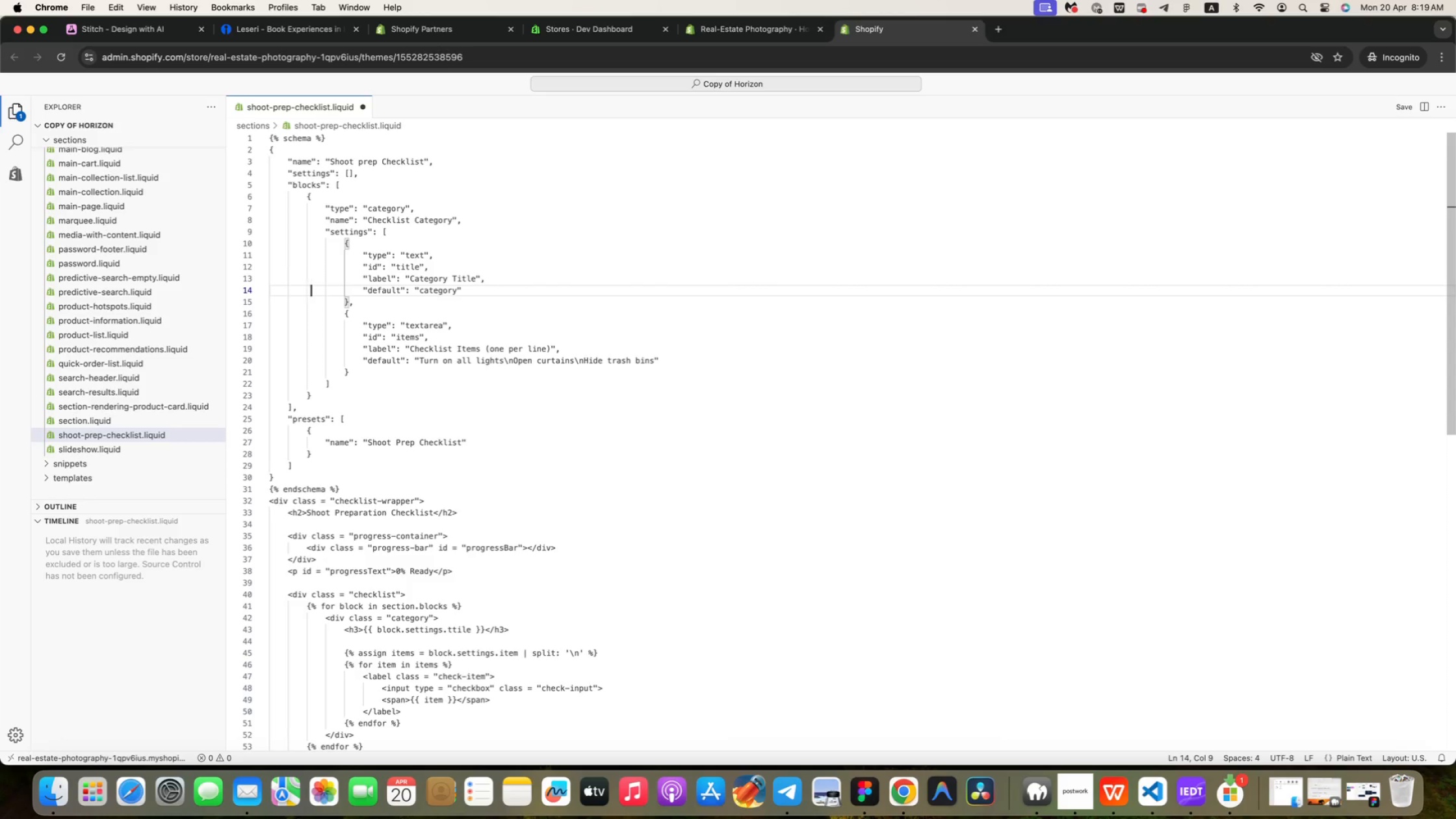 
key(ArrowRight)
 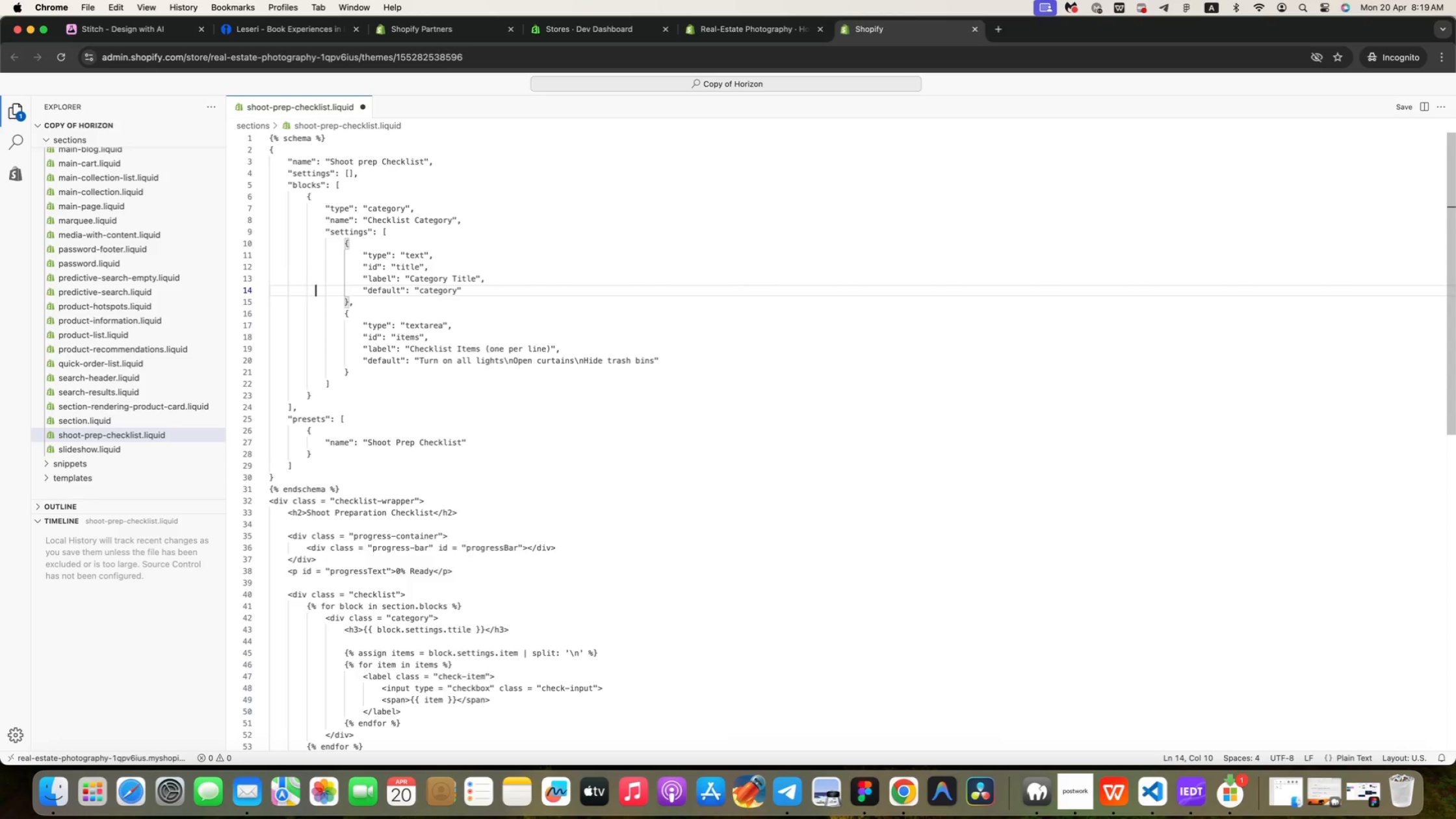 
key(ArrowRight)
 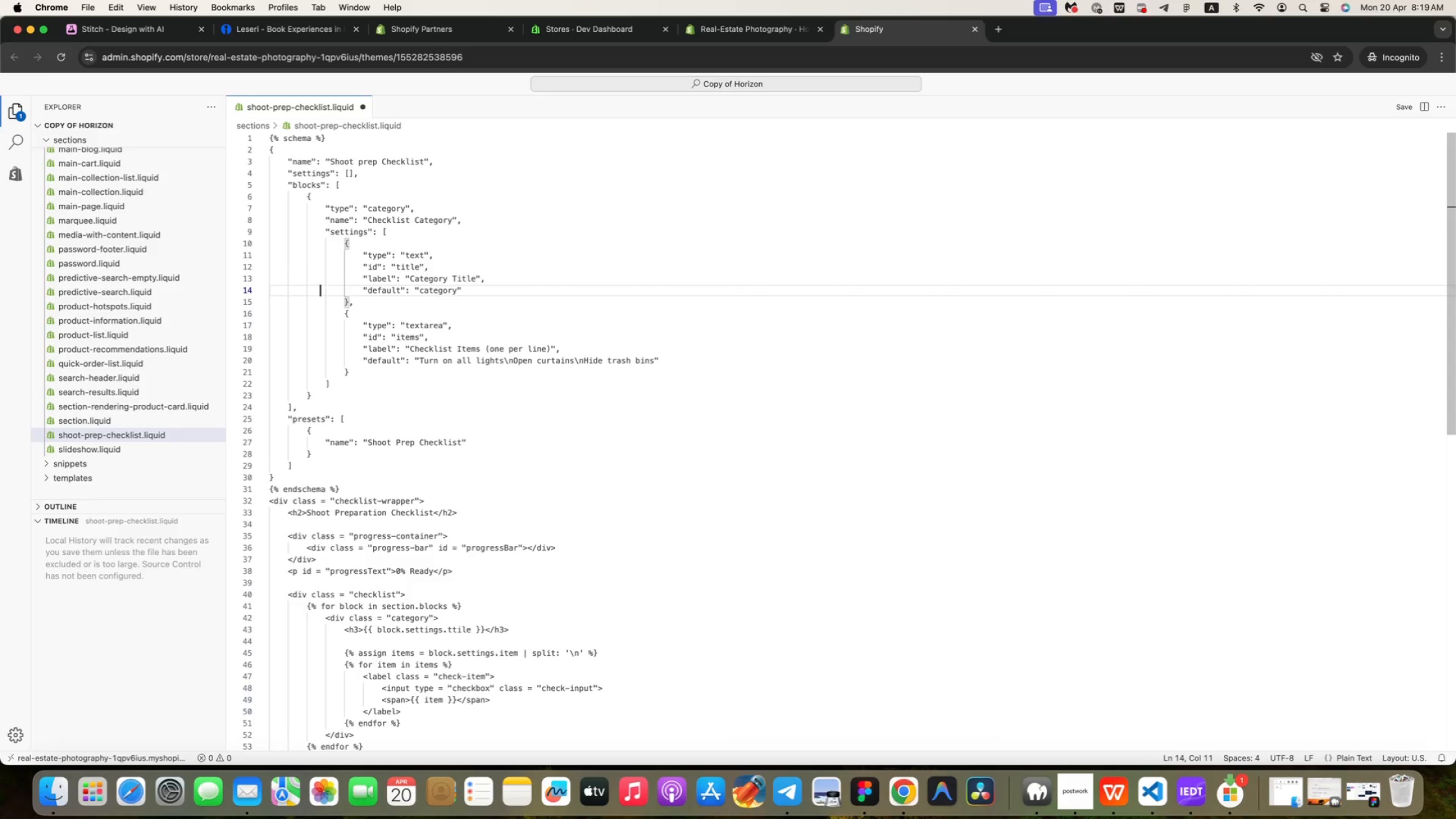 
key(ArrowRight)
 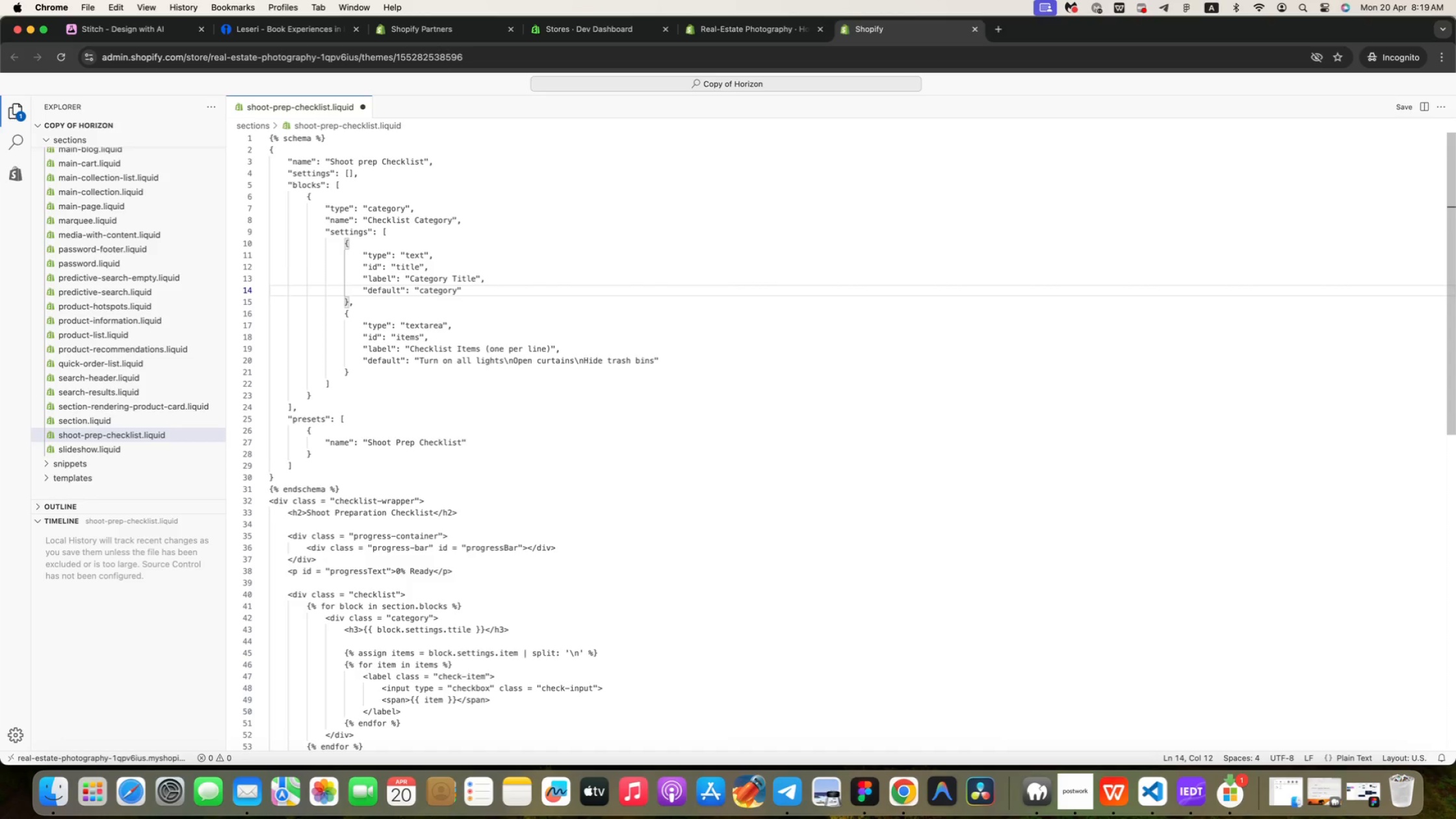 
key(ArrowRight)
 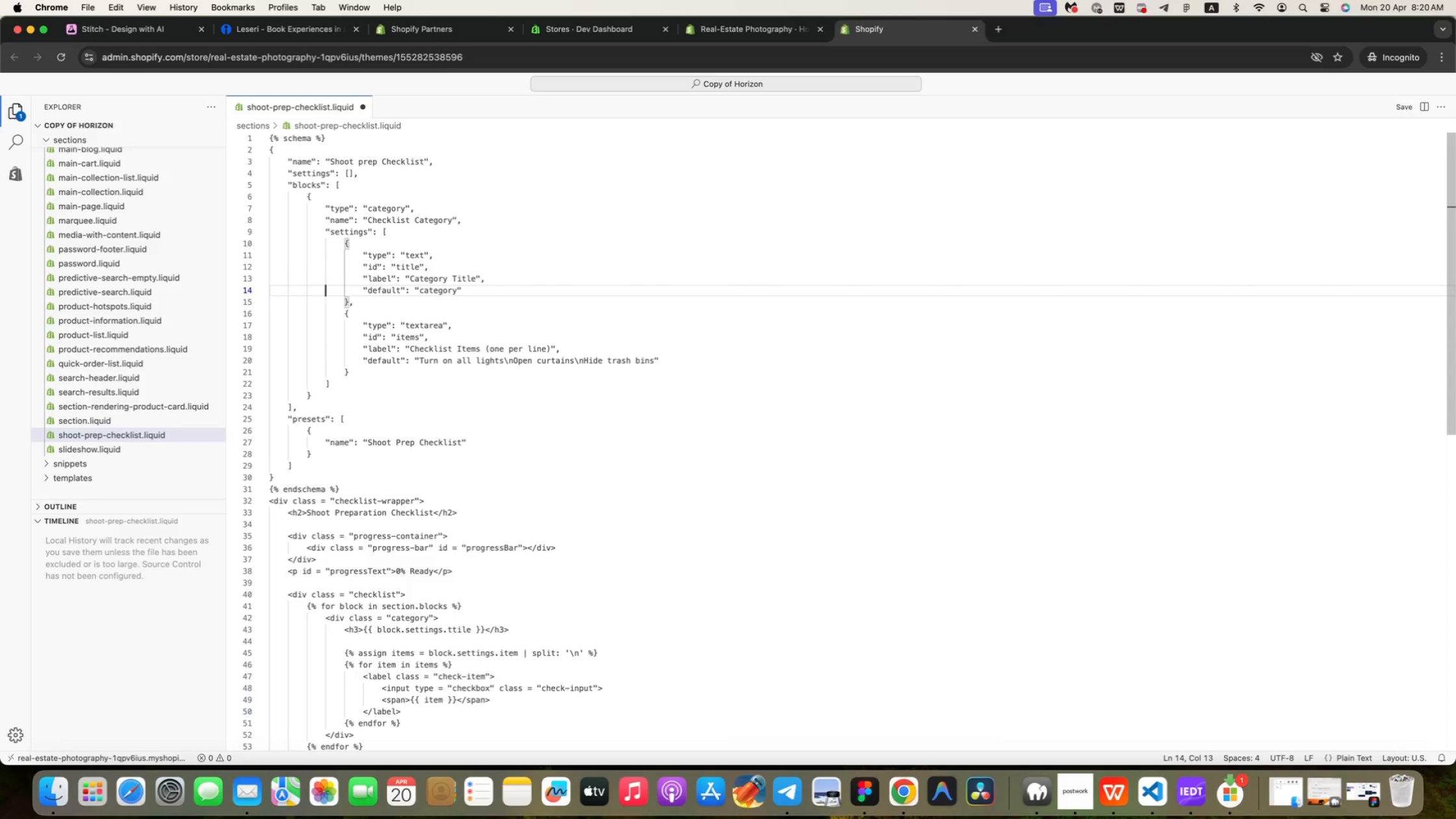 
key(ArrowRight)
 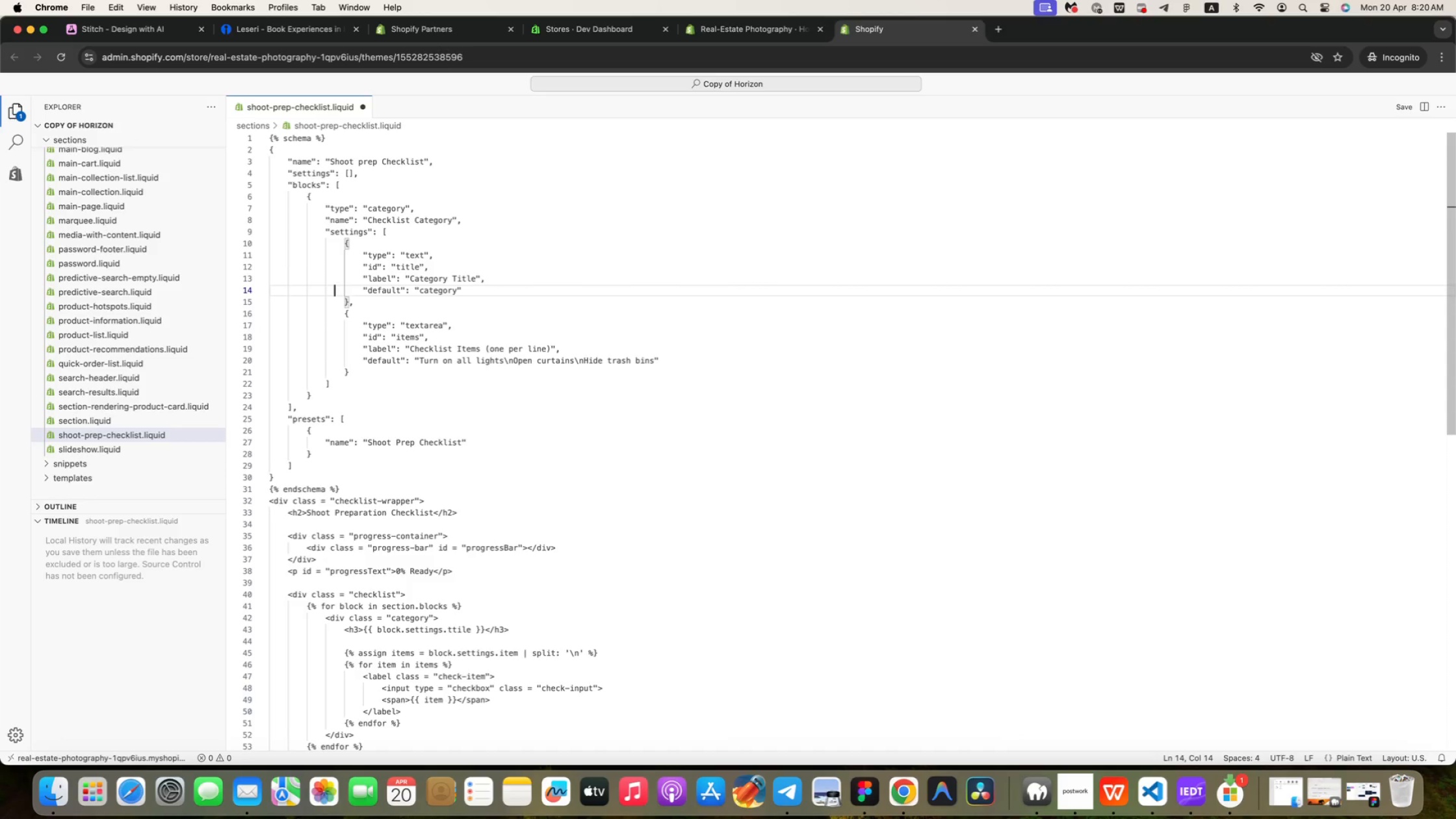 
key(ArrowRight)
 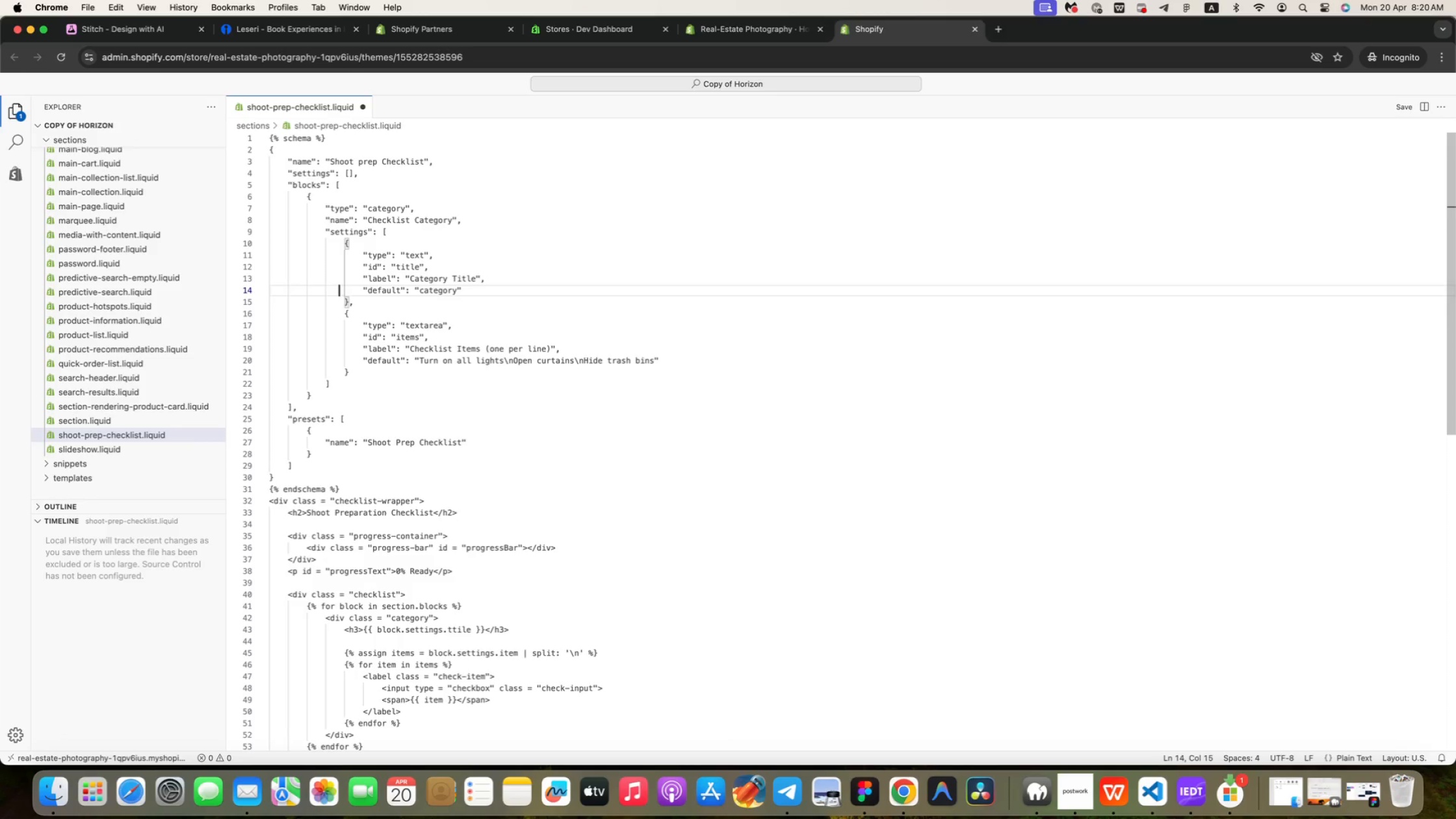 
key(ArrowRight)
 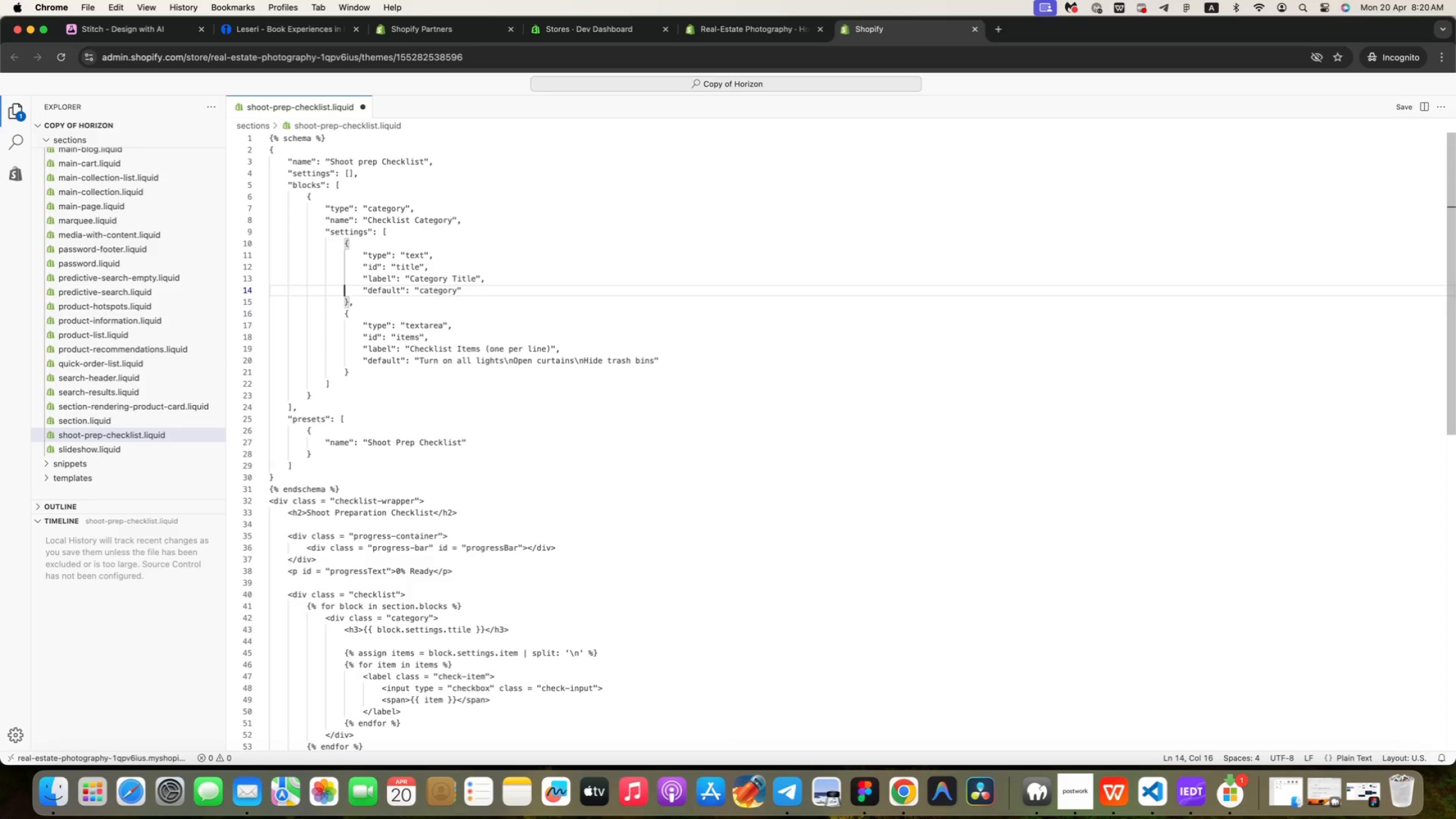 
key(ArrowRight)
 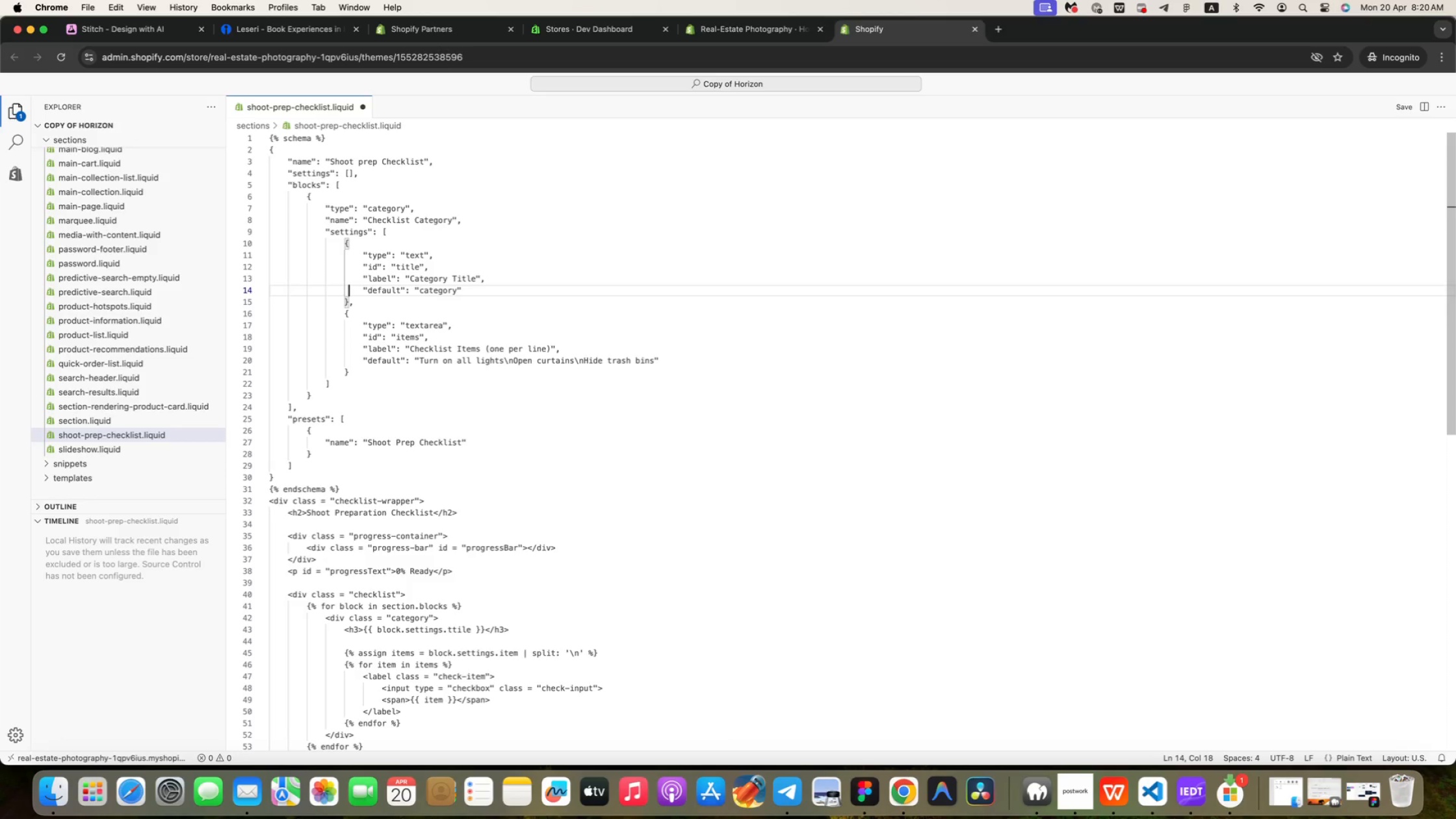 
key(ArrowRight)
 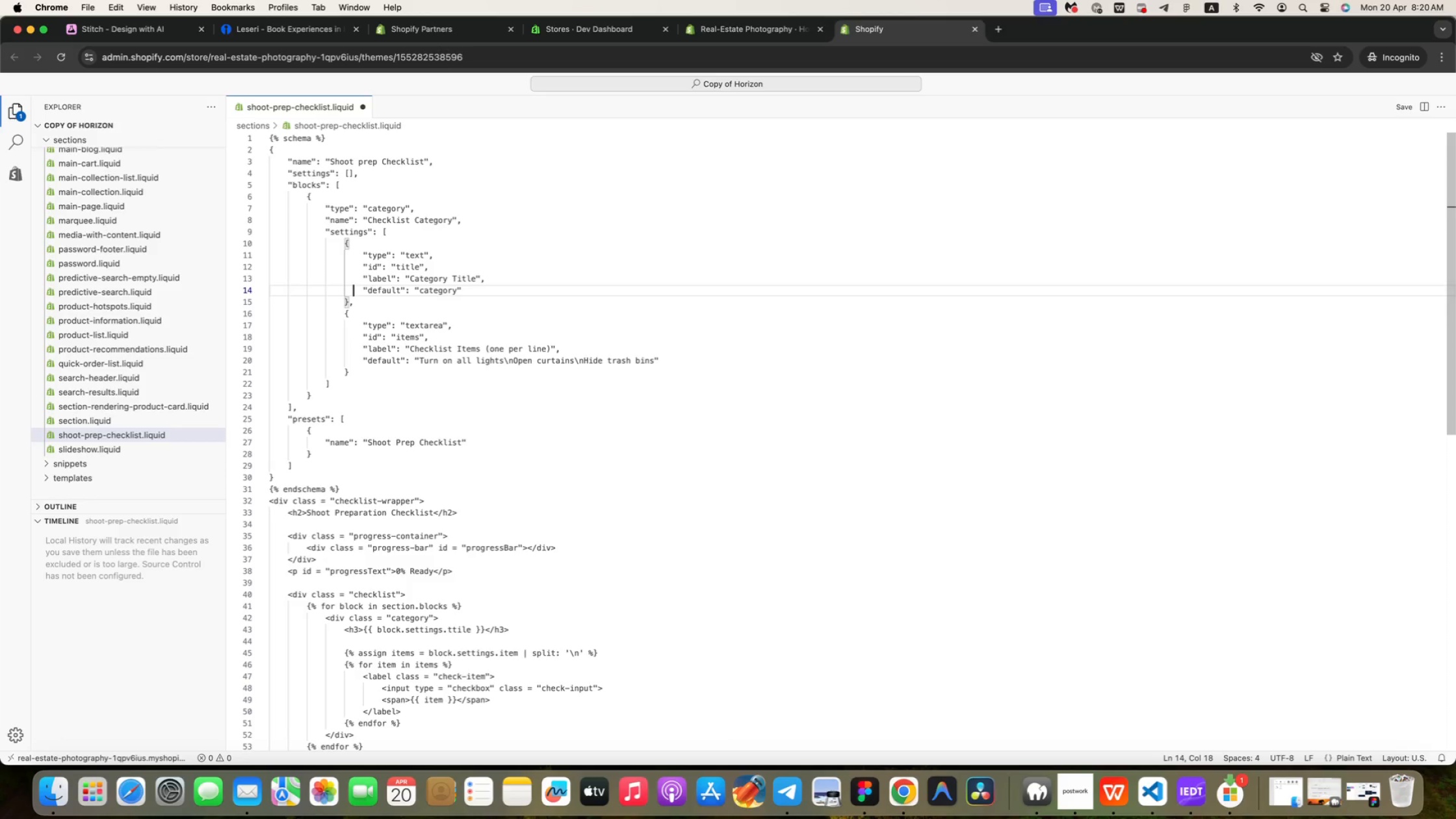 
key(ArrowRight)
 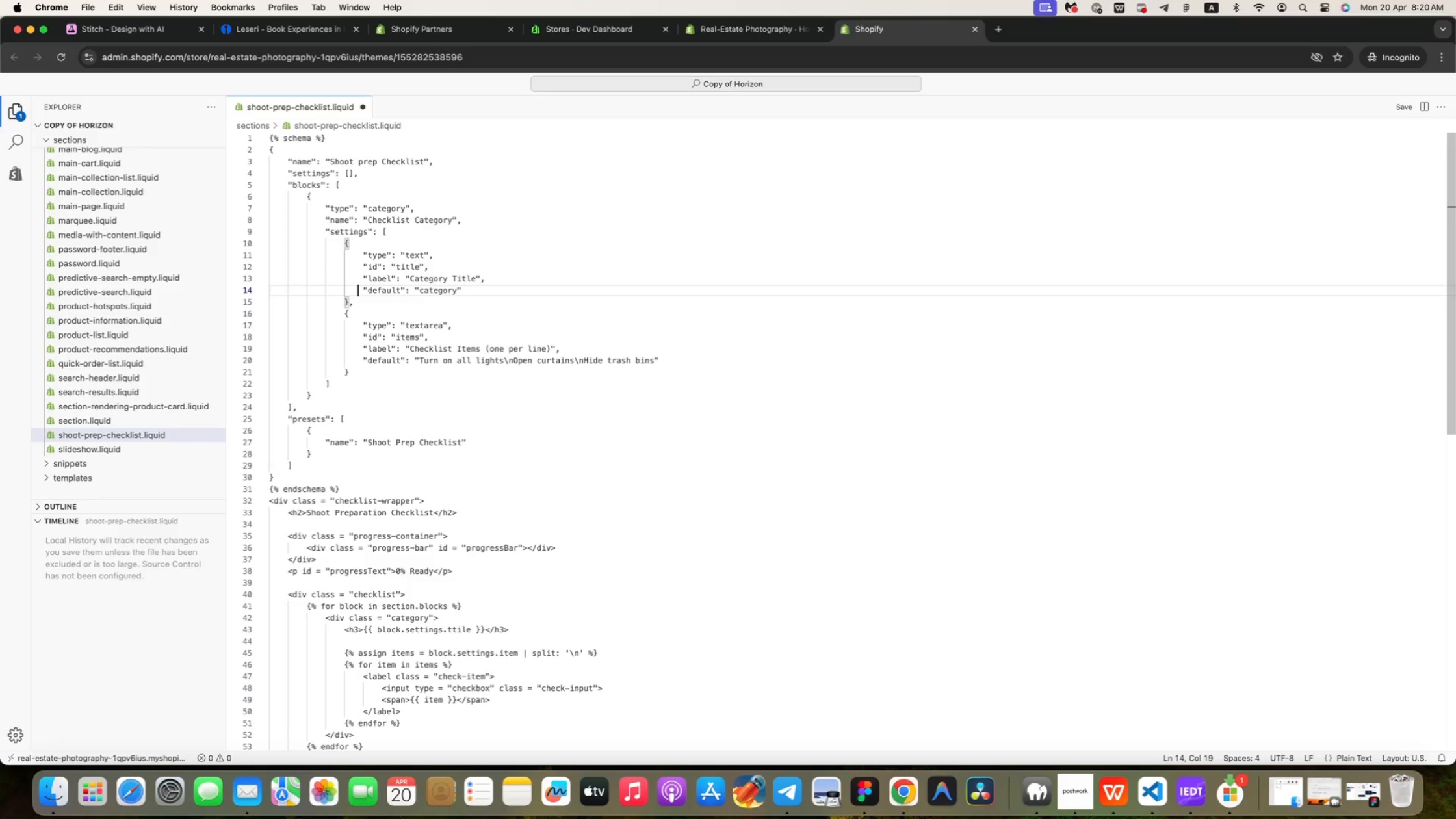 
key(ArrowRight)
 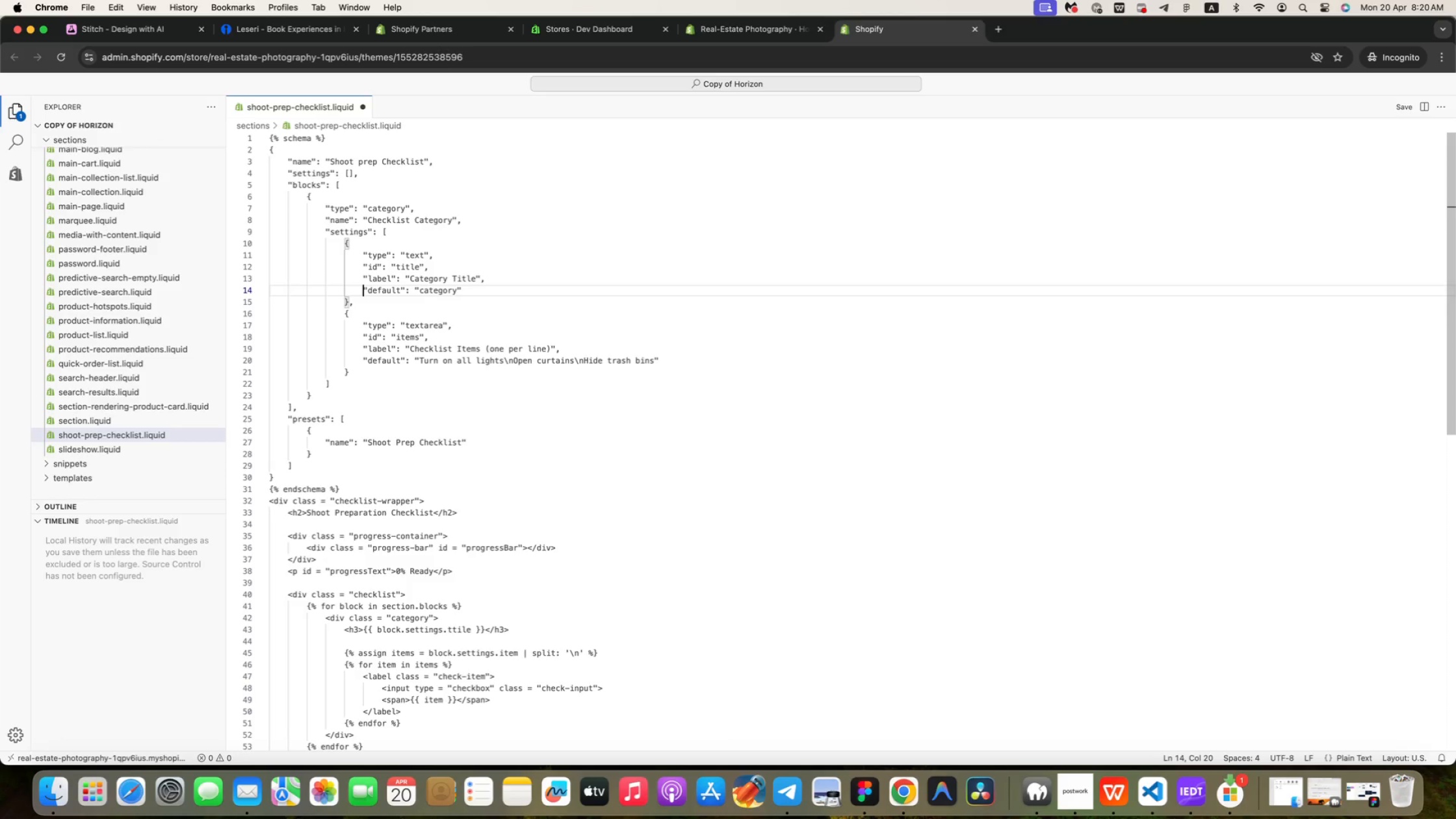 
key(ArrowRight)
 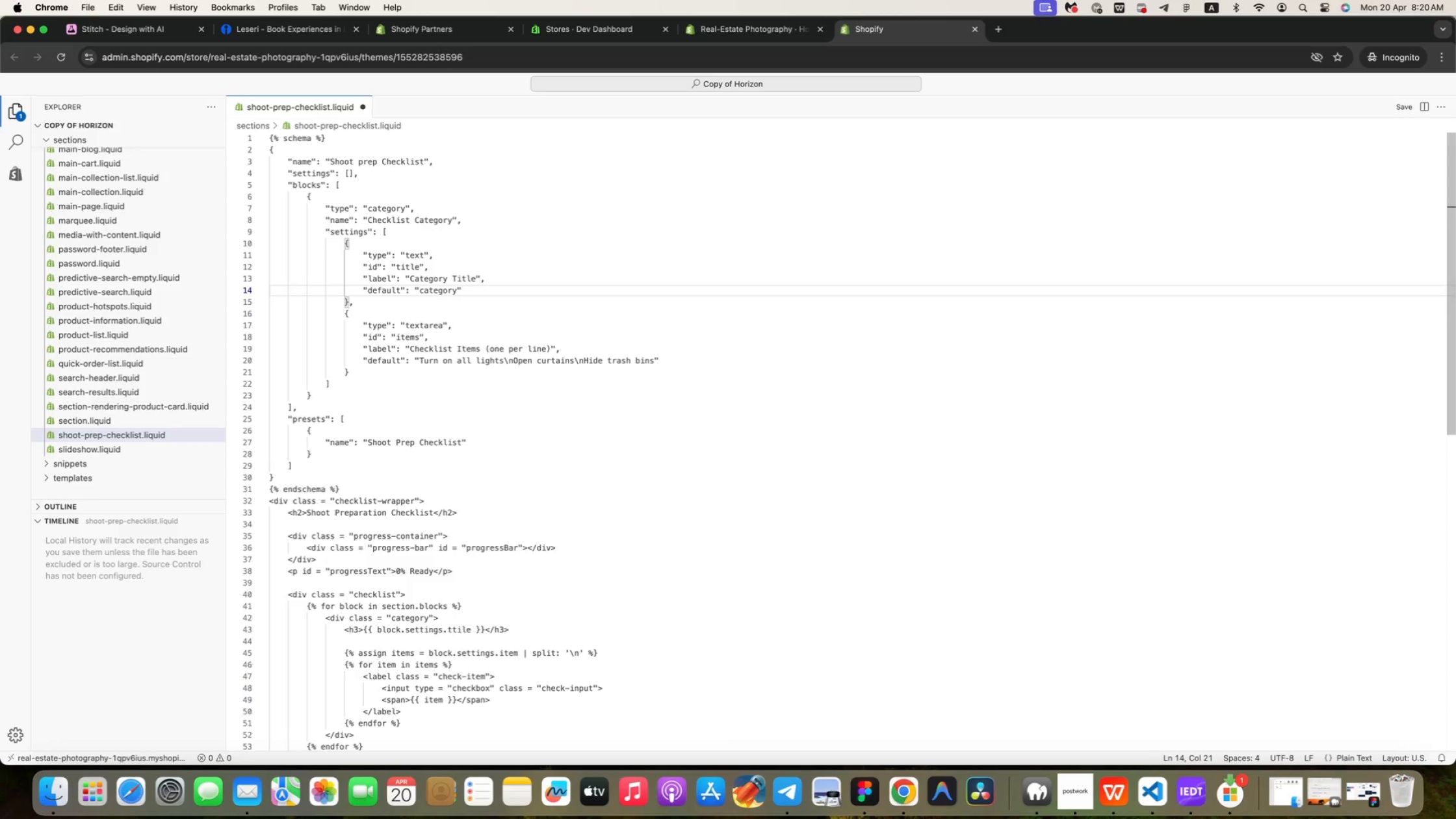 
key(ArrowRight)
 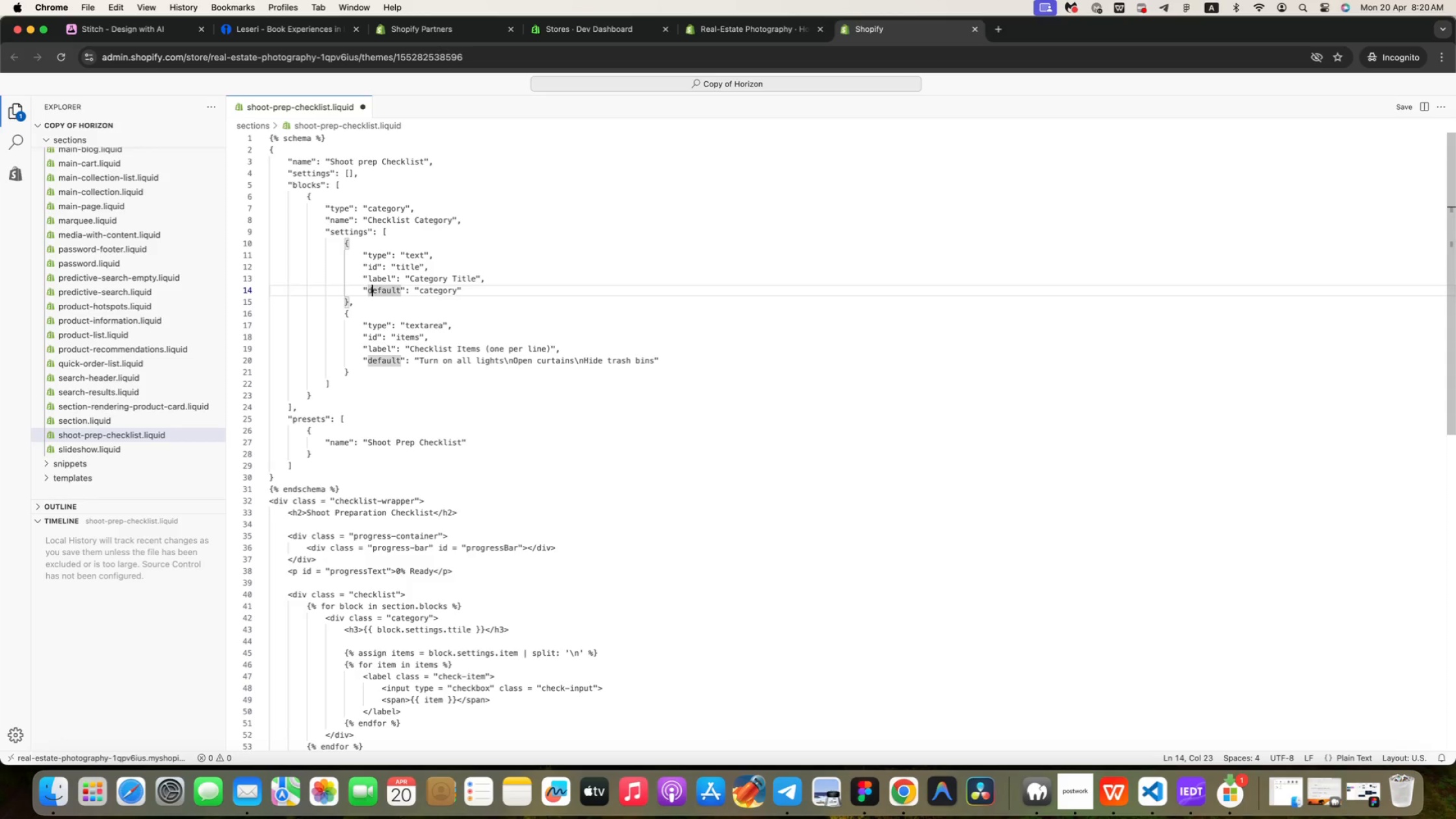 
key(ArrowRight)
 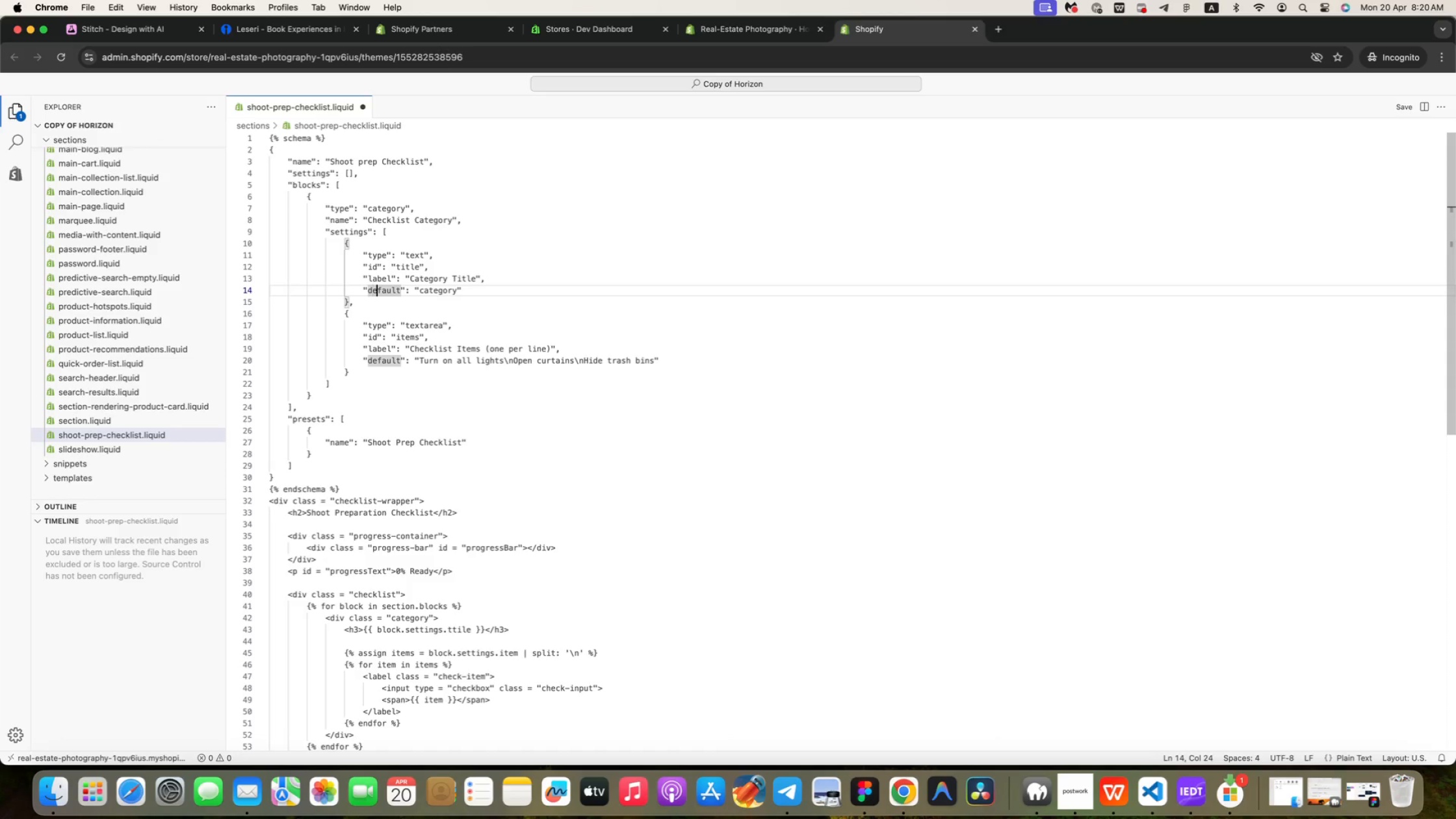 
key(ArrowRight)
 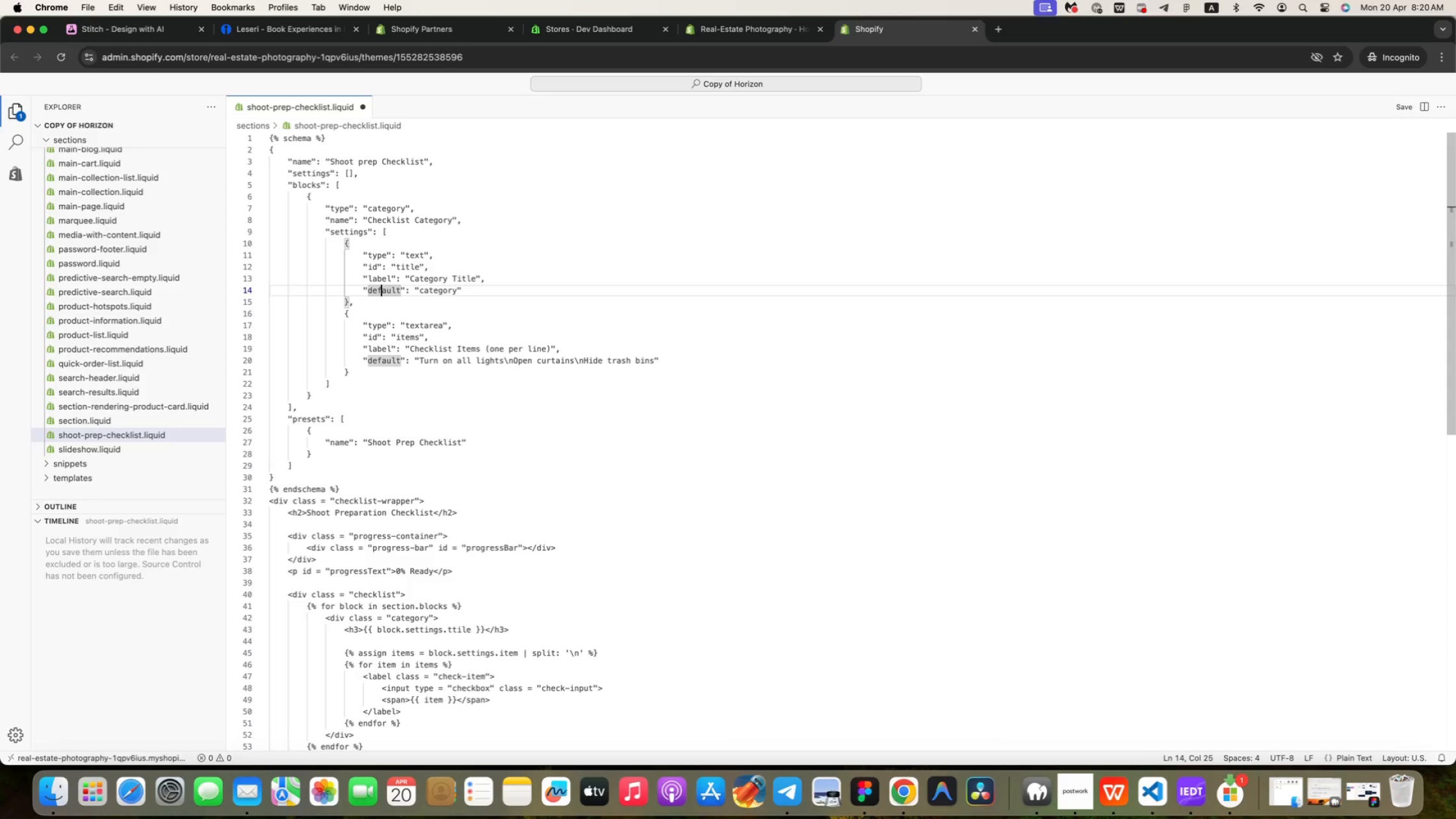 
key(ArrowRight)
 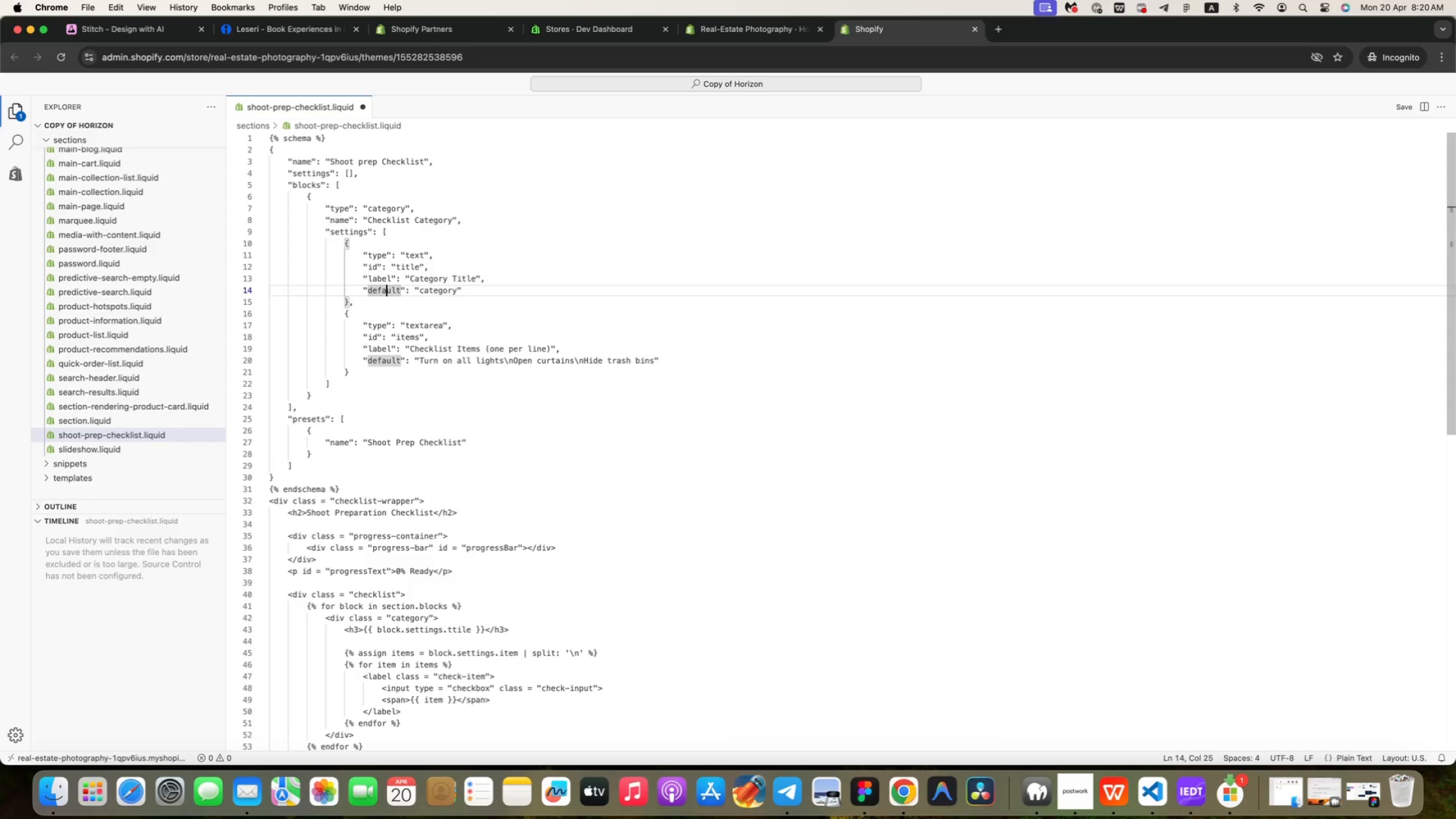 
key(ArrowRight)
 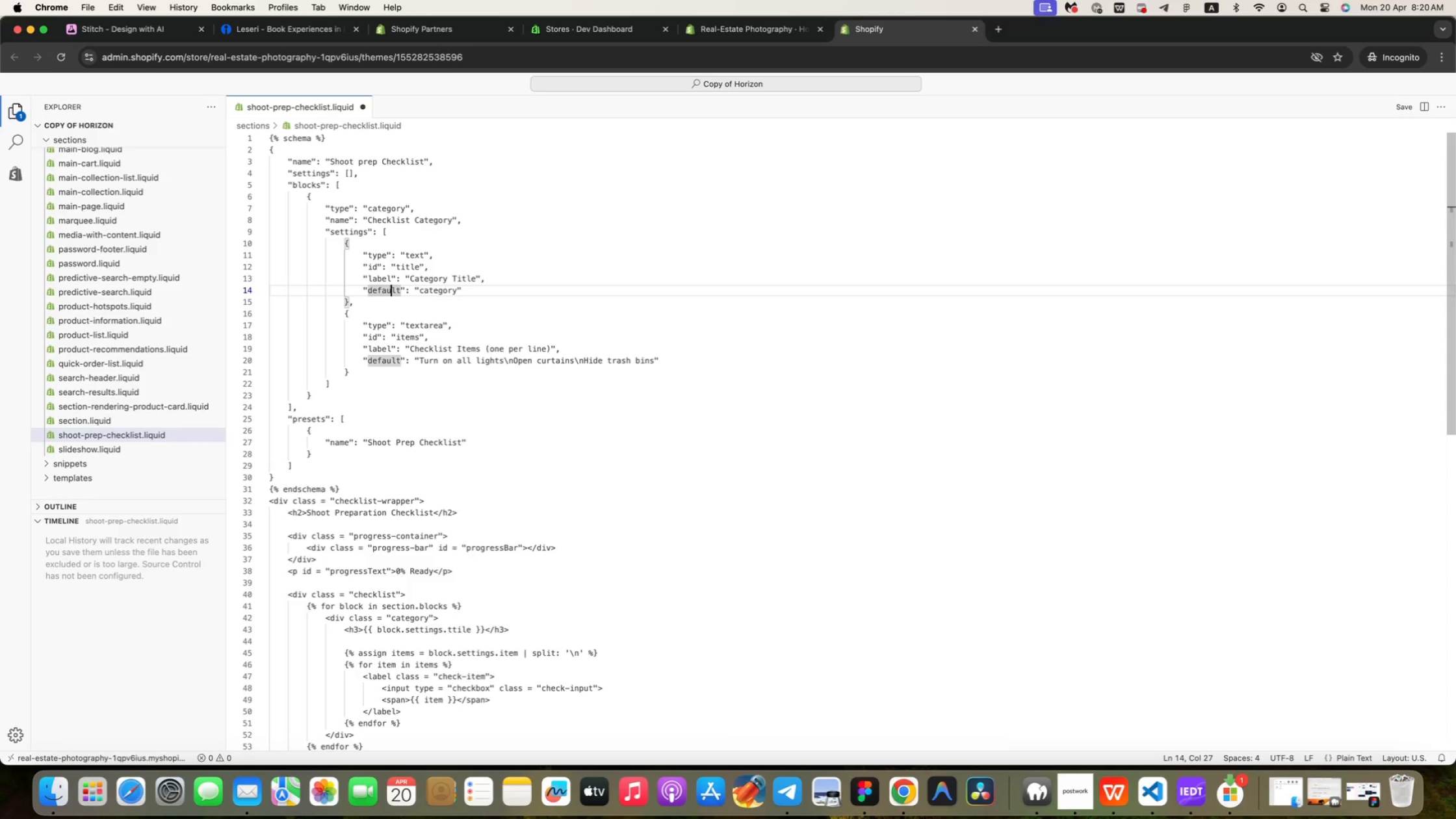 
key(ArrowRight)
 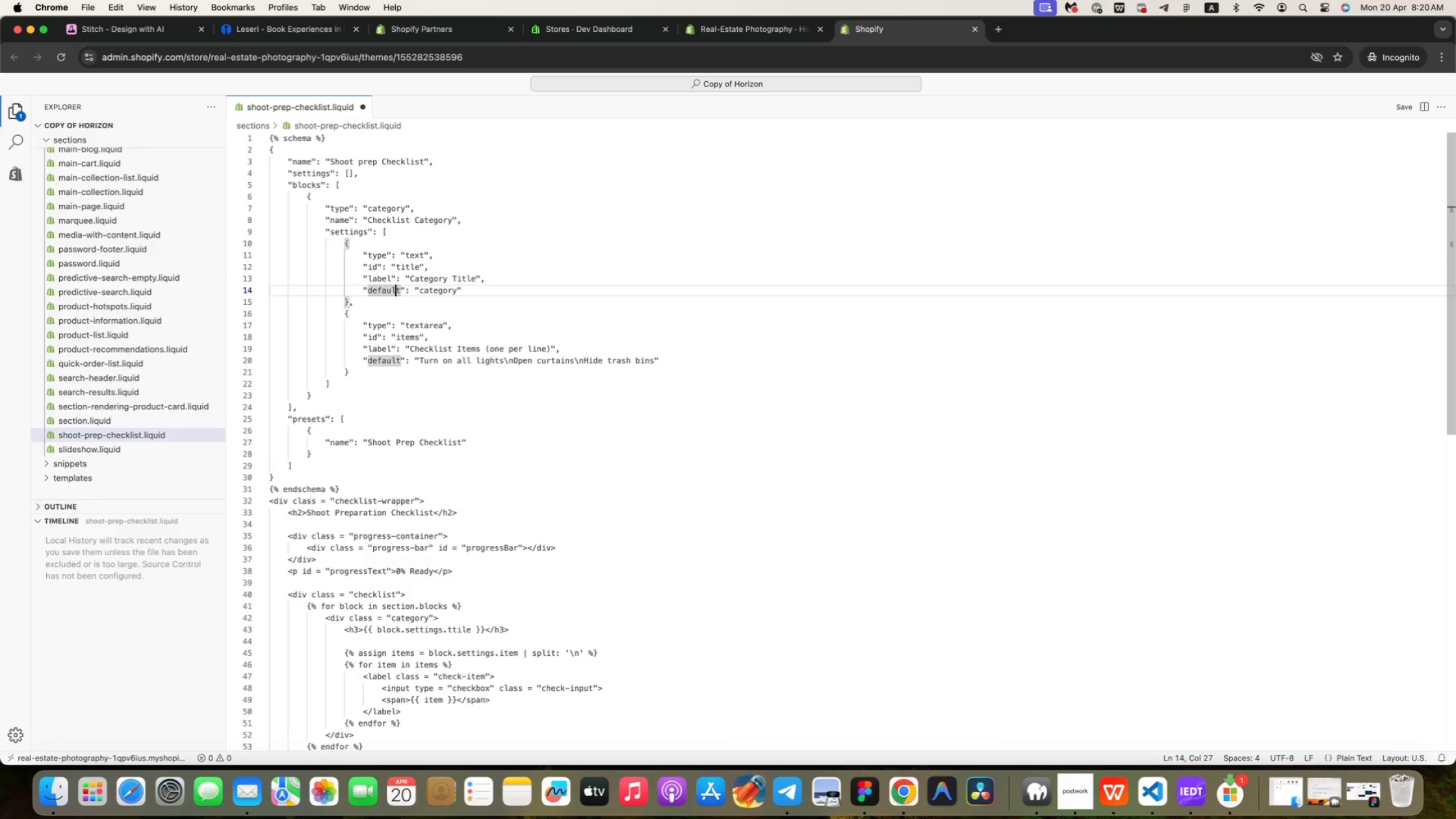 
key(ArrowRight)
 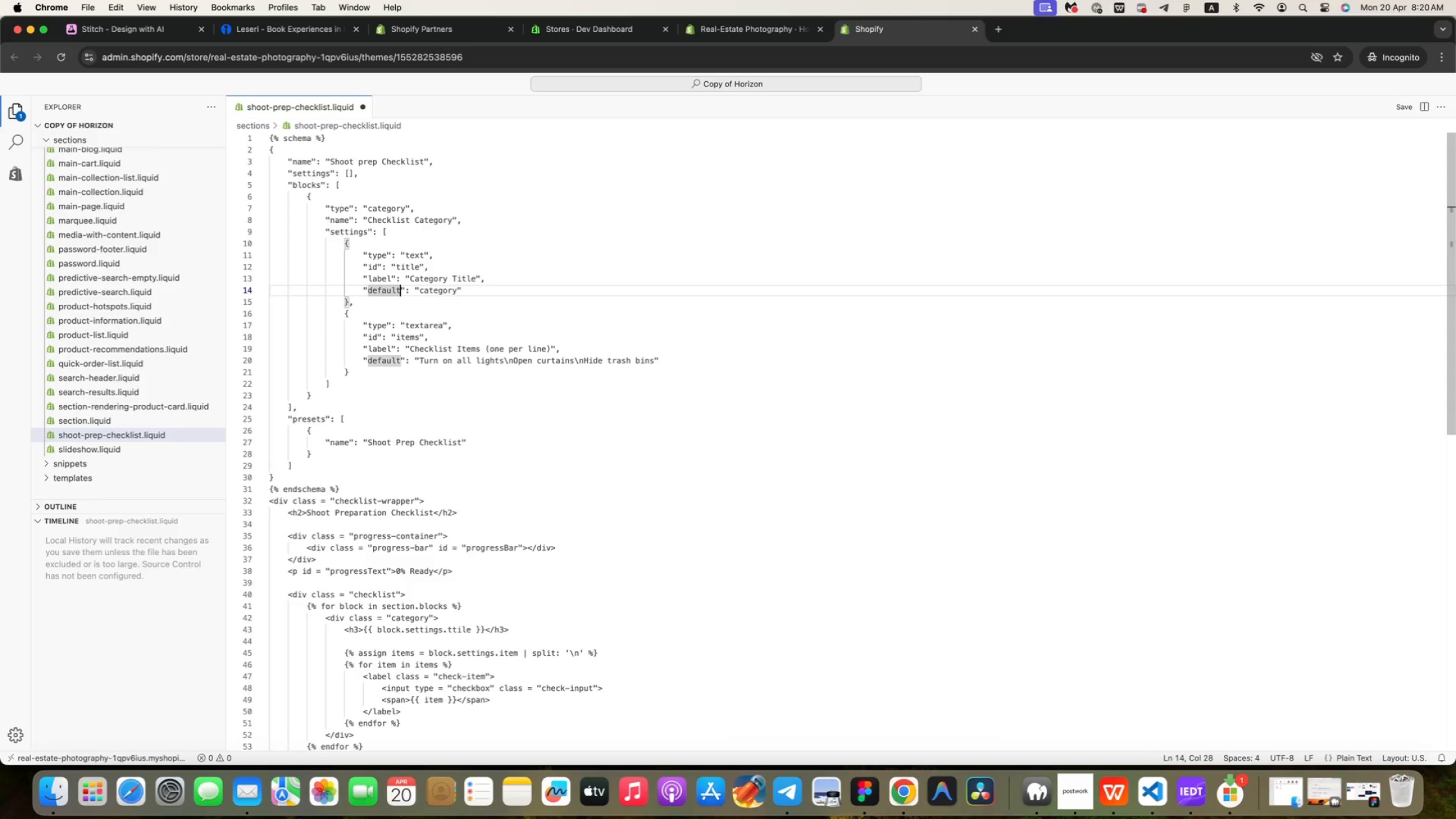 
key(ArrowRight)
 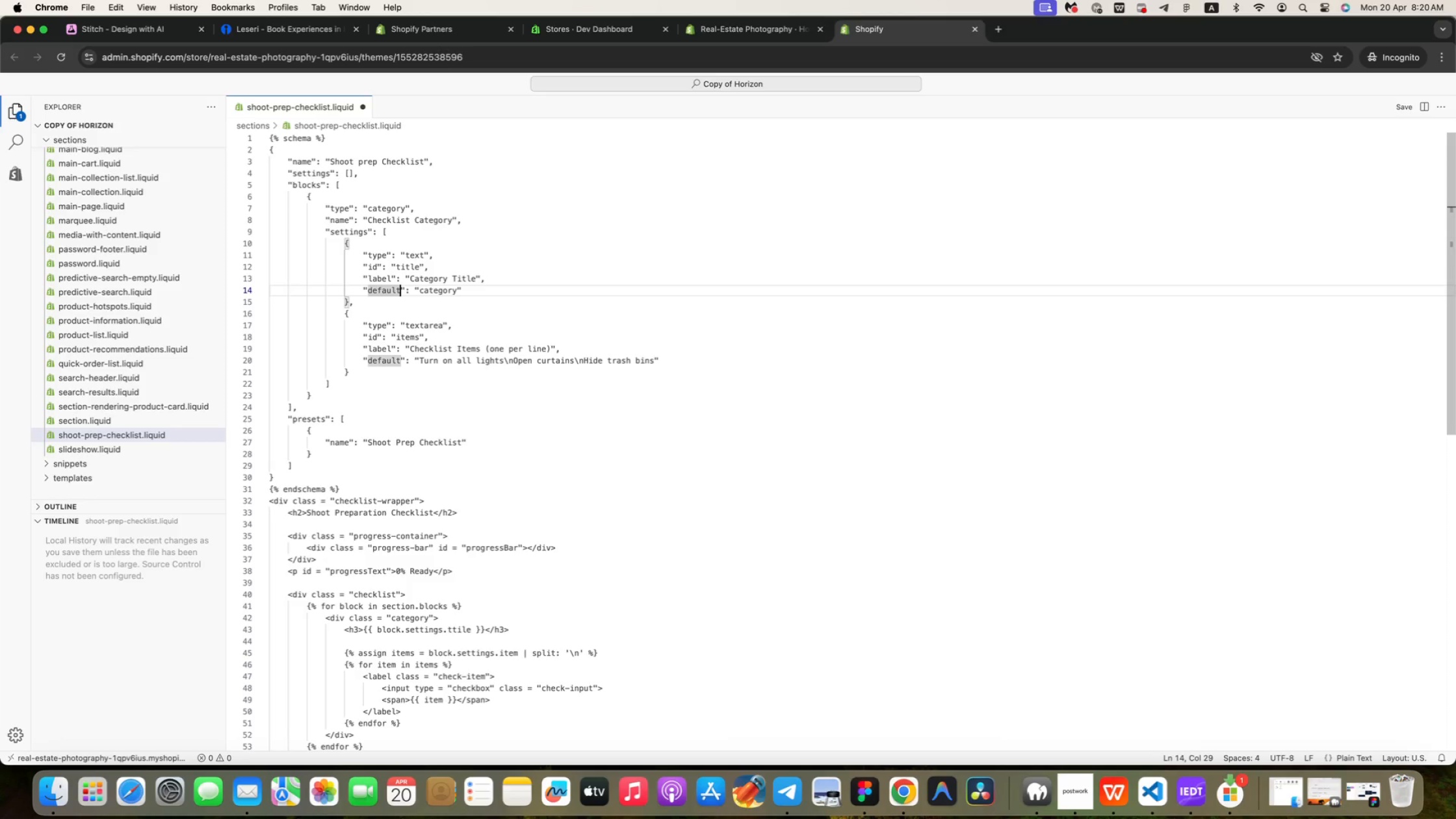 
key(ArrowRight)
 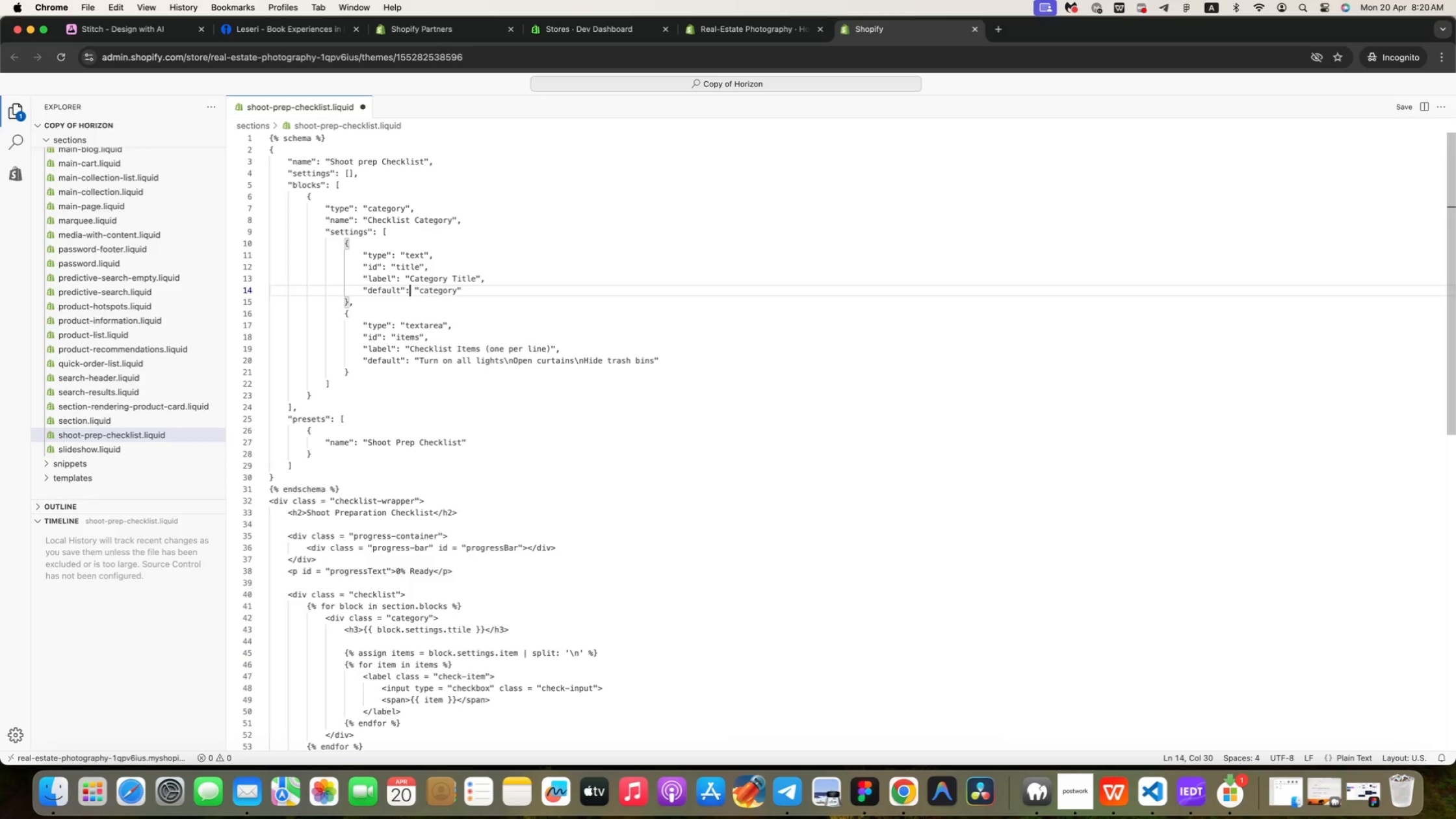 
key(ArrowRight)
 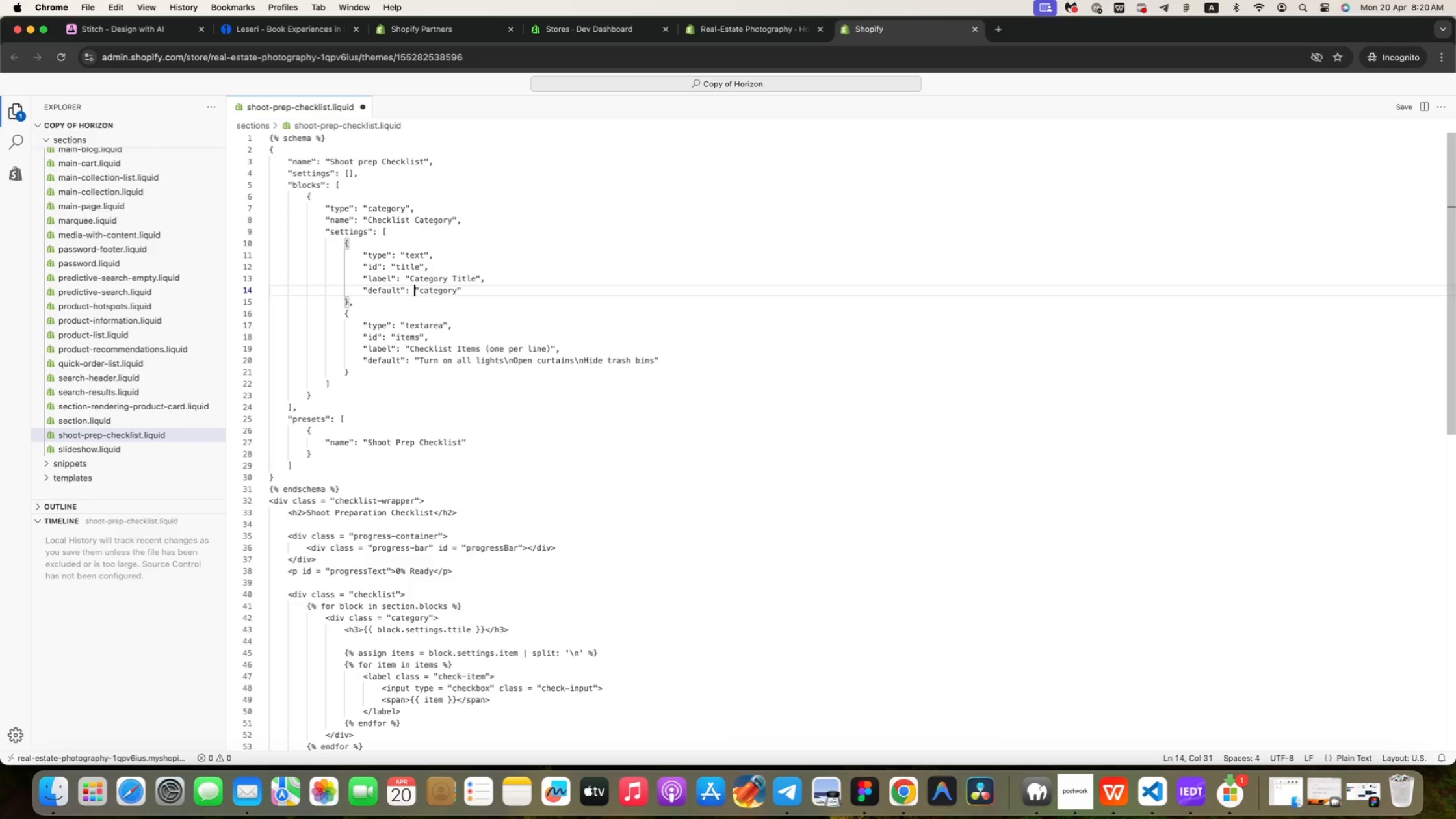 
key(ArrowRight)
 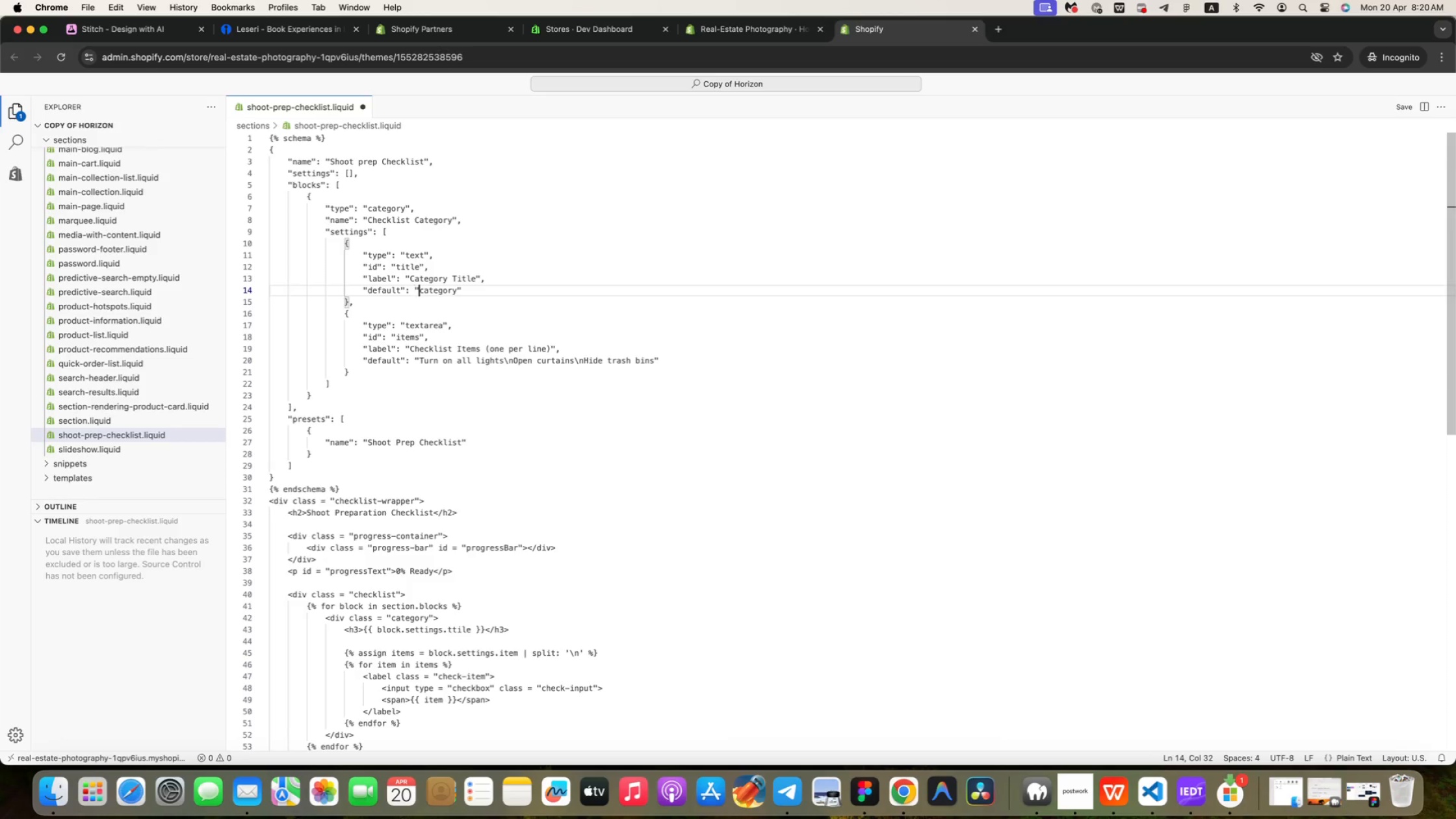 
key(ArrowRight)
 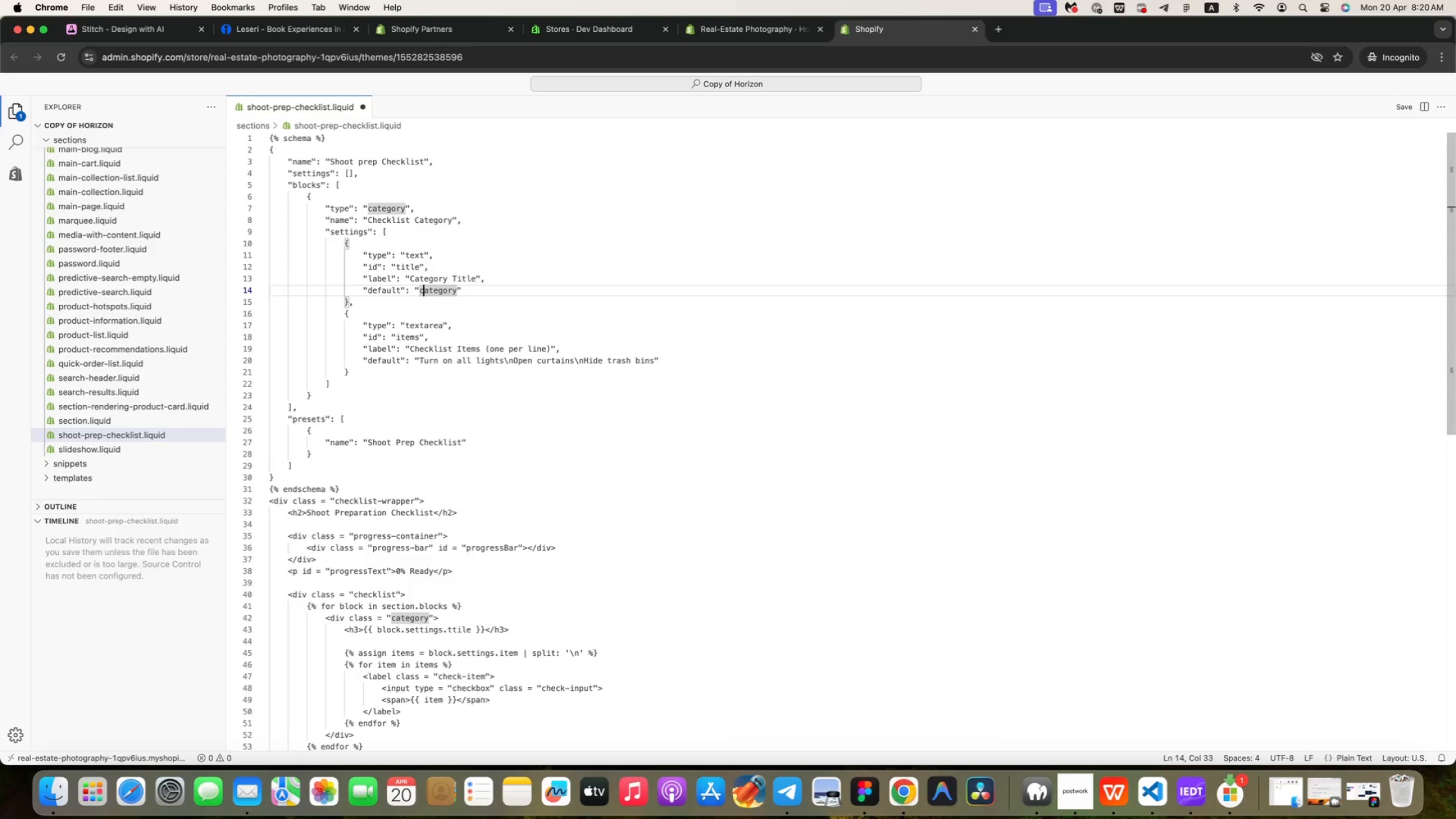 
key(ArrowRight)
 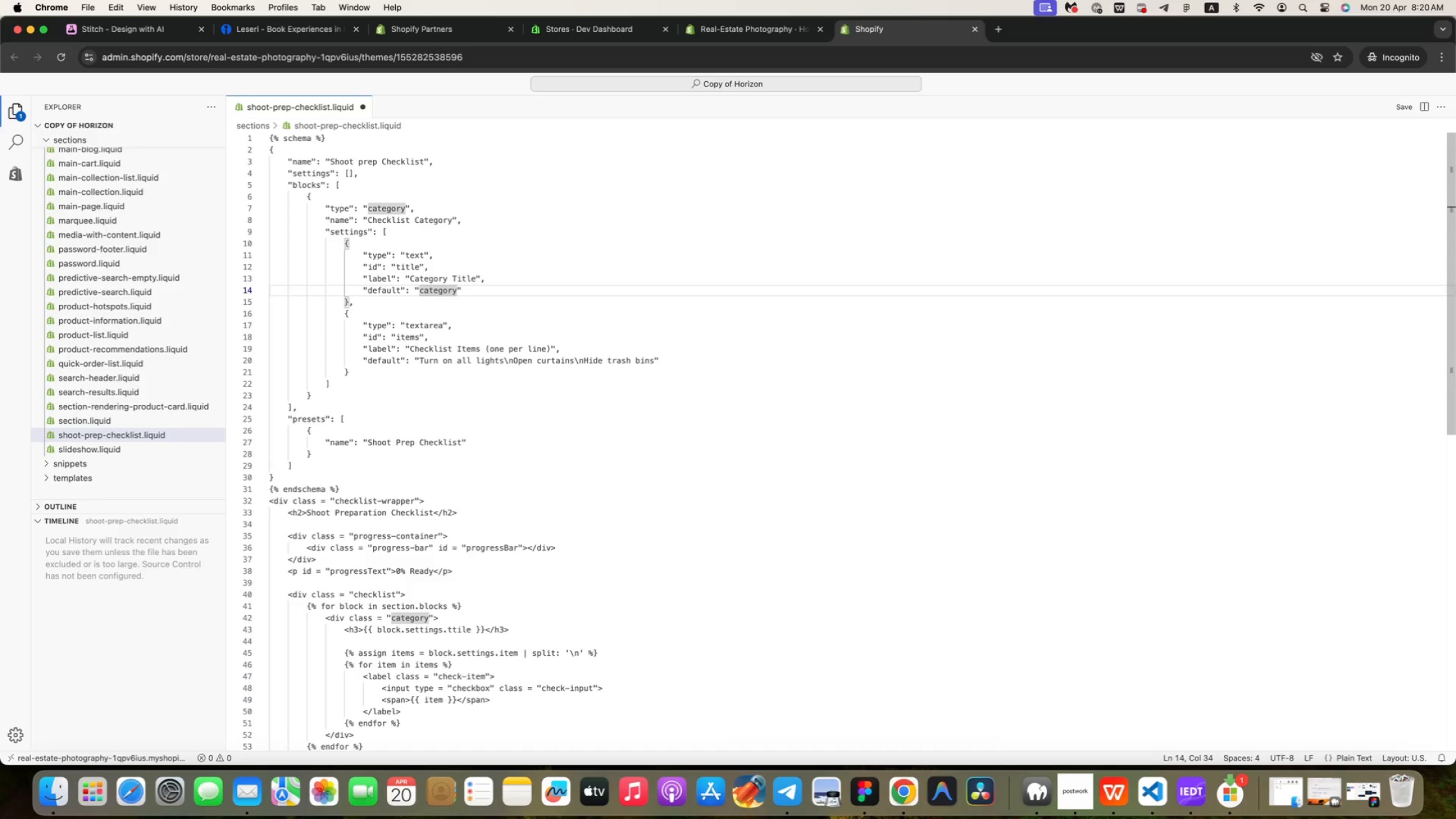 
key(ArrowRight)
 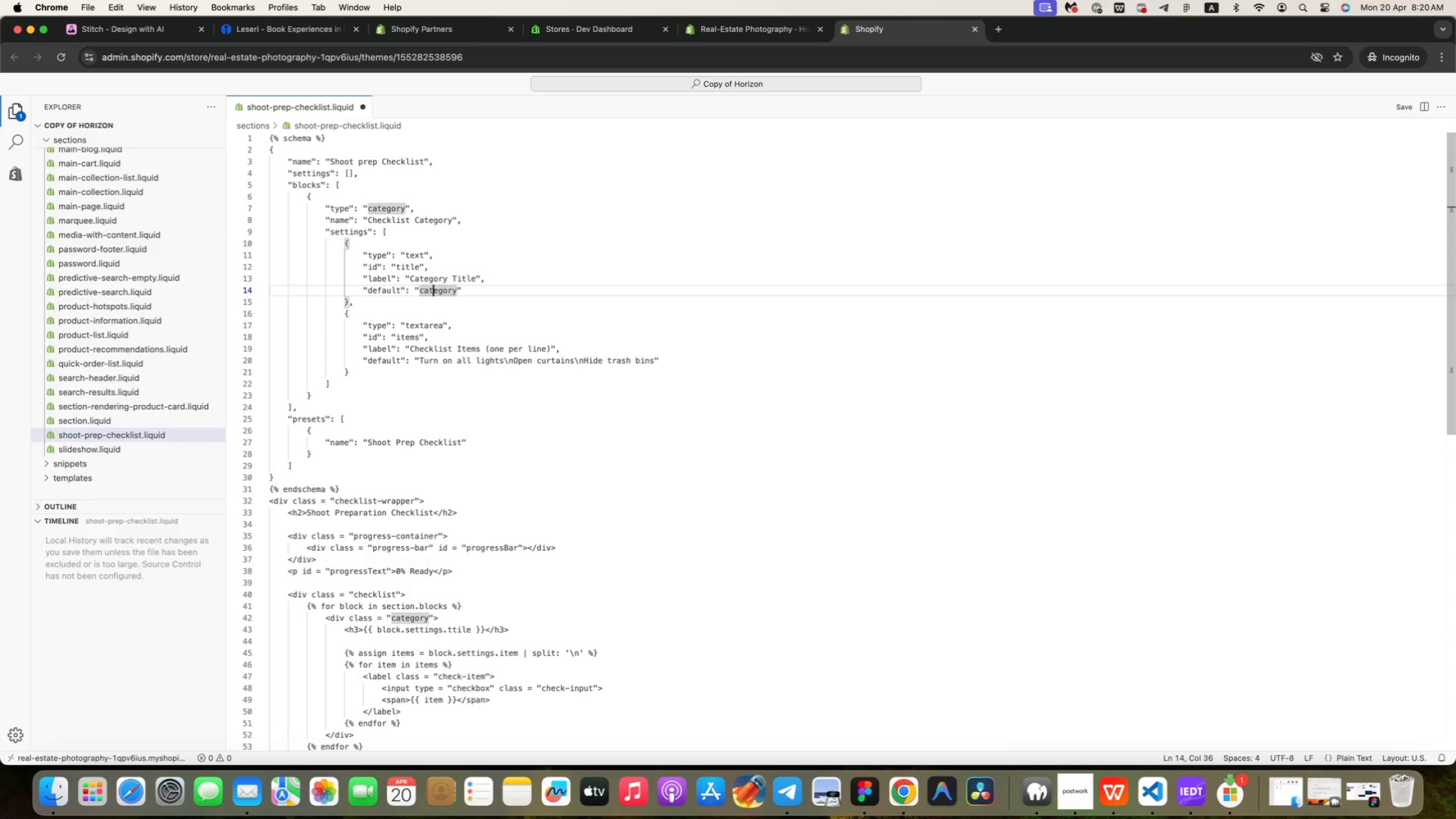 
key(ArrowRight)
 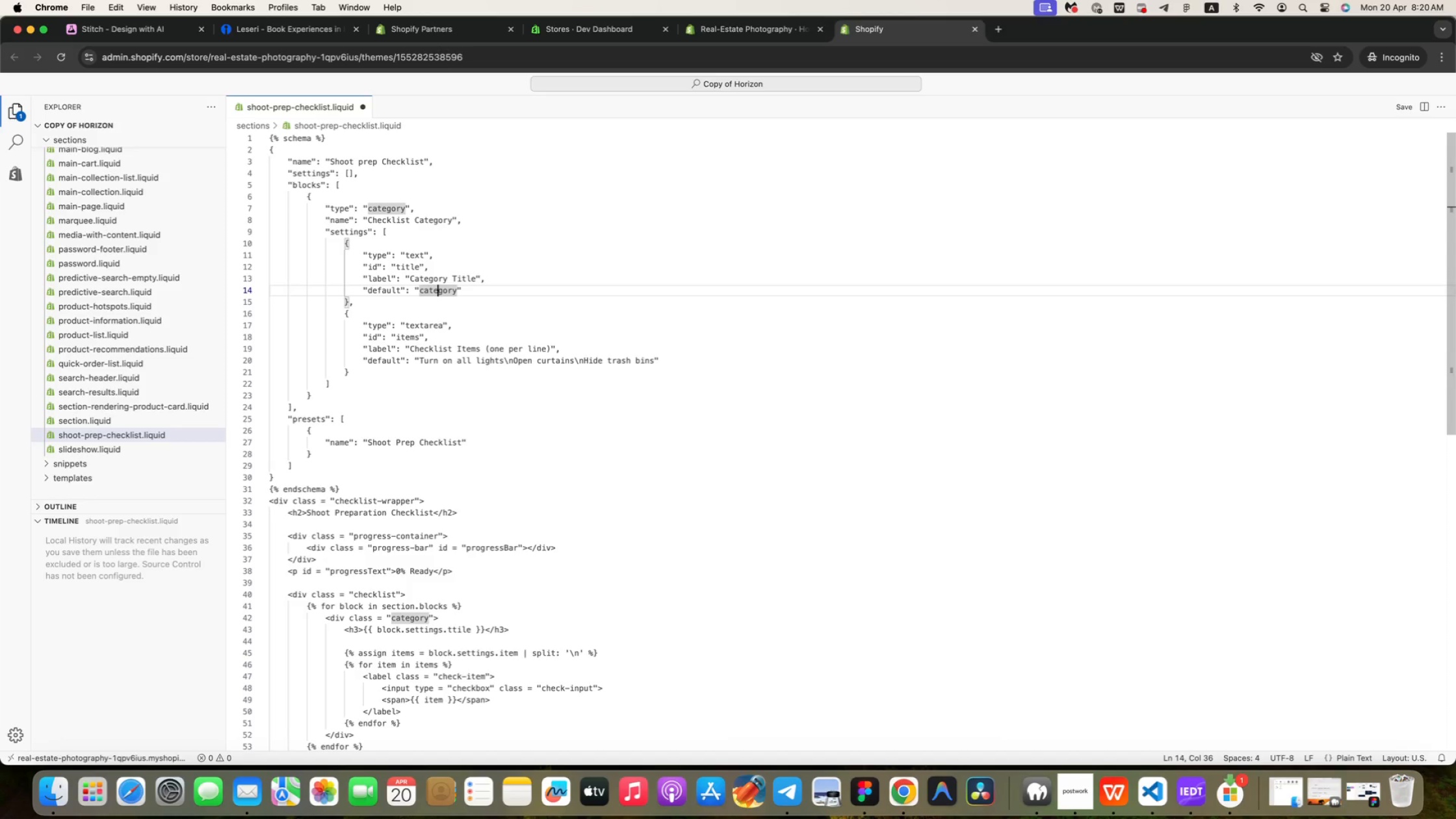 
key(ArrowRight)
 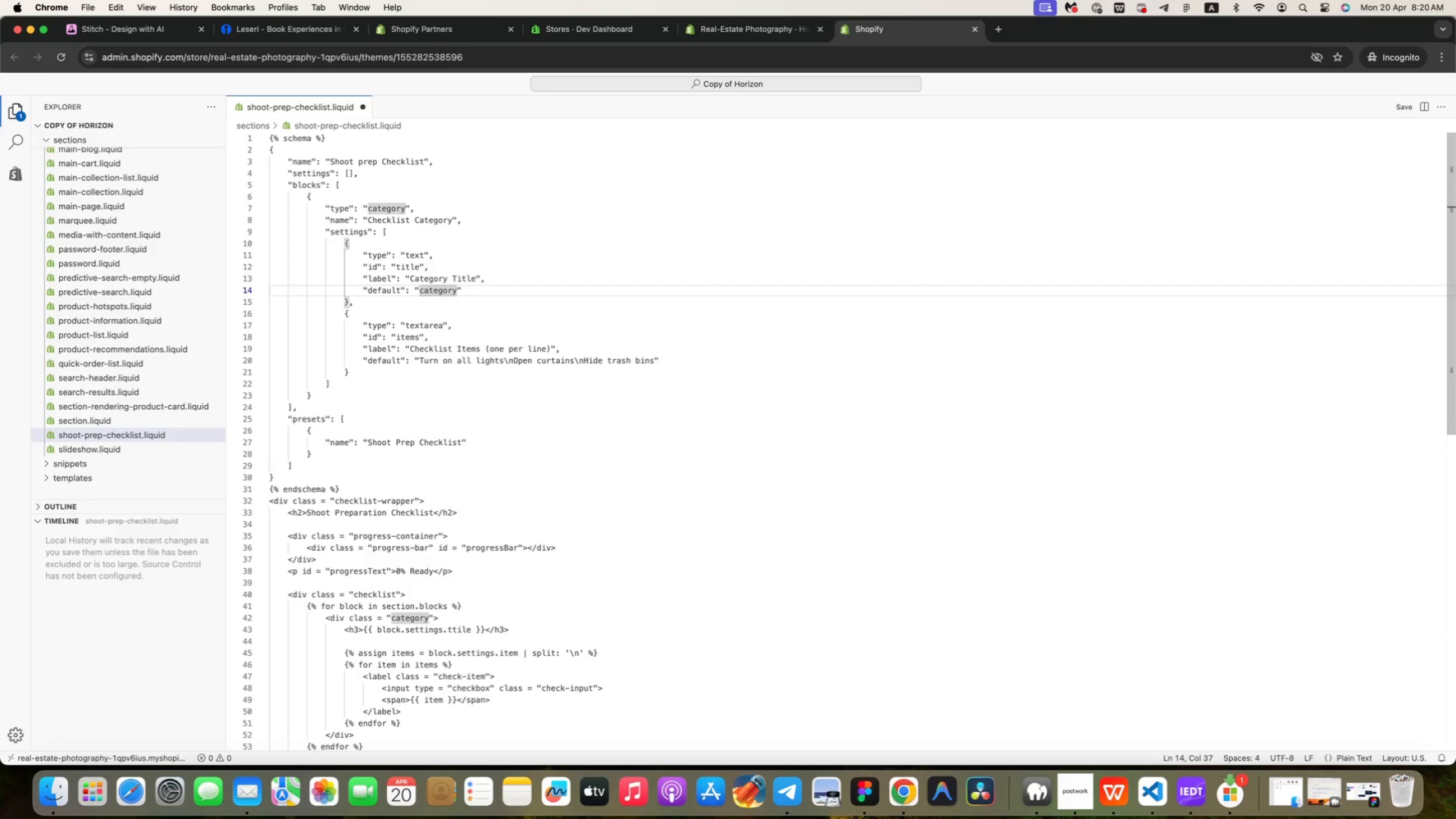 
key(ArrowRight)
 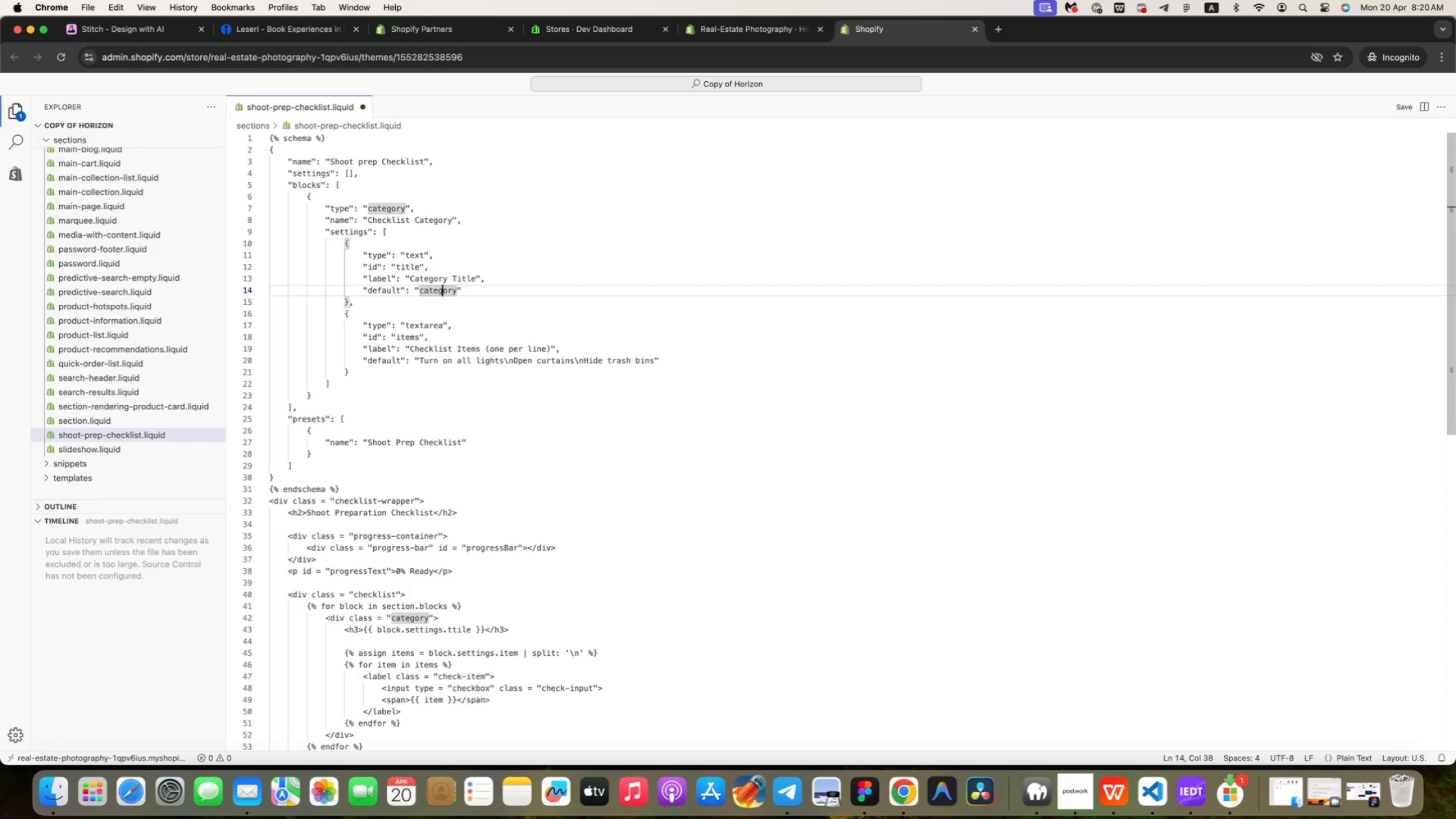 
key(ArrowRight)
 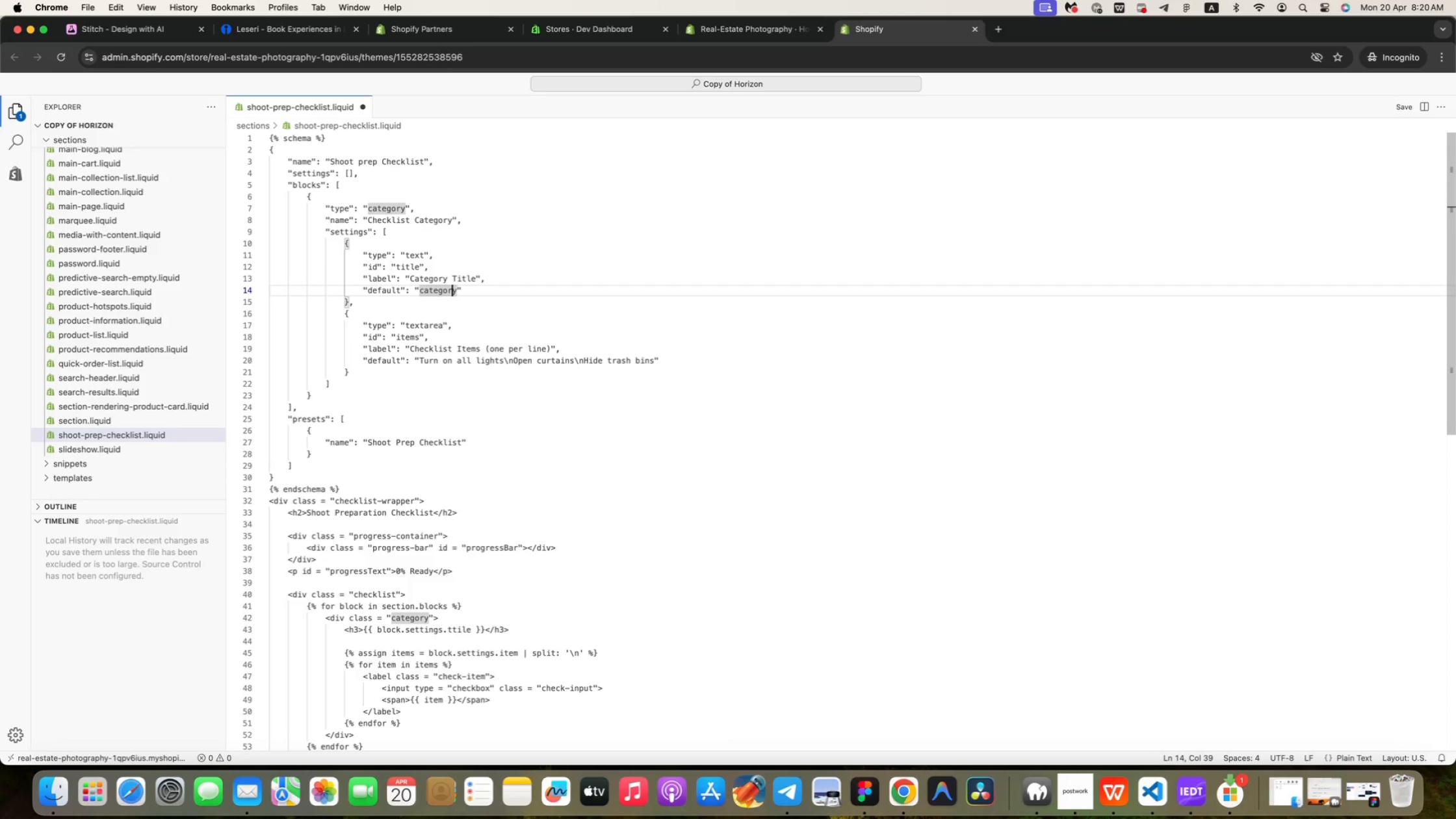 
key(ArrowRight)
 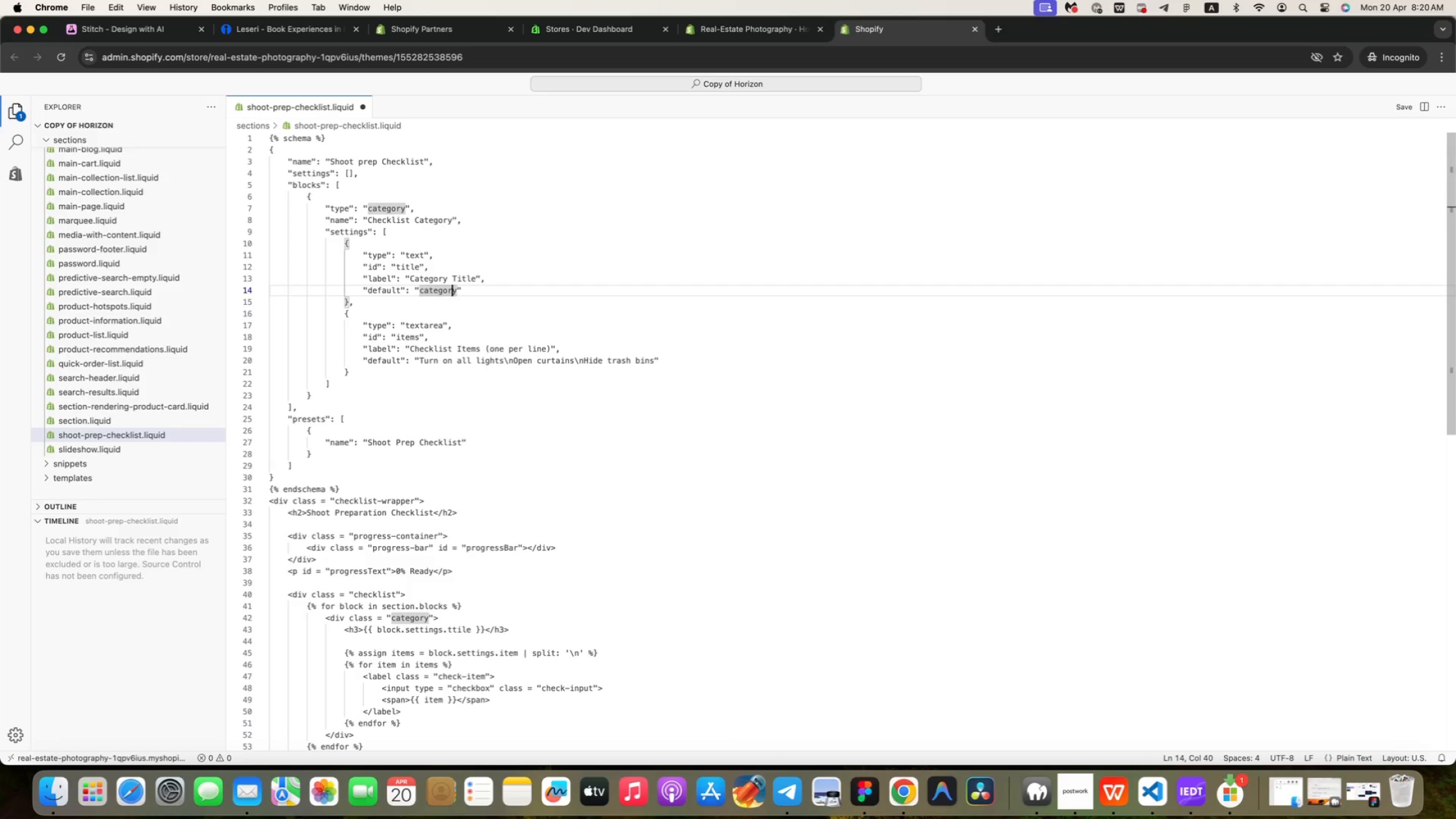 
key(ArrowRight)
 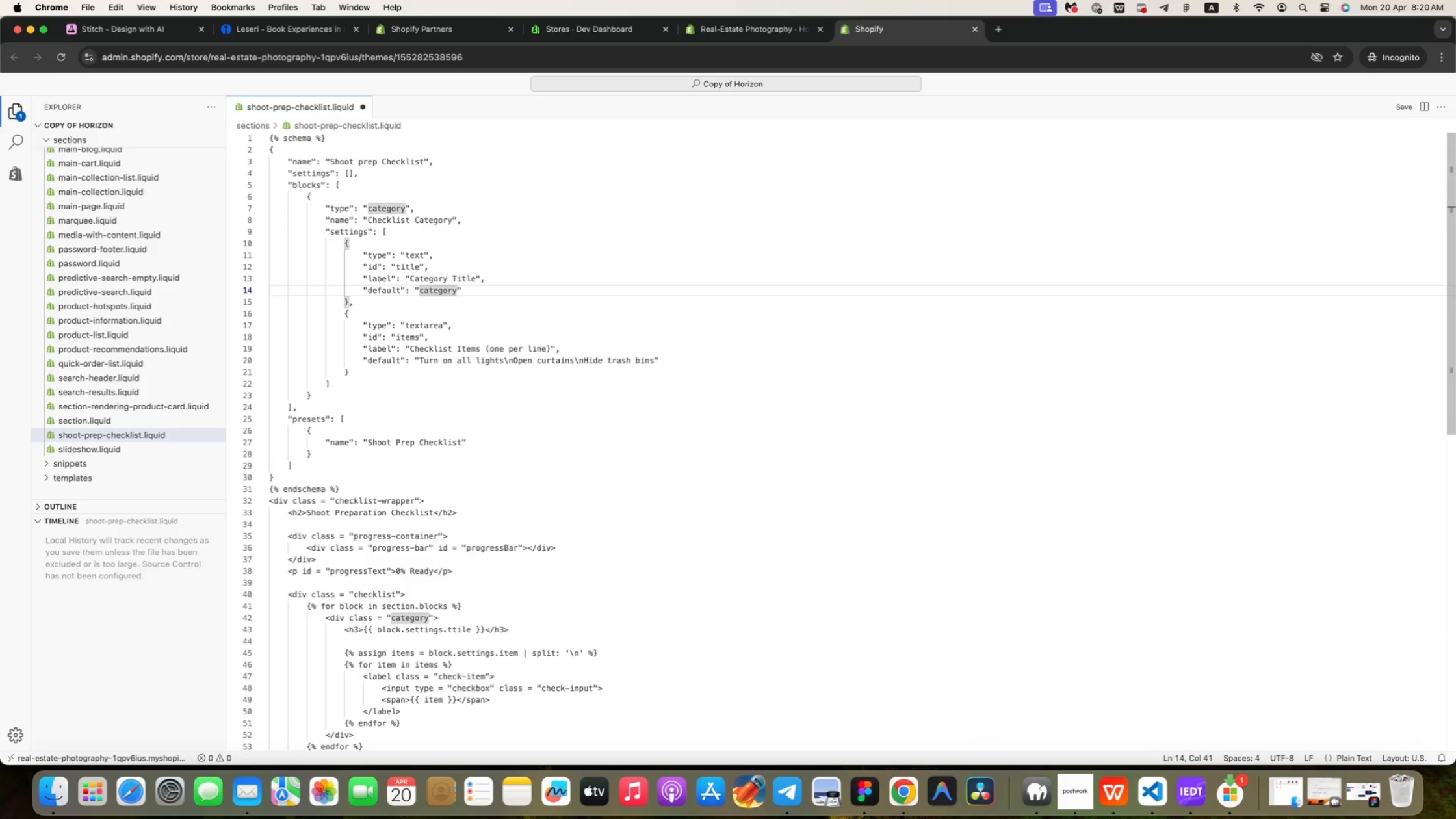 
key(ArrowDown)
 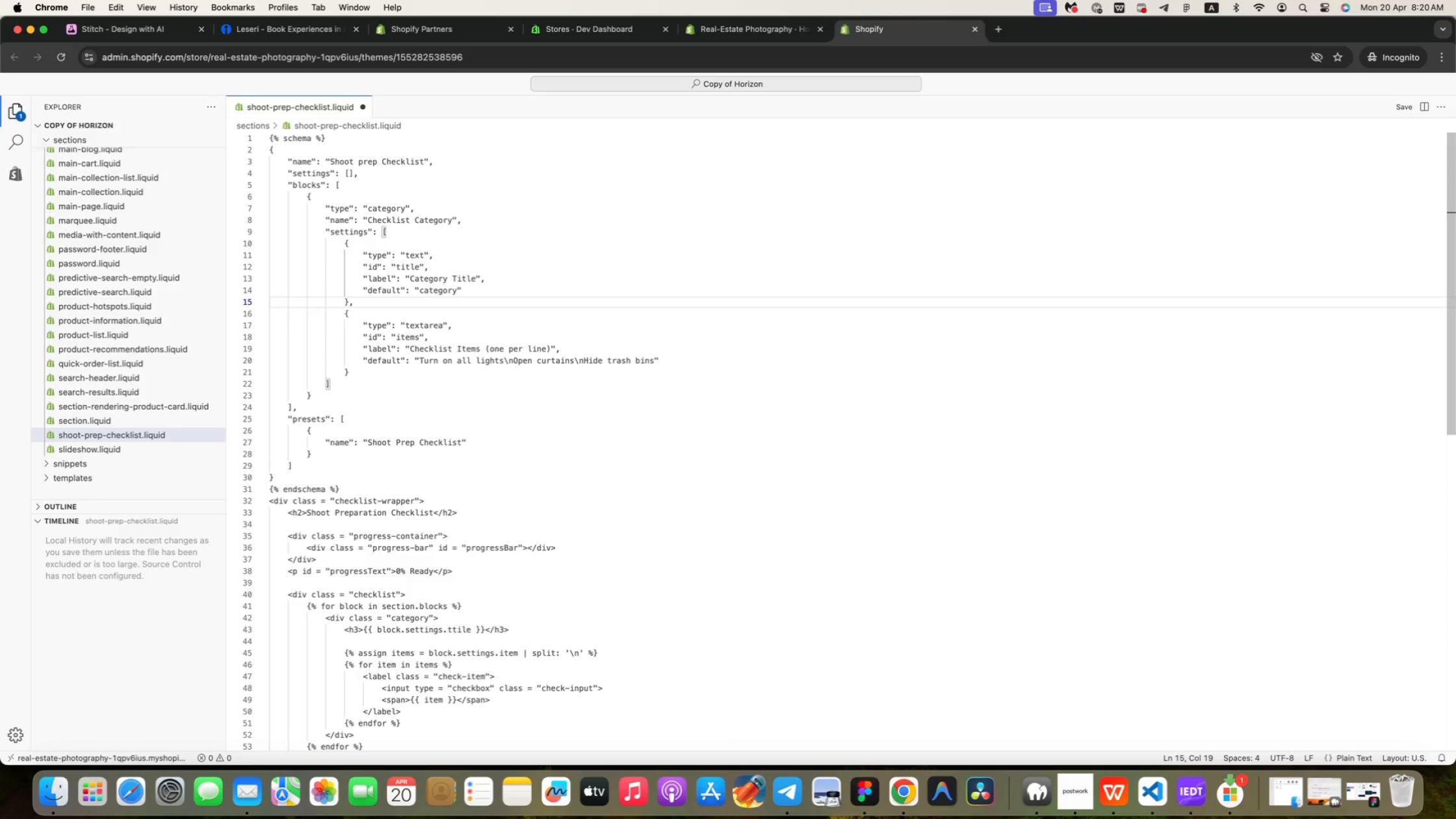 
key(ArrowDown)
 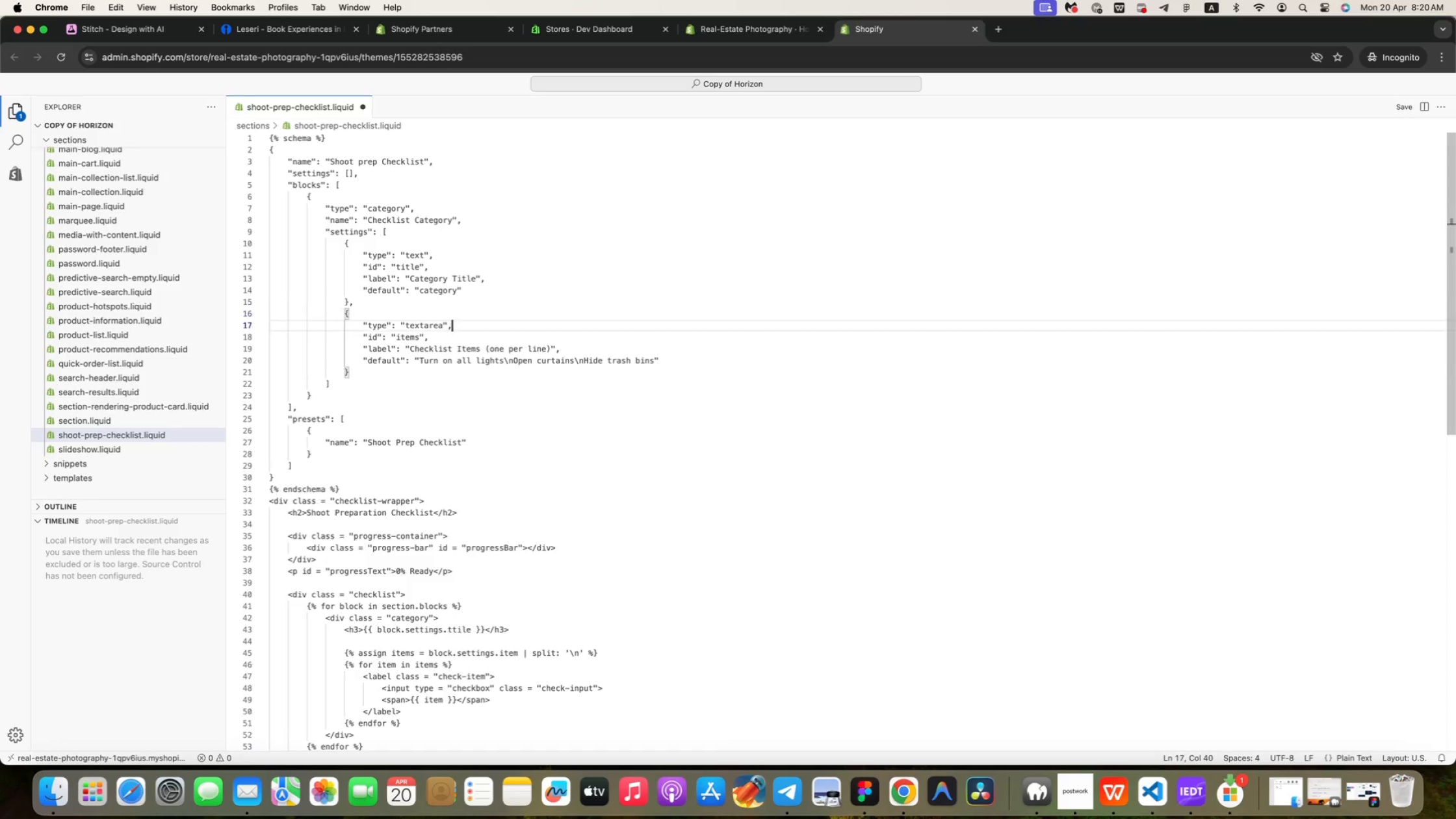 
key(ArrowDown)
 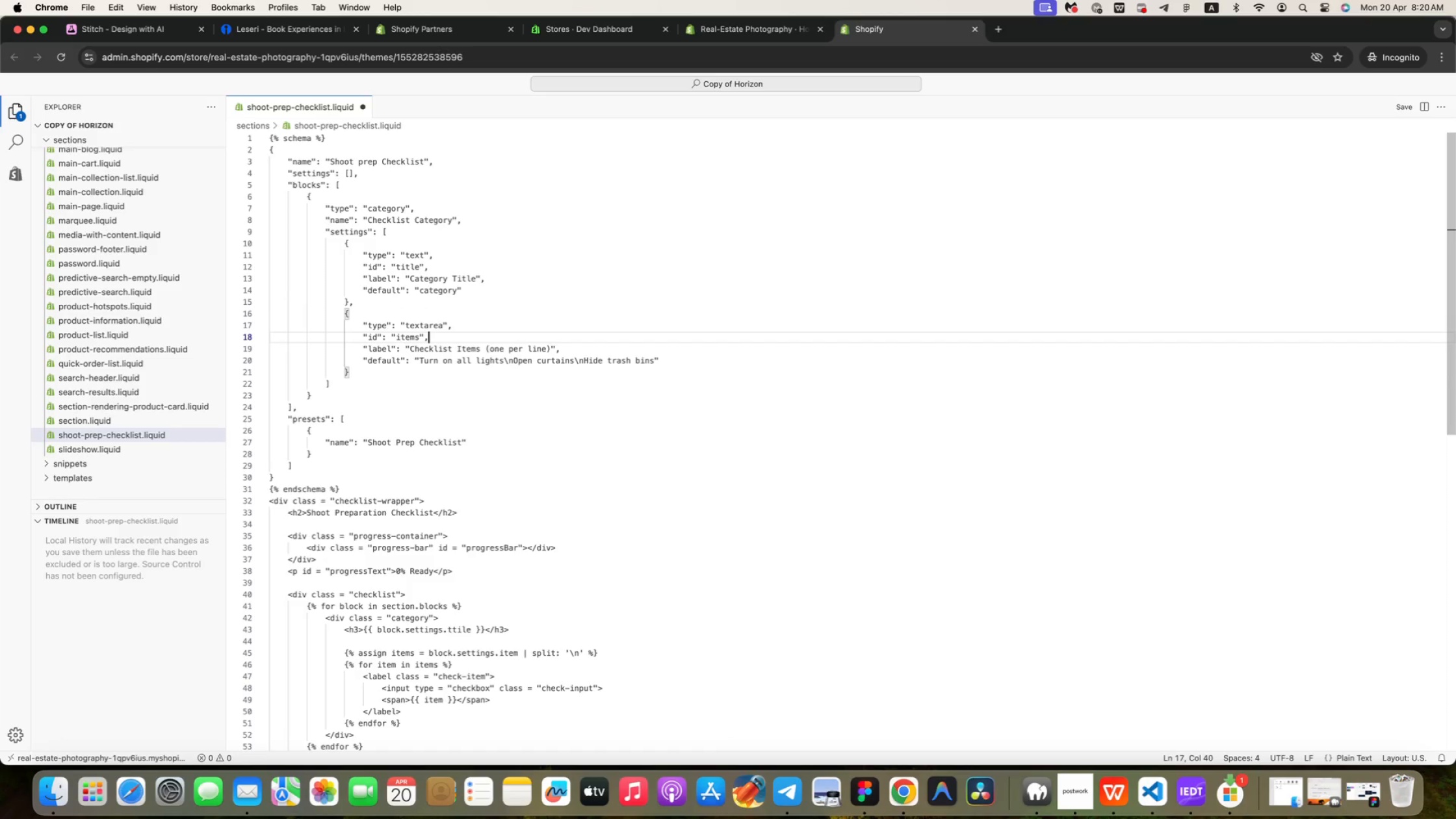 
key(ArrowDown)
 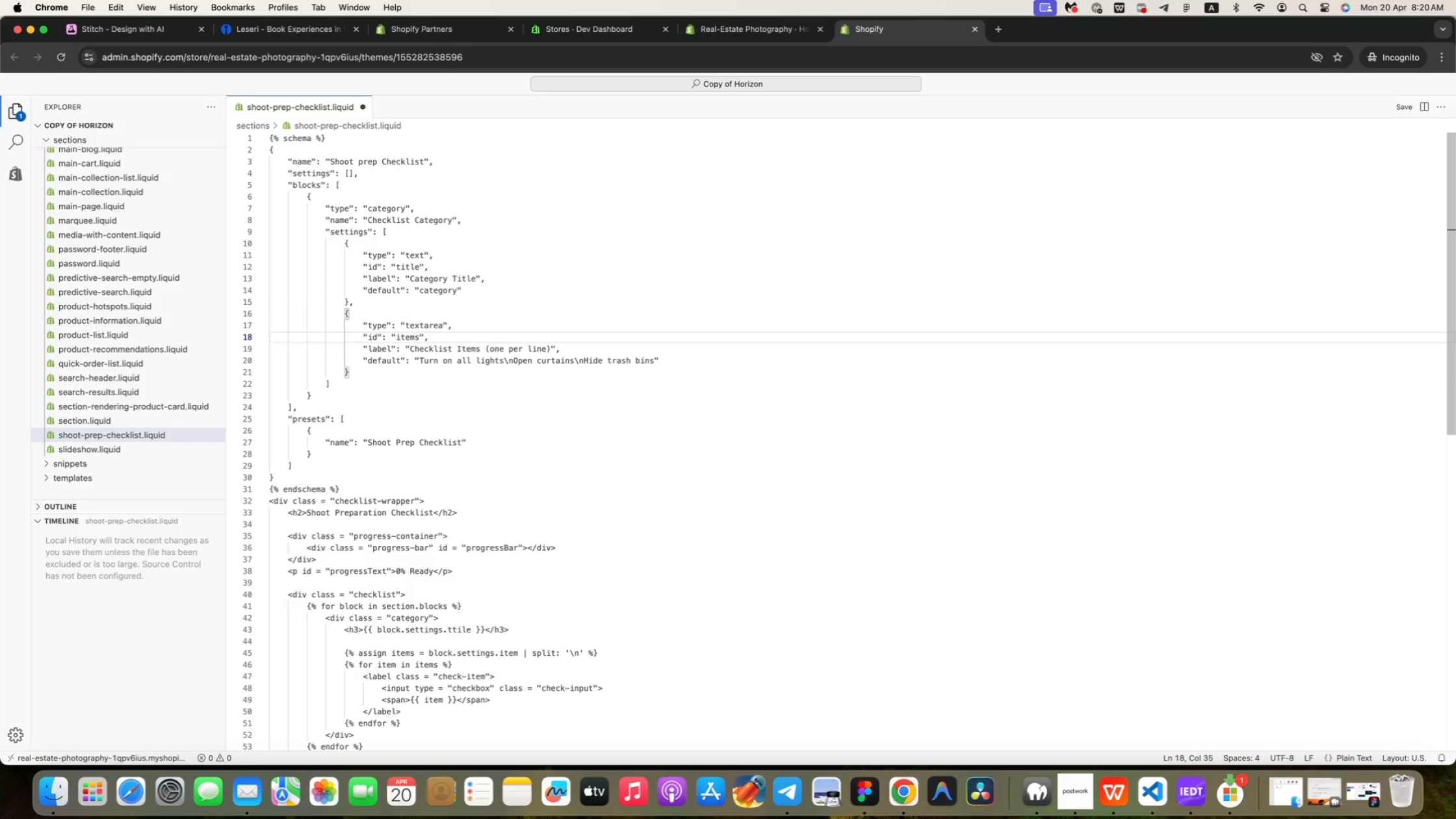 
key(ArrowDown)
 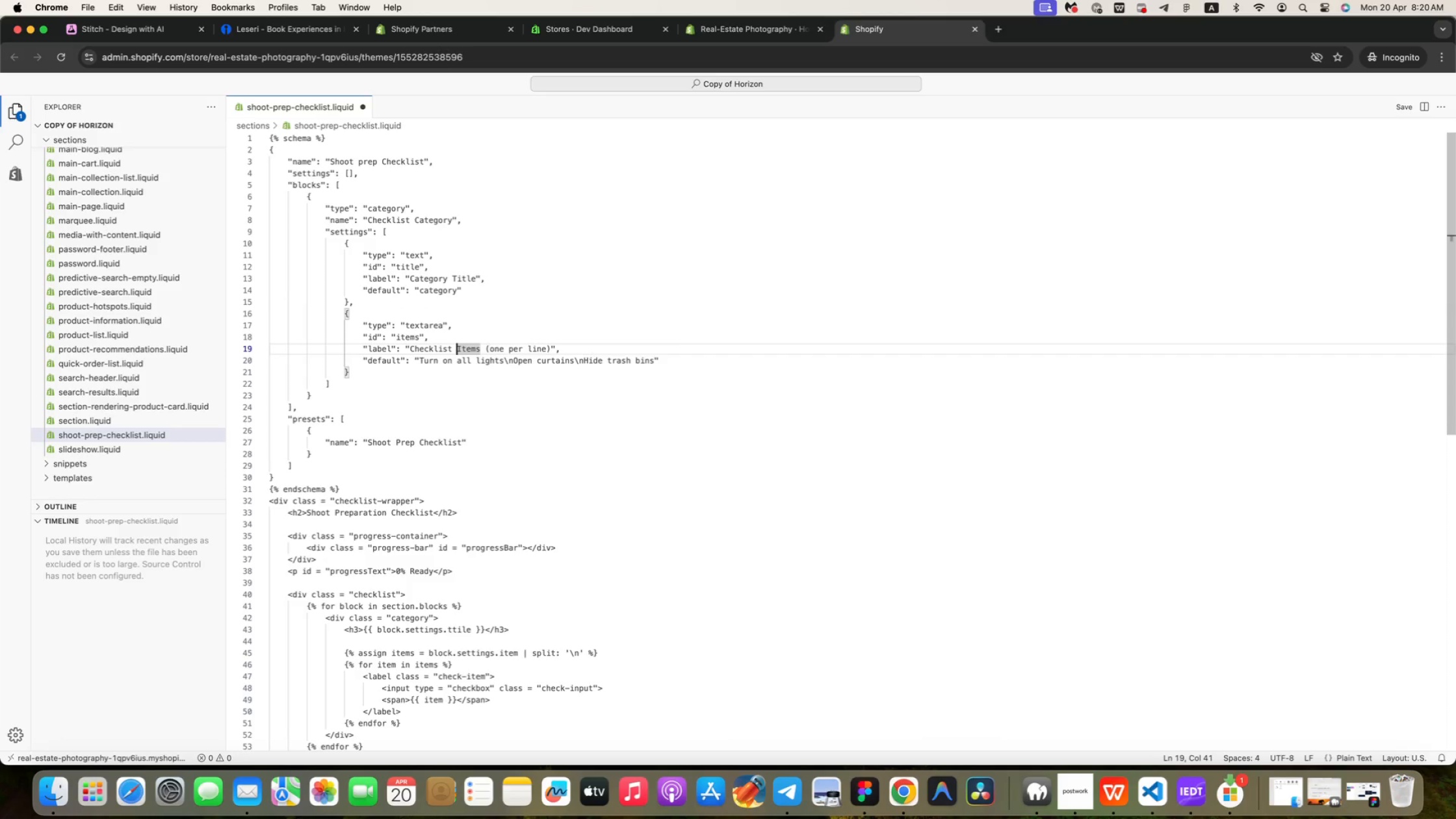 
wait(5.36)
 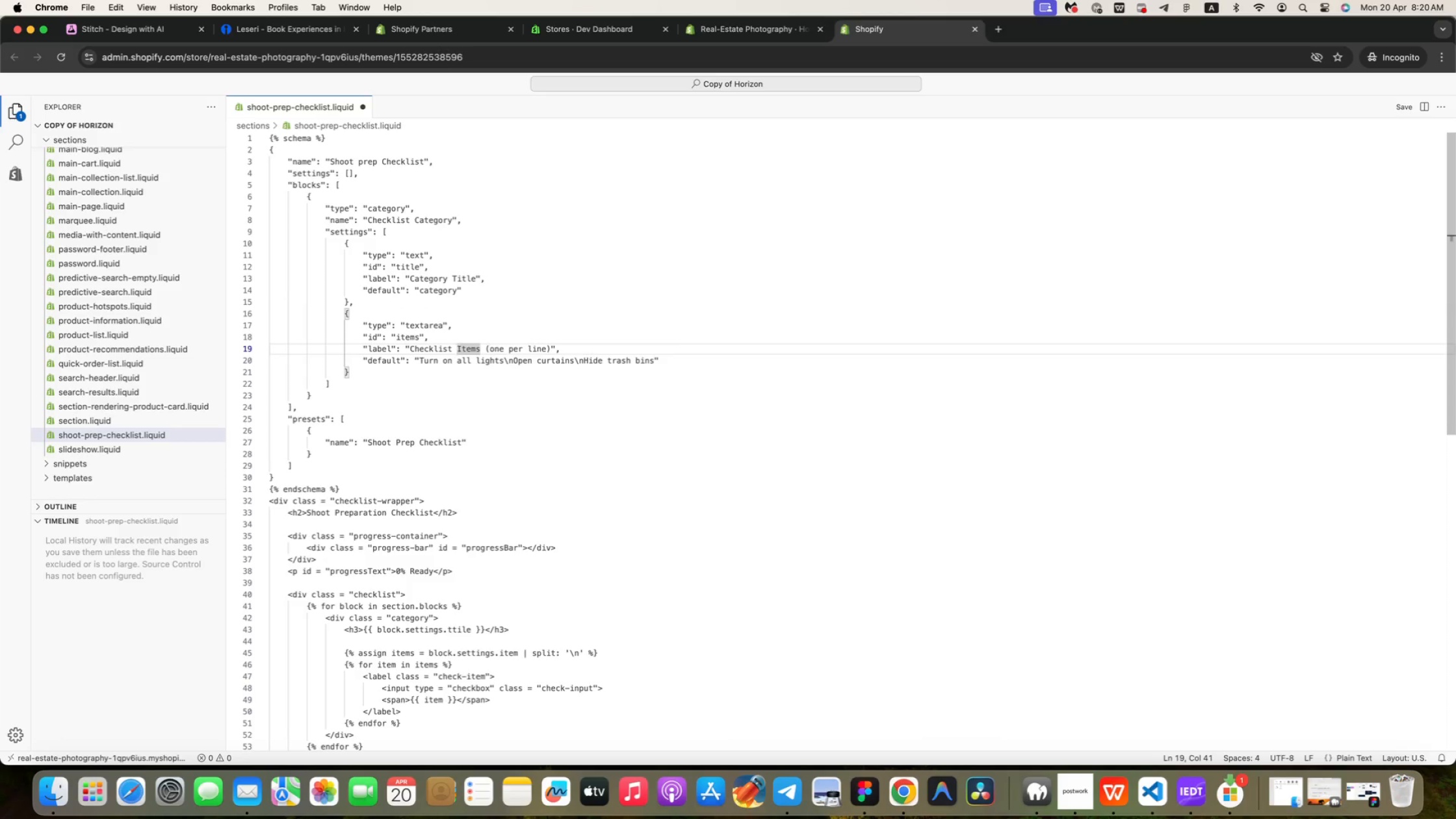 
key(ArrowDown)
 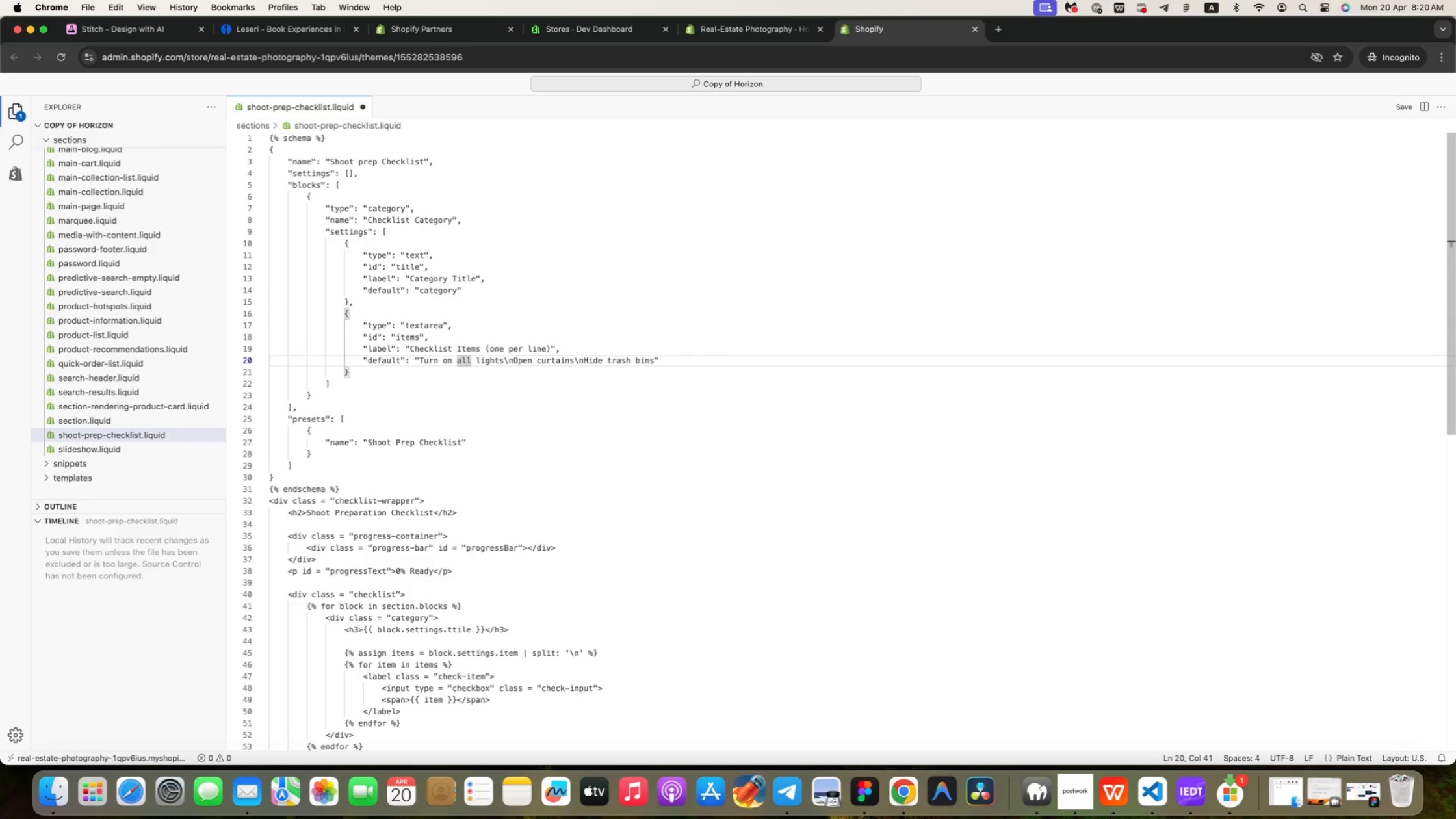 
key(ArrowDown)
 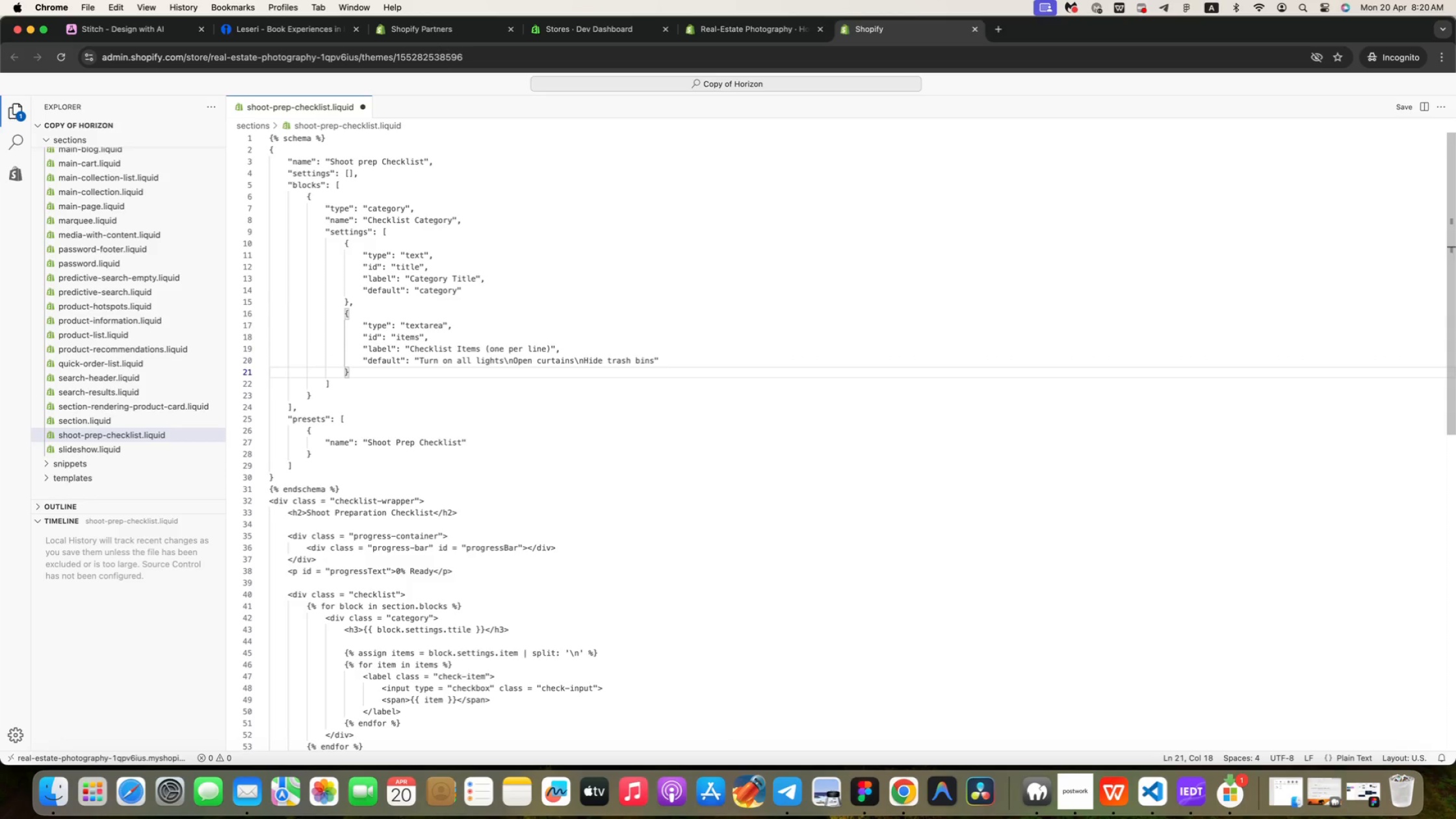 
key(ArrowUp)
 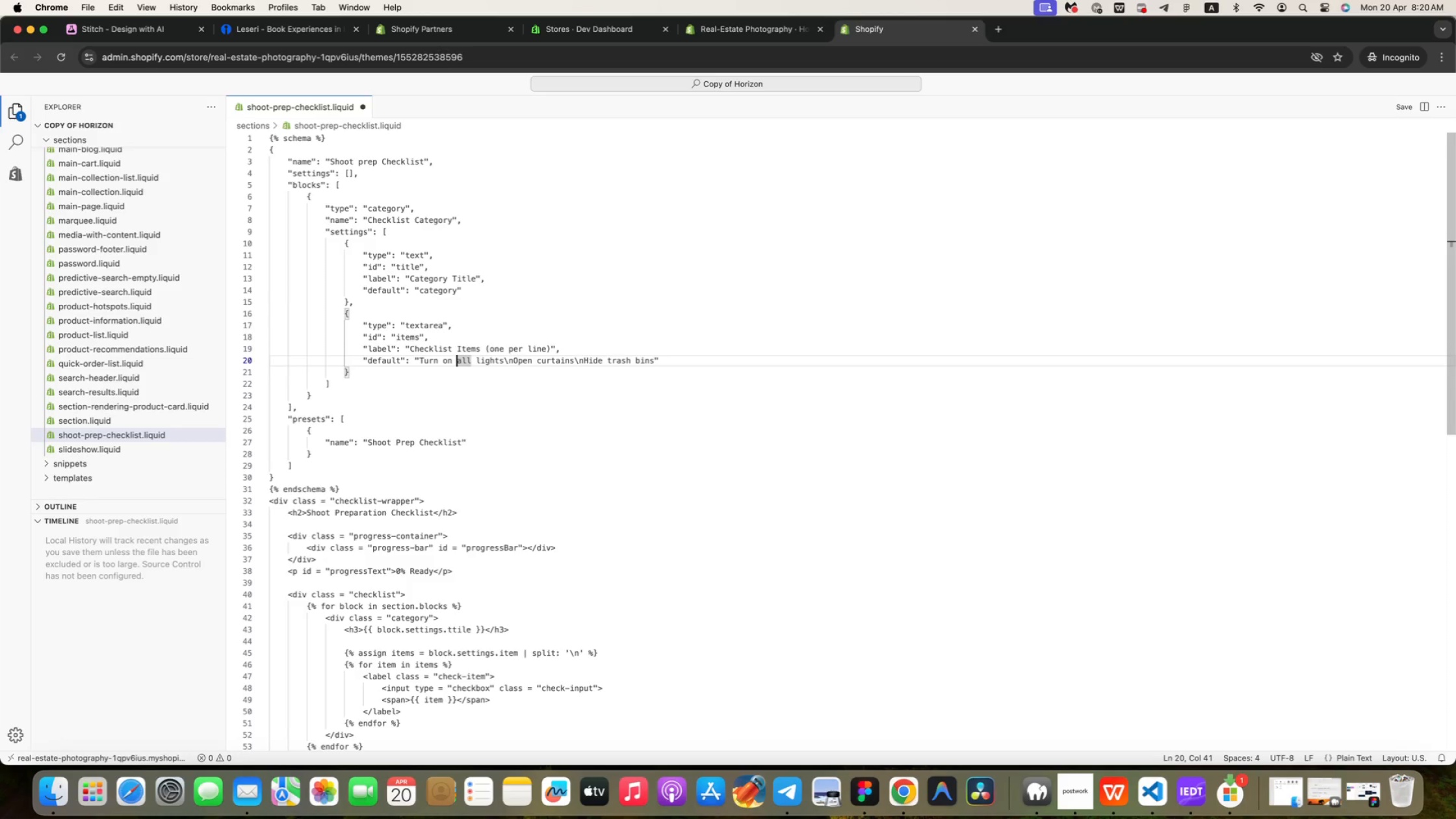 
wait(10.1)
 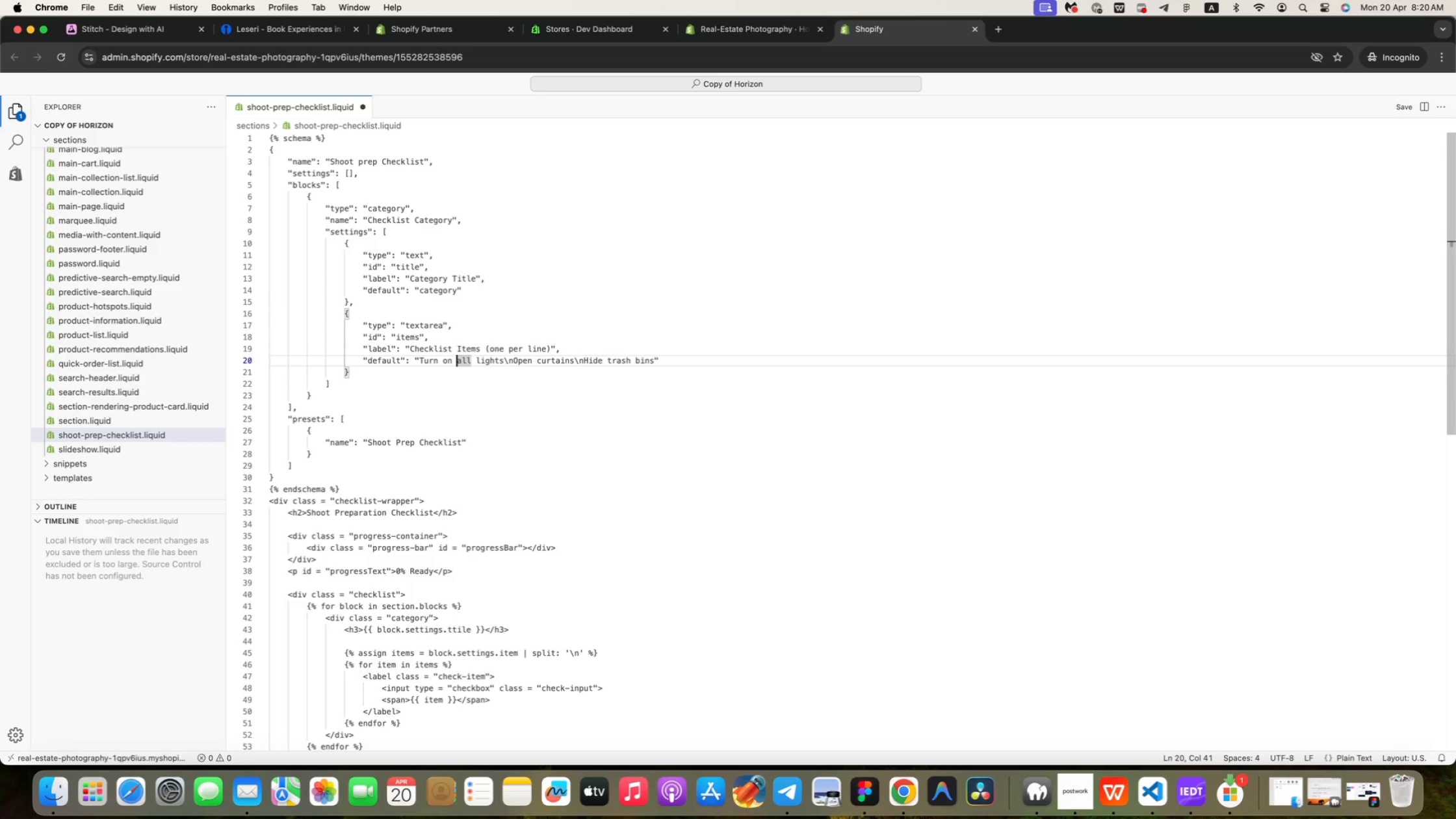 
key(ArrowDown)
 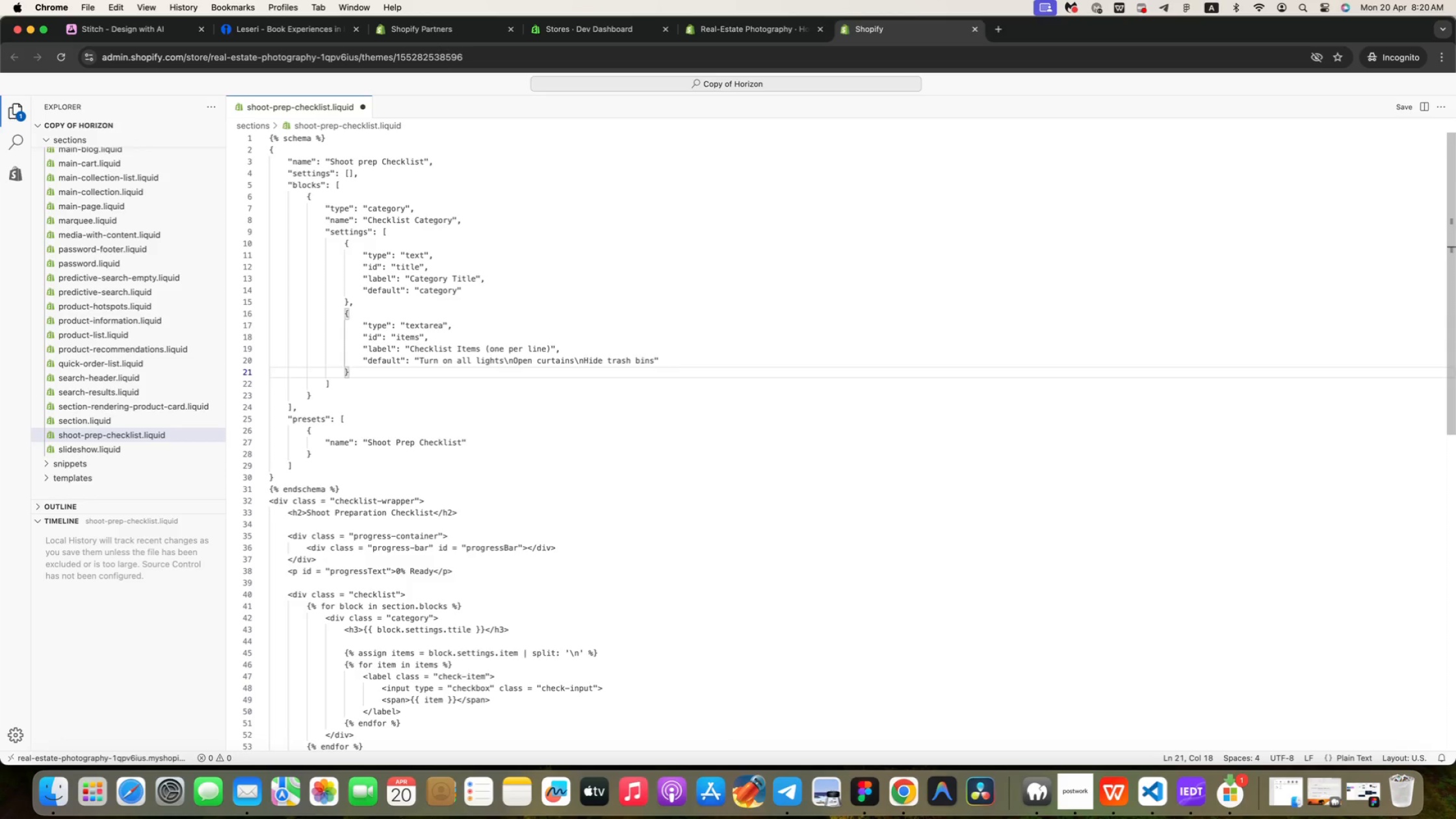 
key(ArrowDown)
 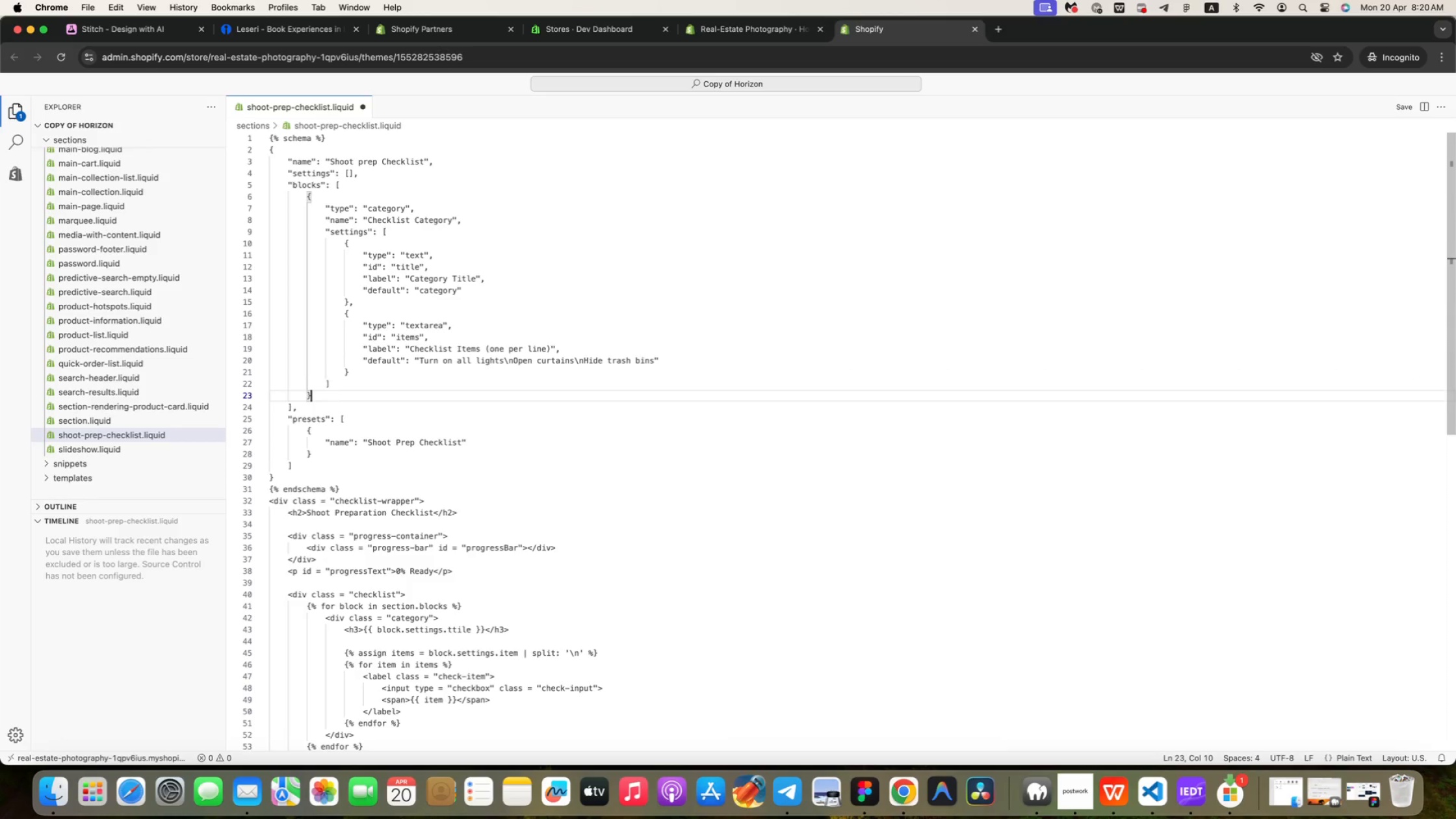 
key(ArrowDown)
 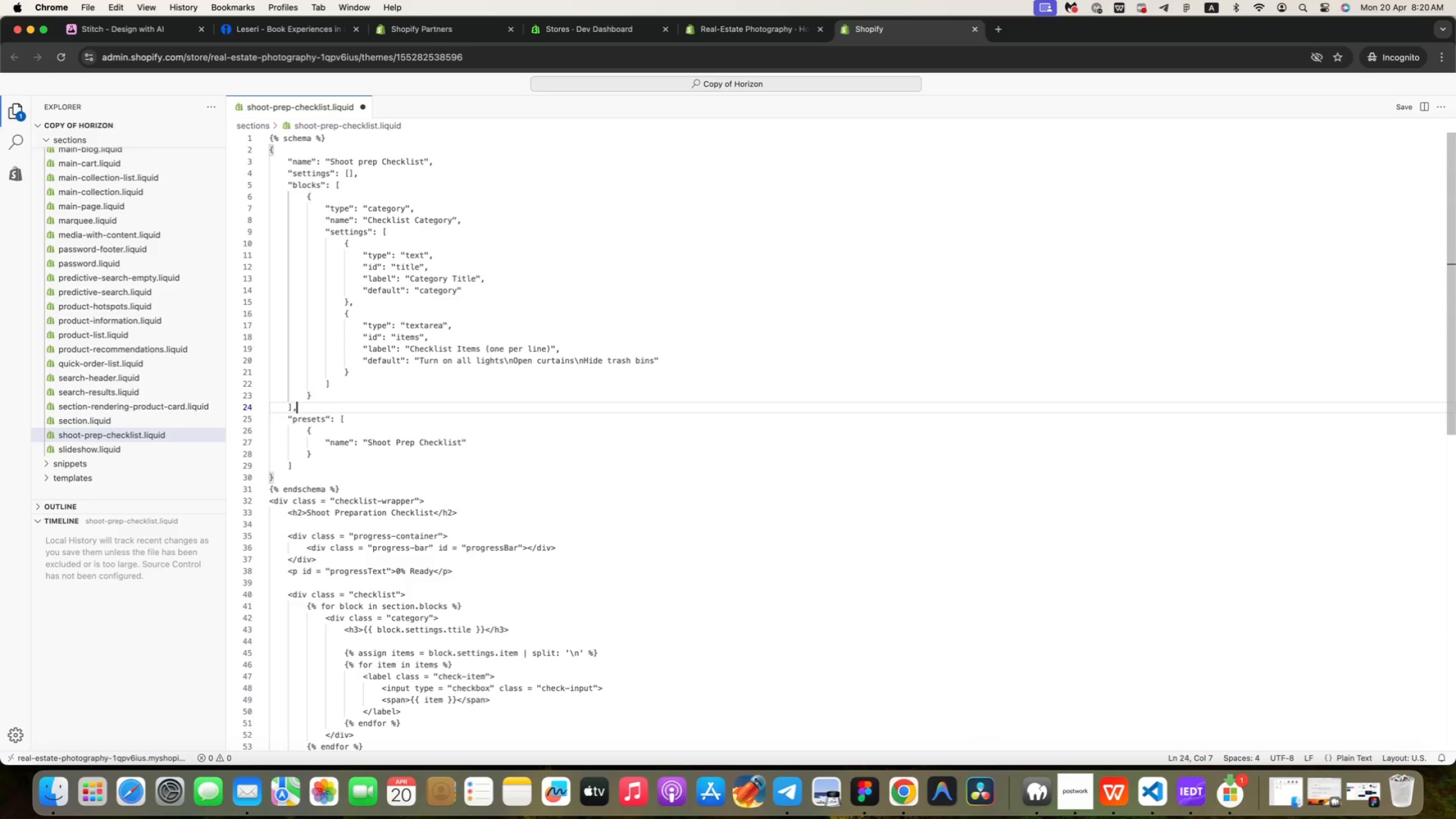 
key(ArrowDown)
 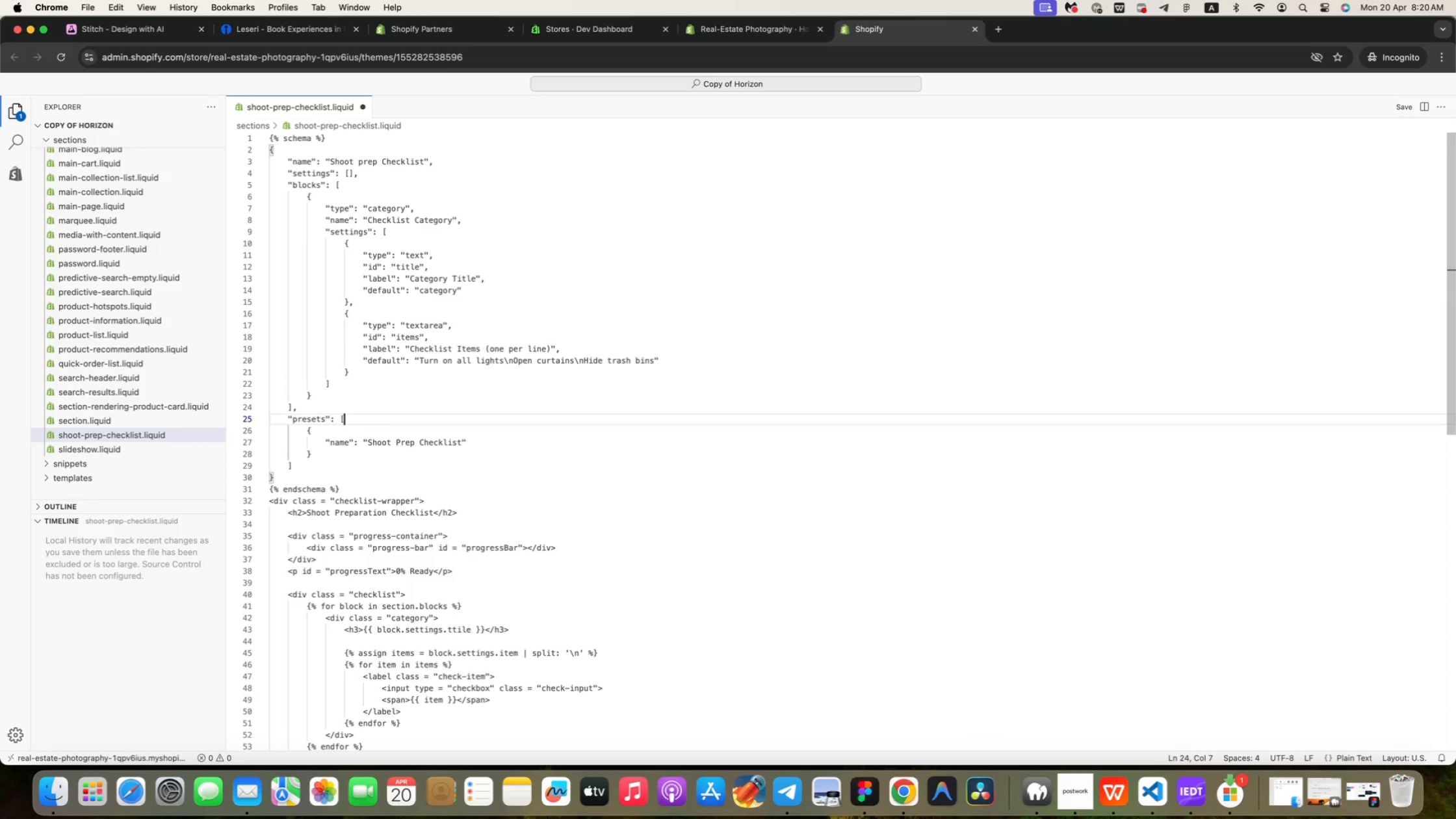 
key(ArrowDown)
 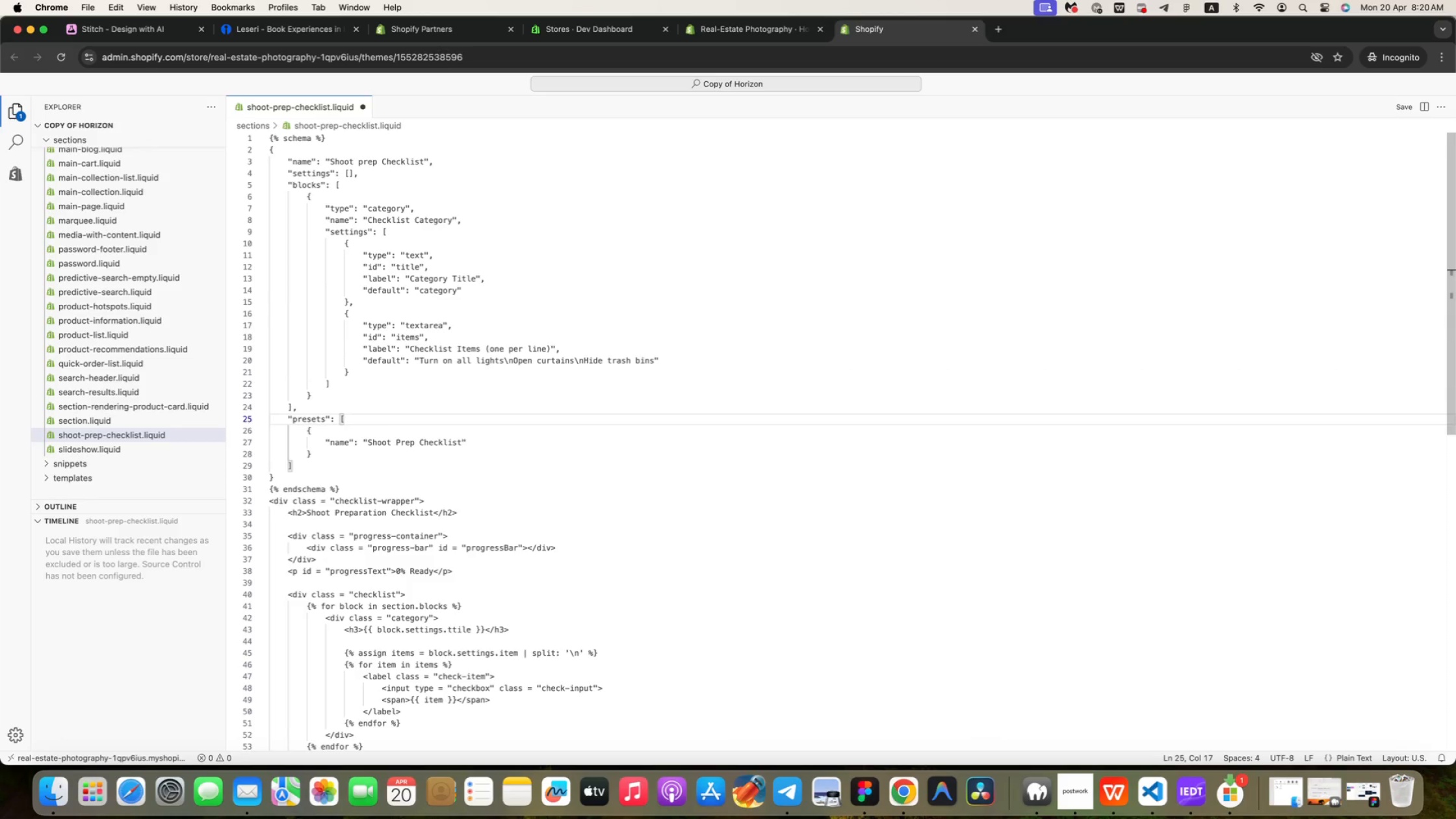 
wait(6.52)
 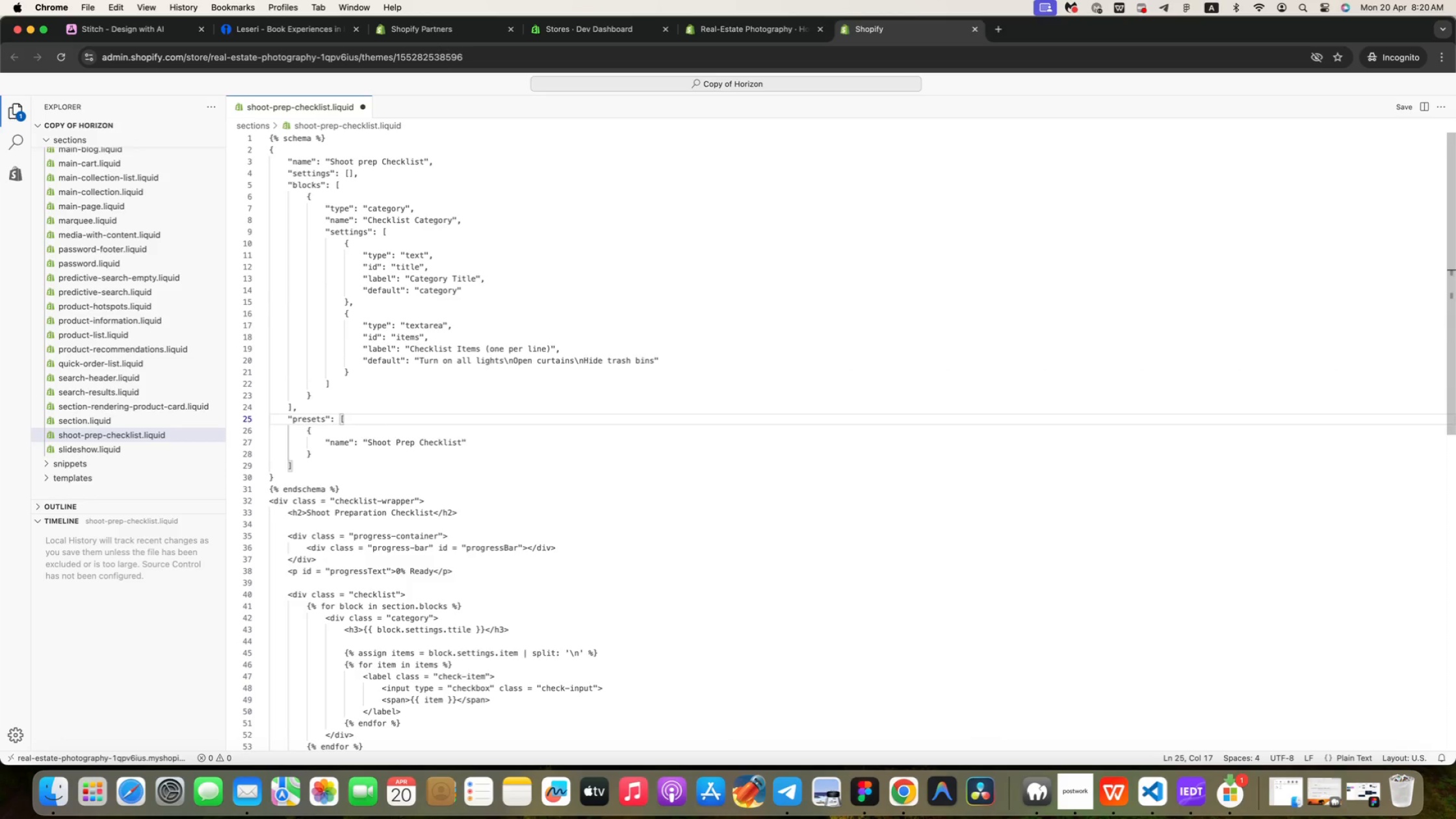 
key(ArrowDown)
 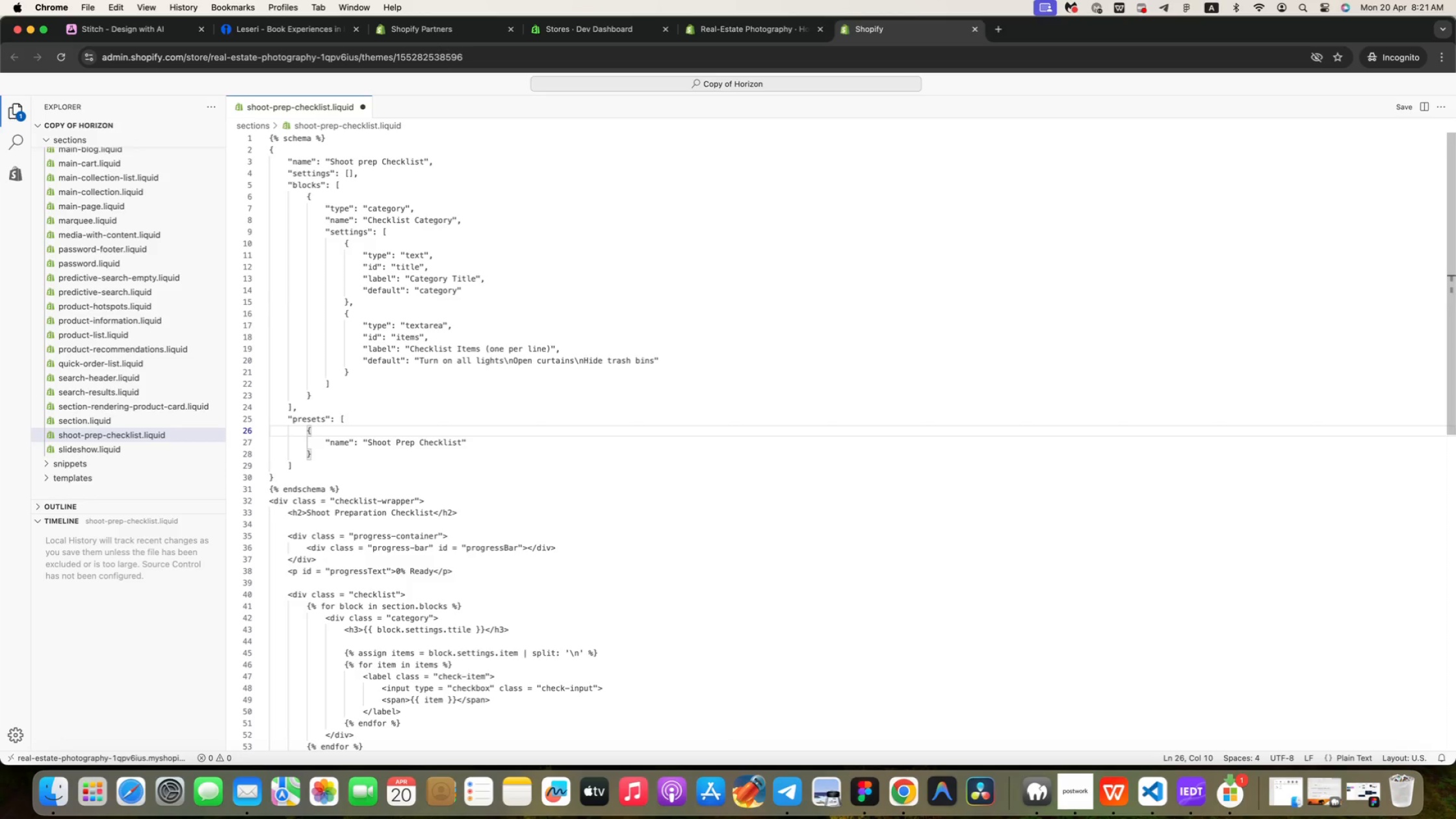 
wait(11.7)
 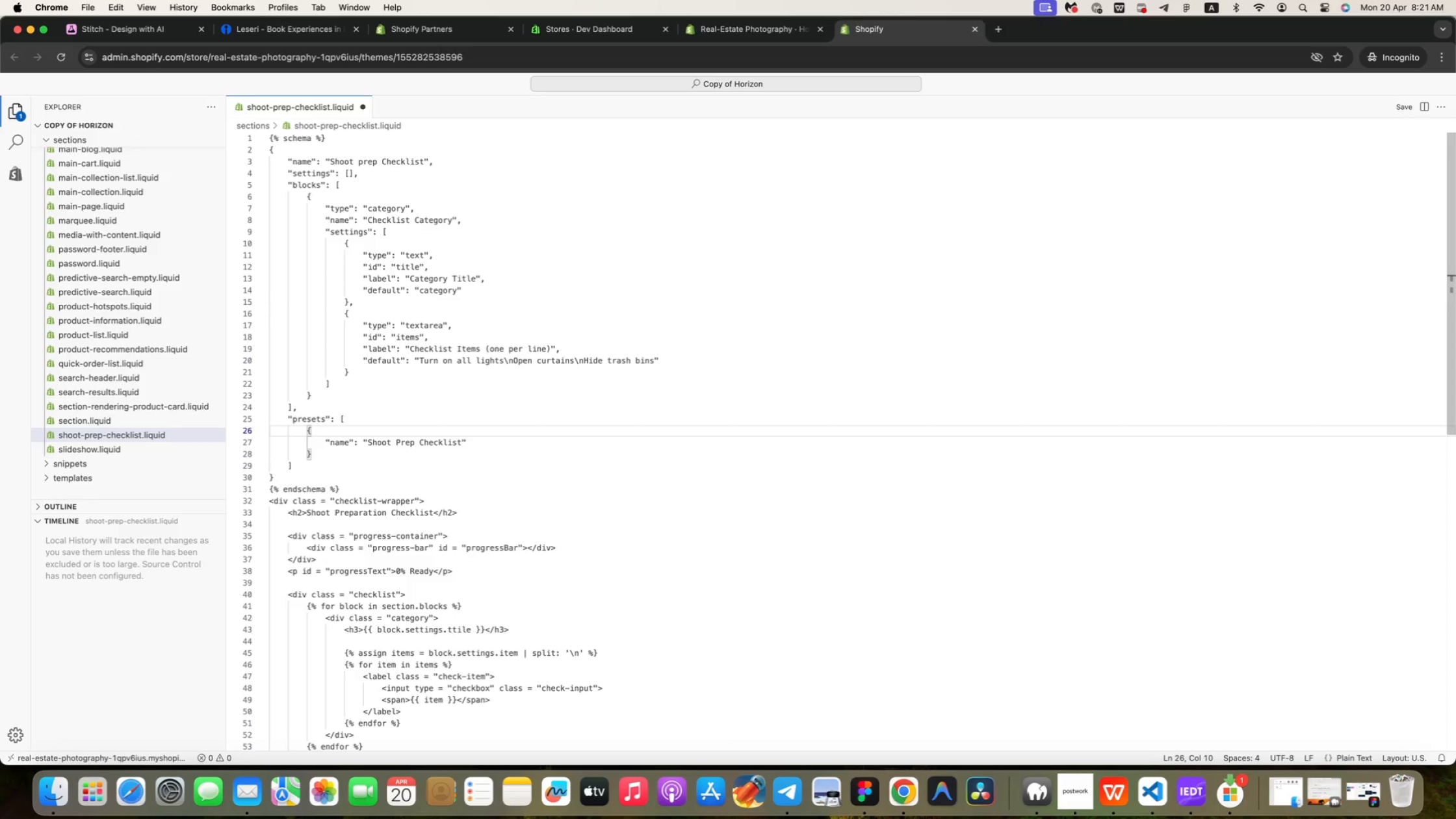 
key(ArrowDown)
 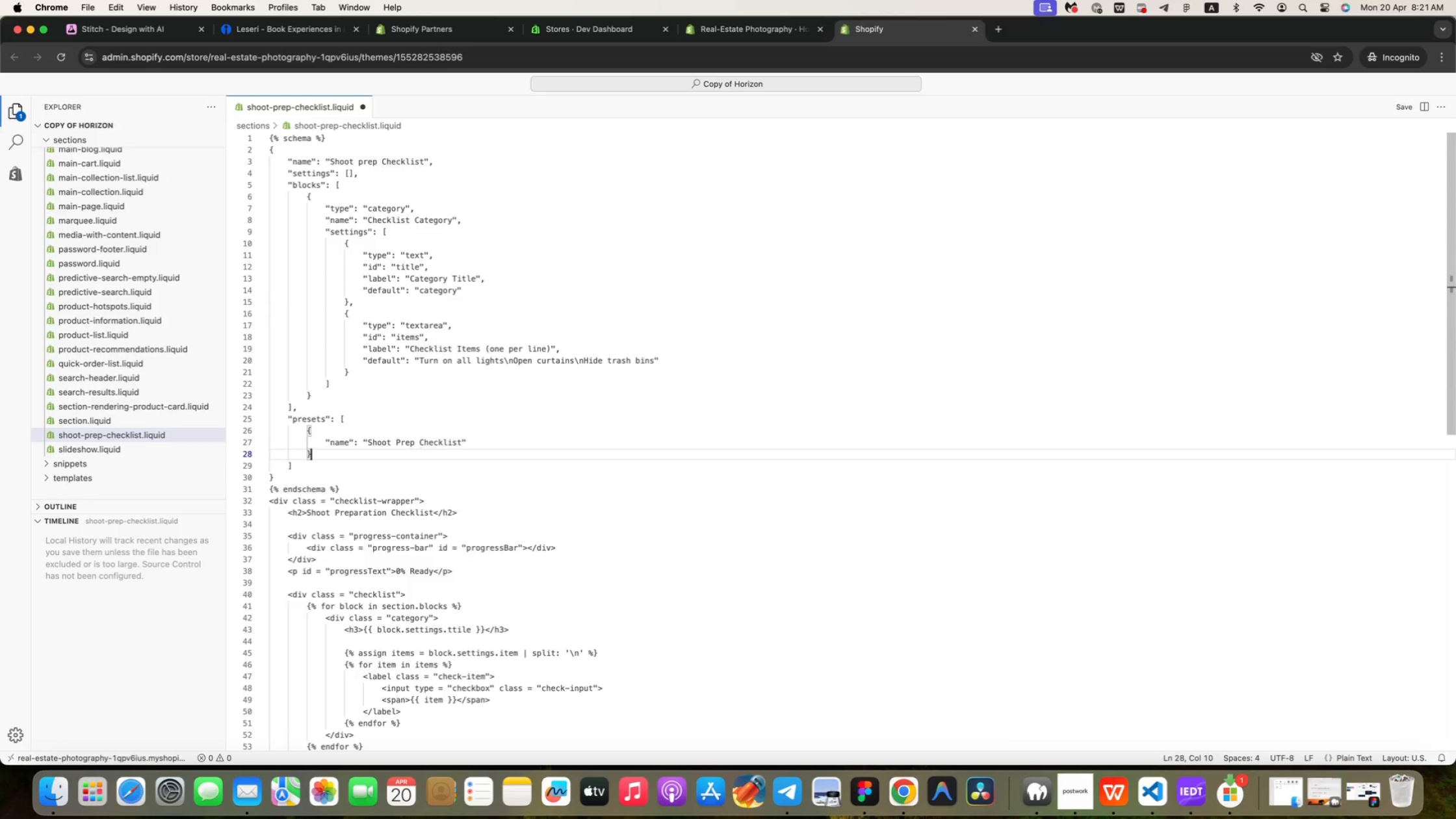 
key(ArrowDown)
 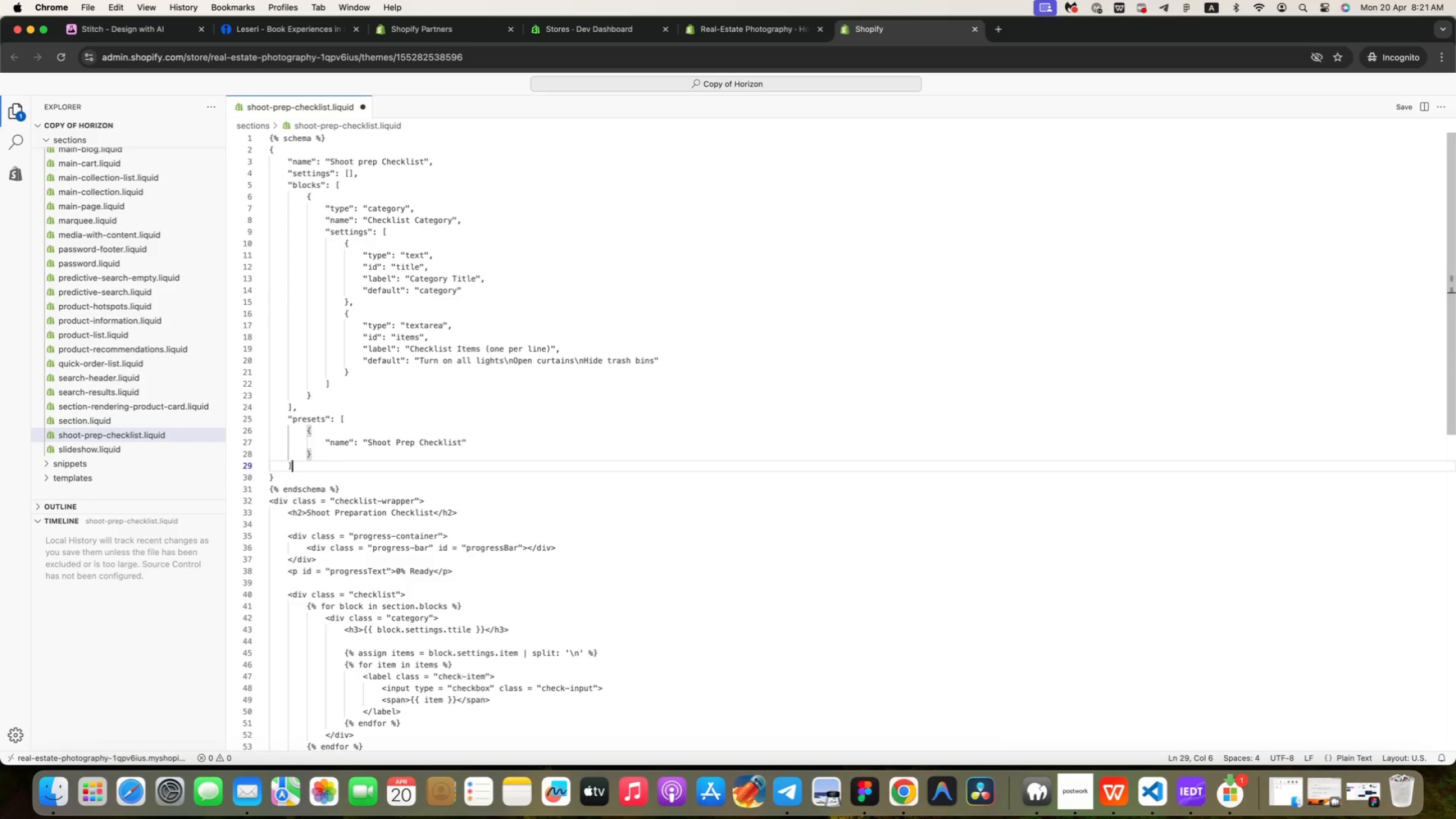 
key(ArrowDown)
 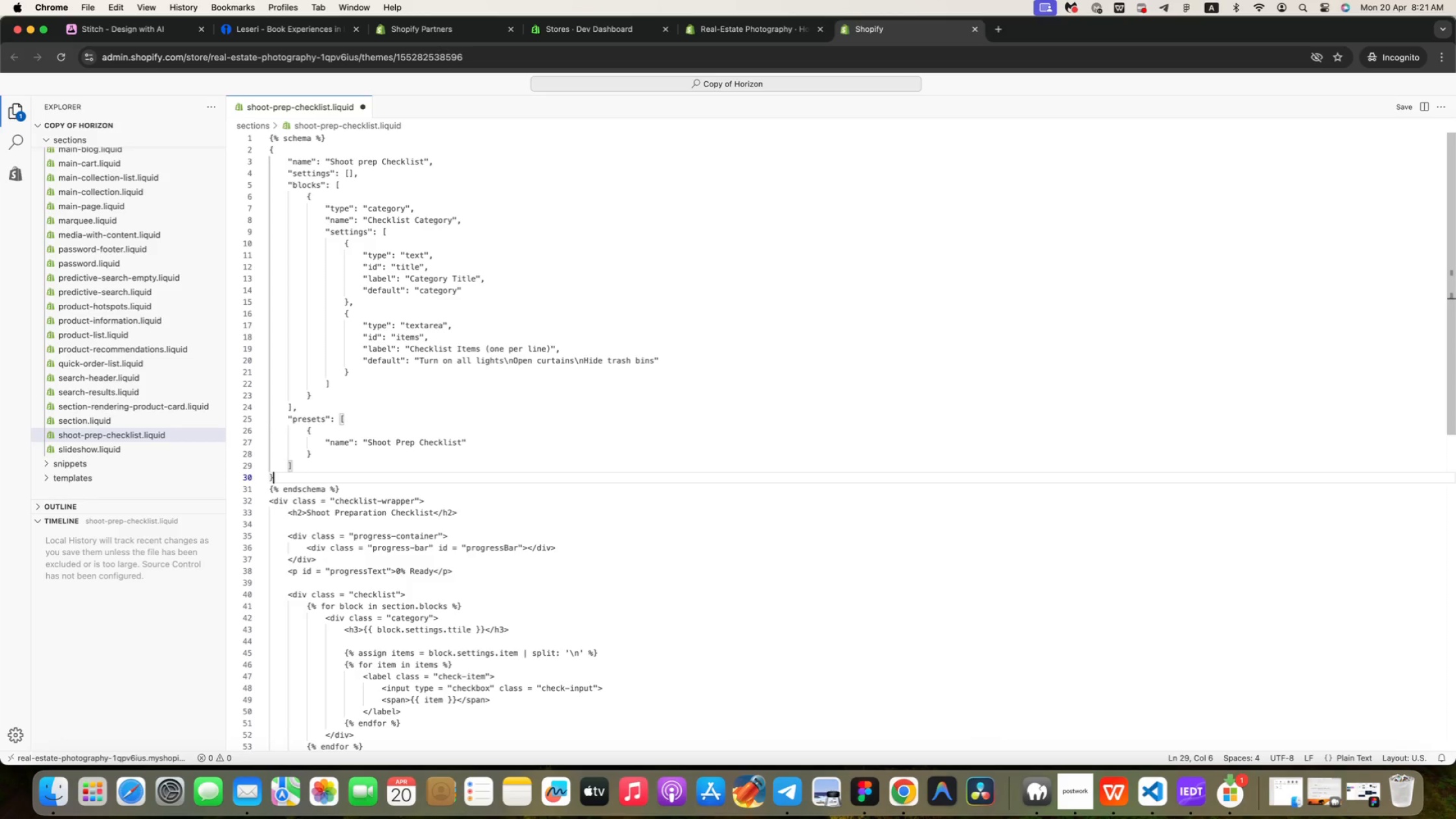 
key(ArrowDown)
 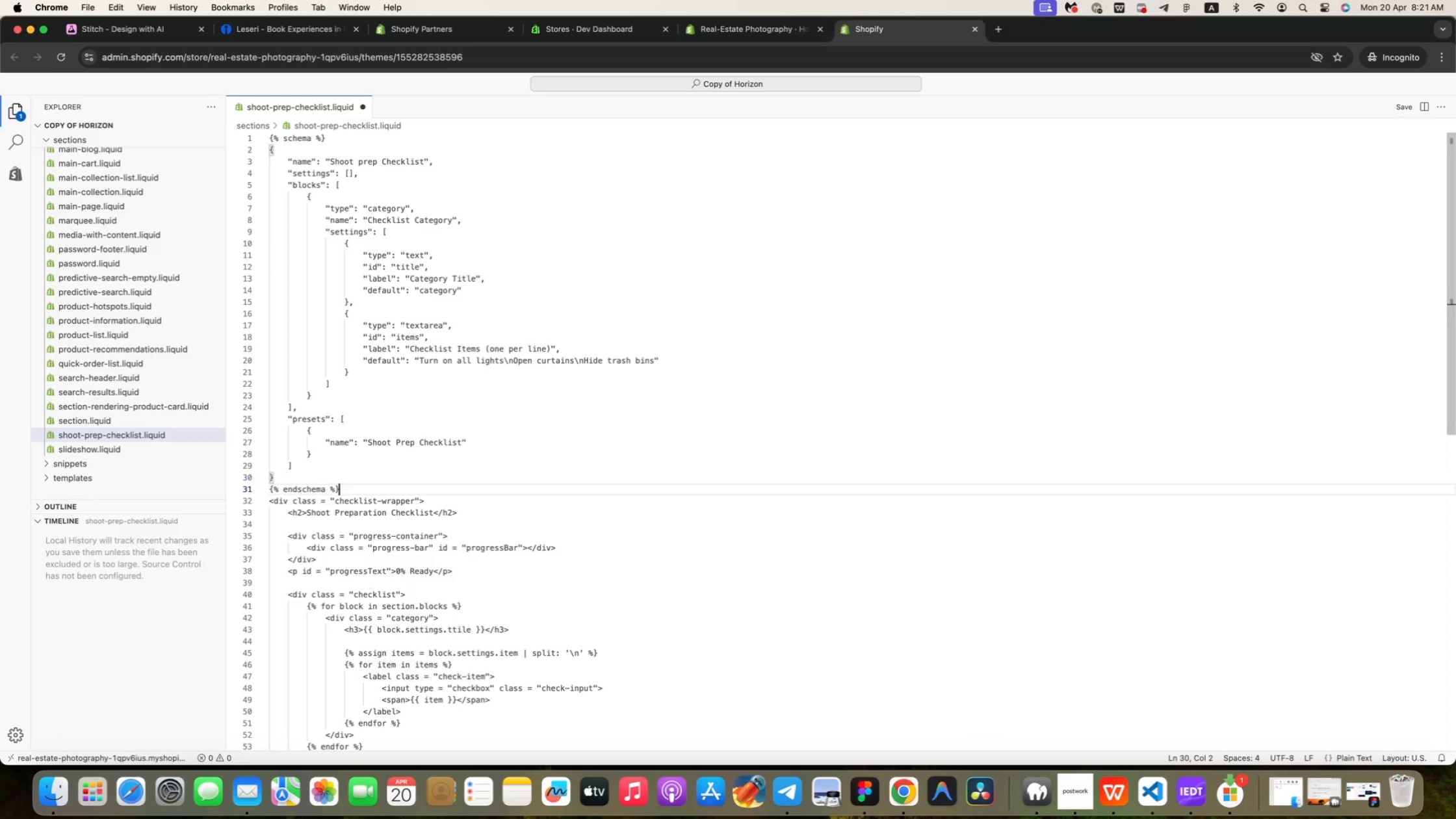 
key(ArrowDown)
 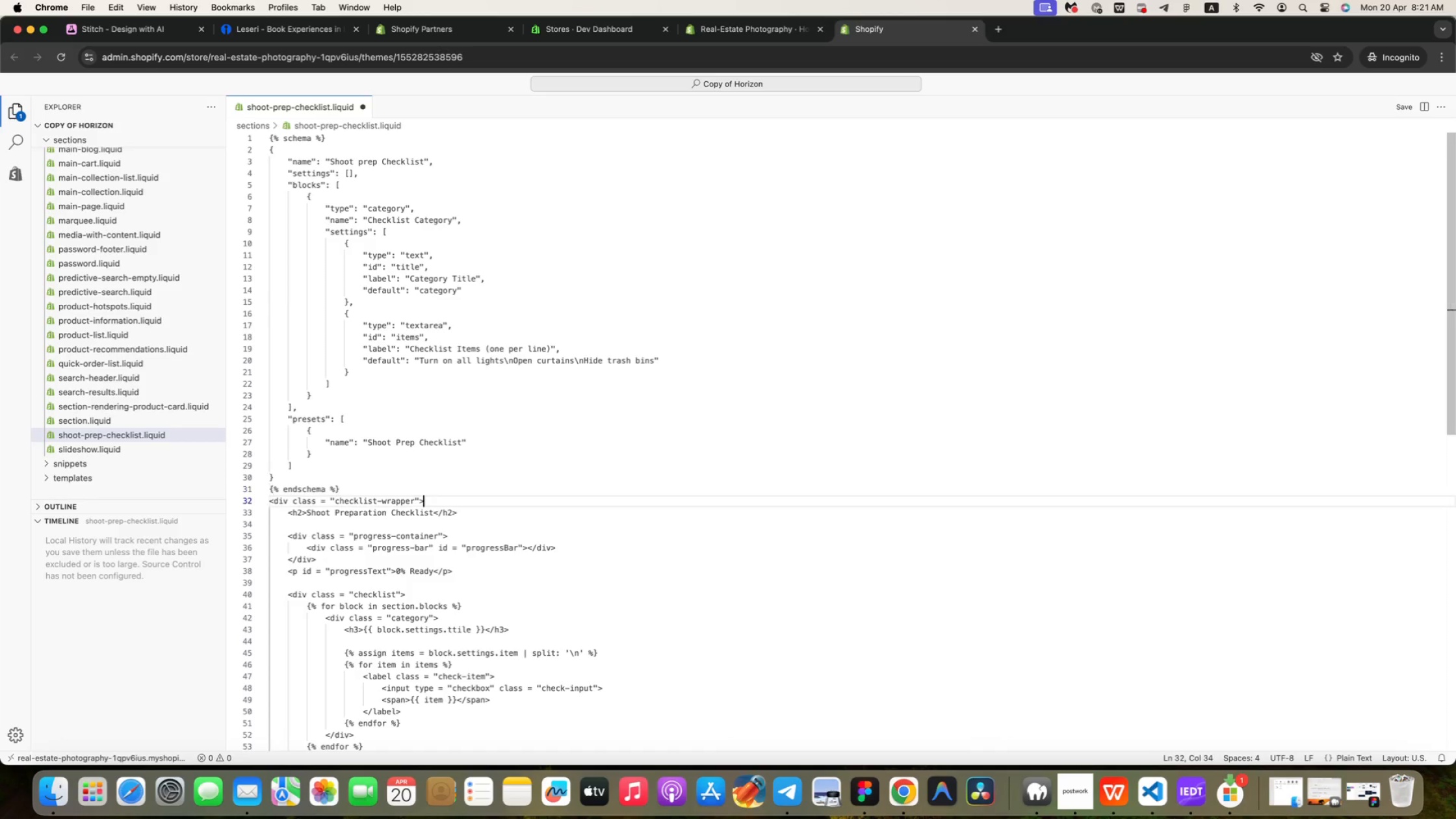 
key(ArrowDown)
 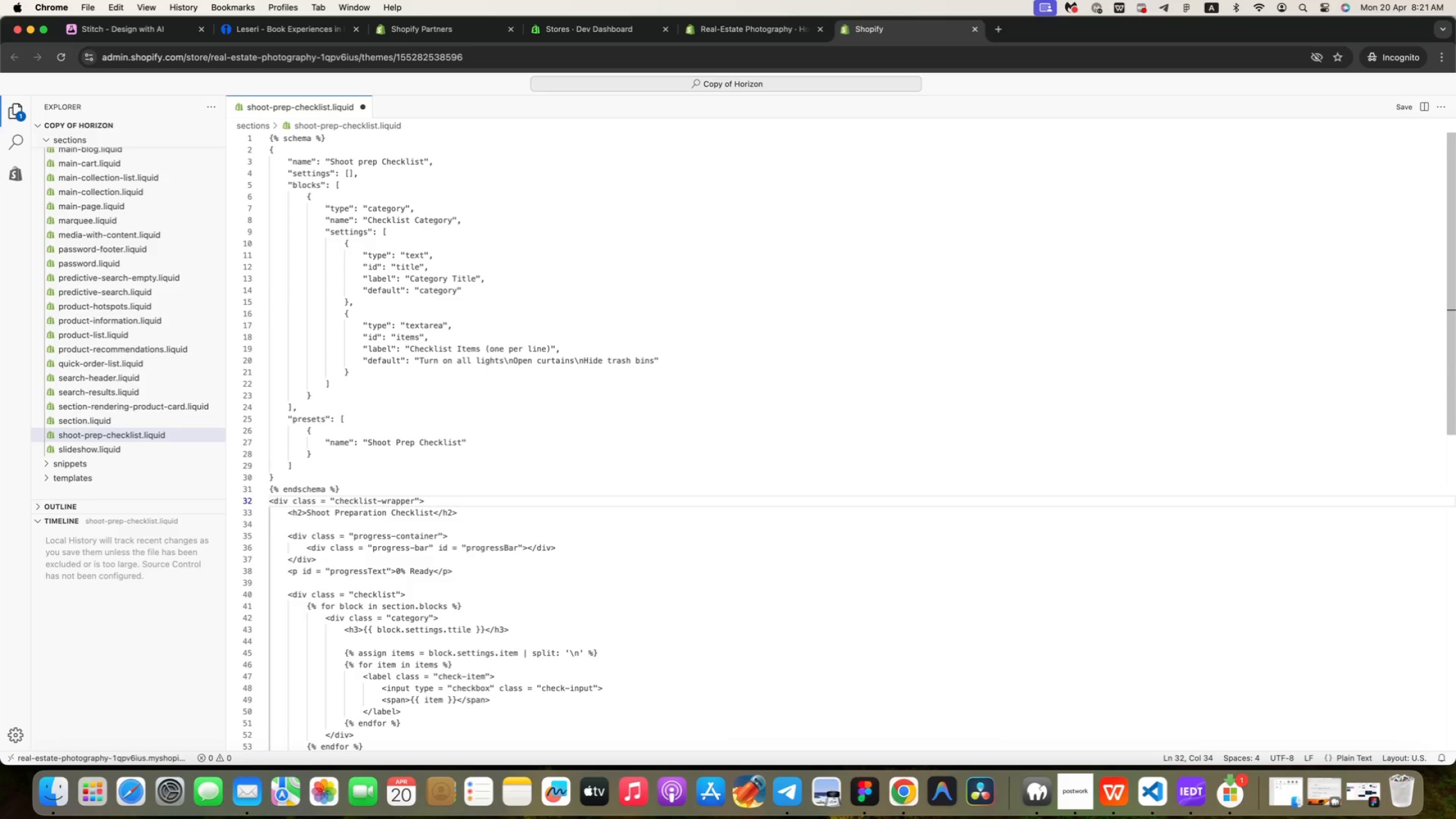 
key(ArrowDown)
 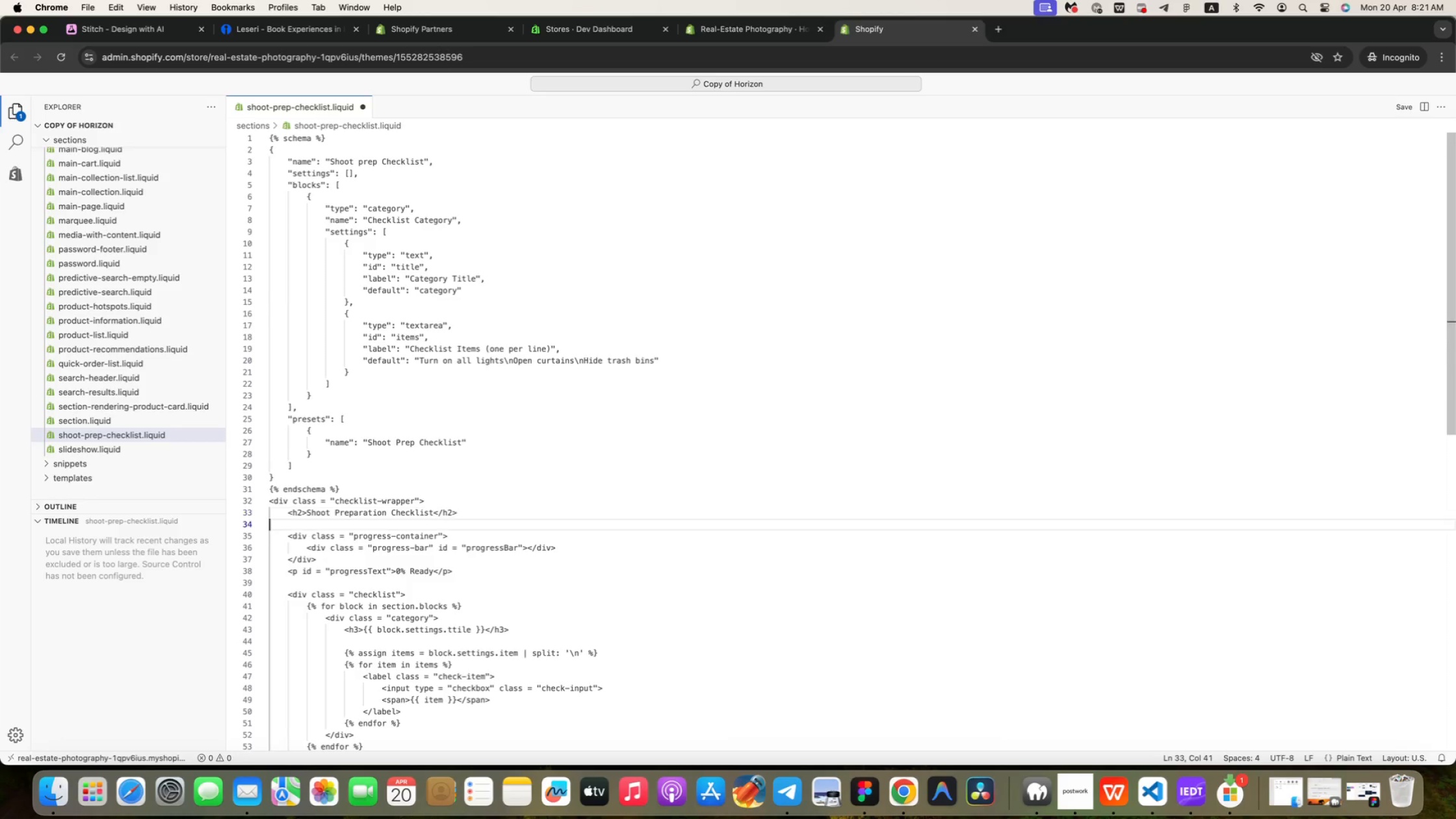 
key(ArrowDown)
 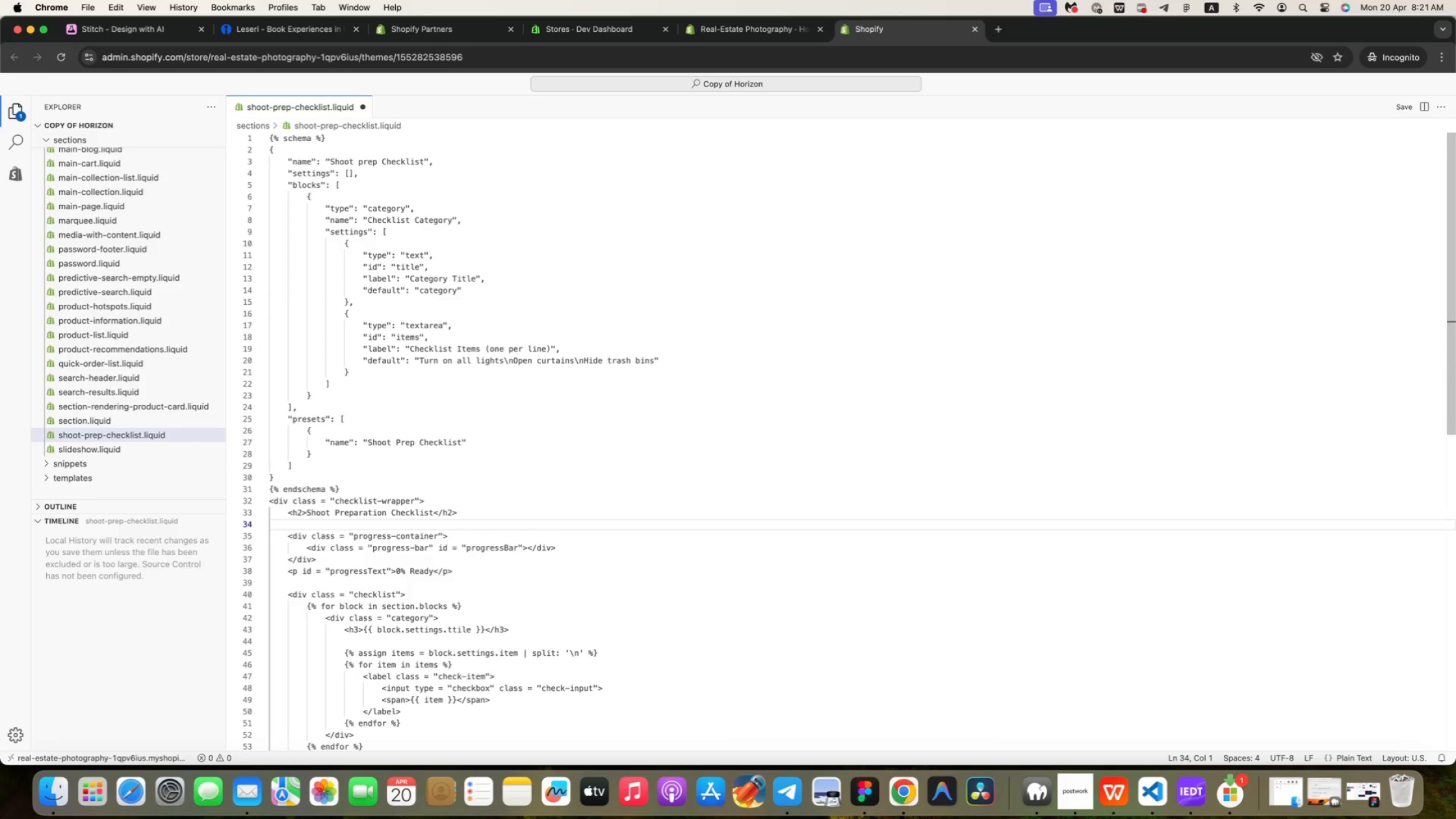 
key(ArrowDown)
 